 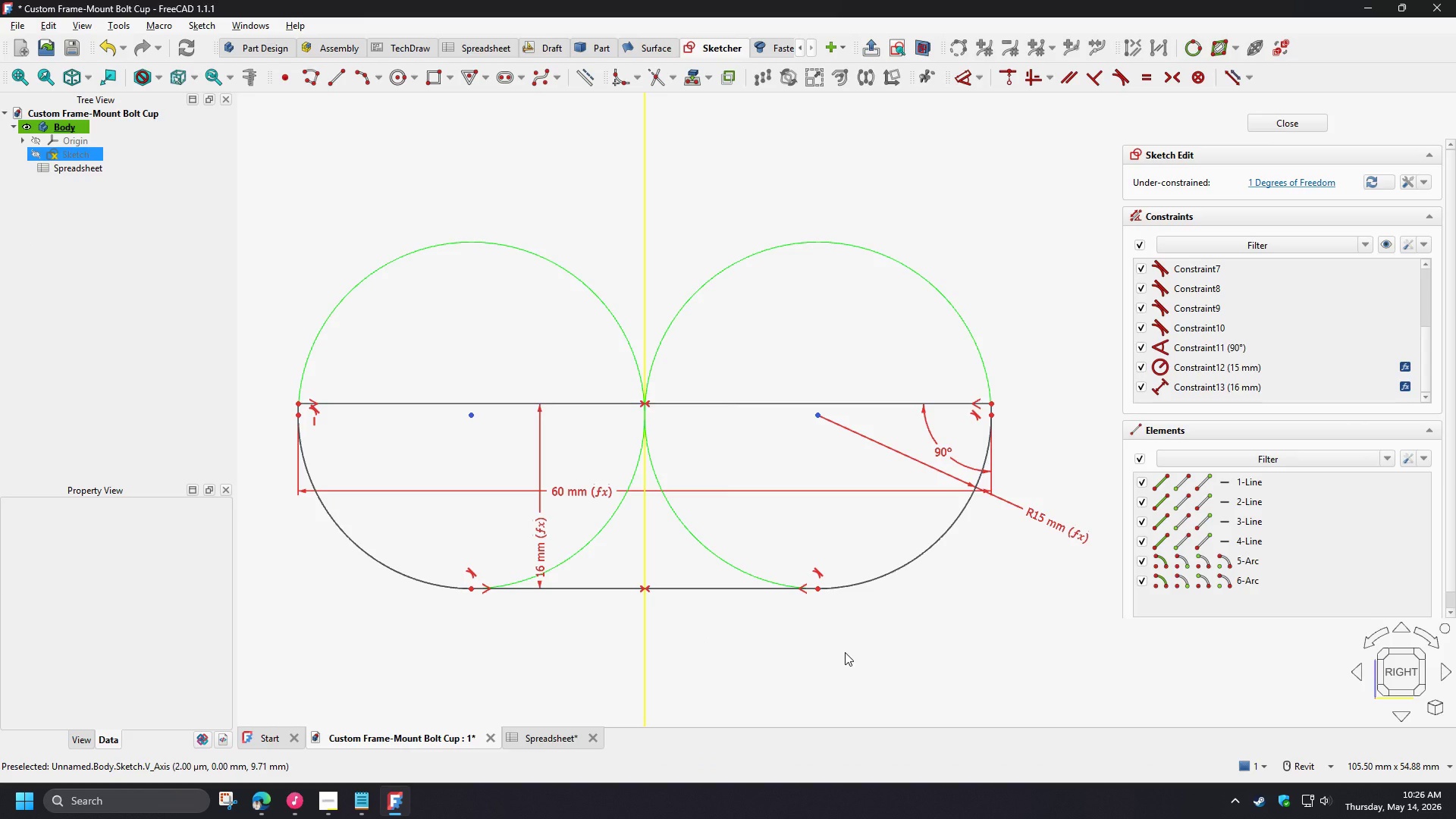 
left_click([522, 748])
 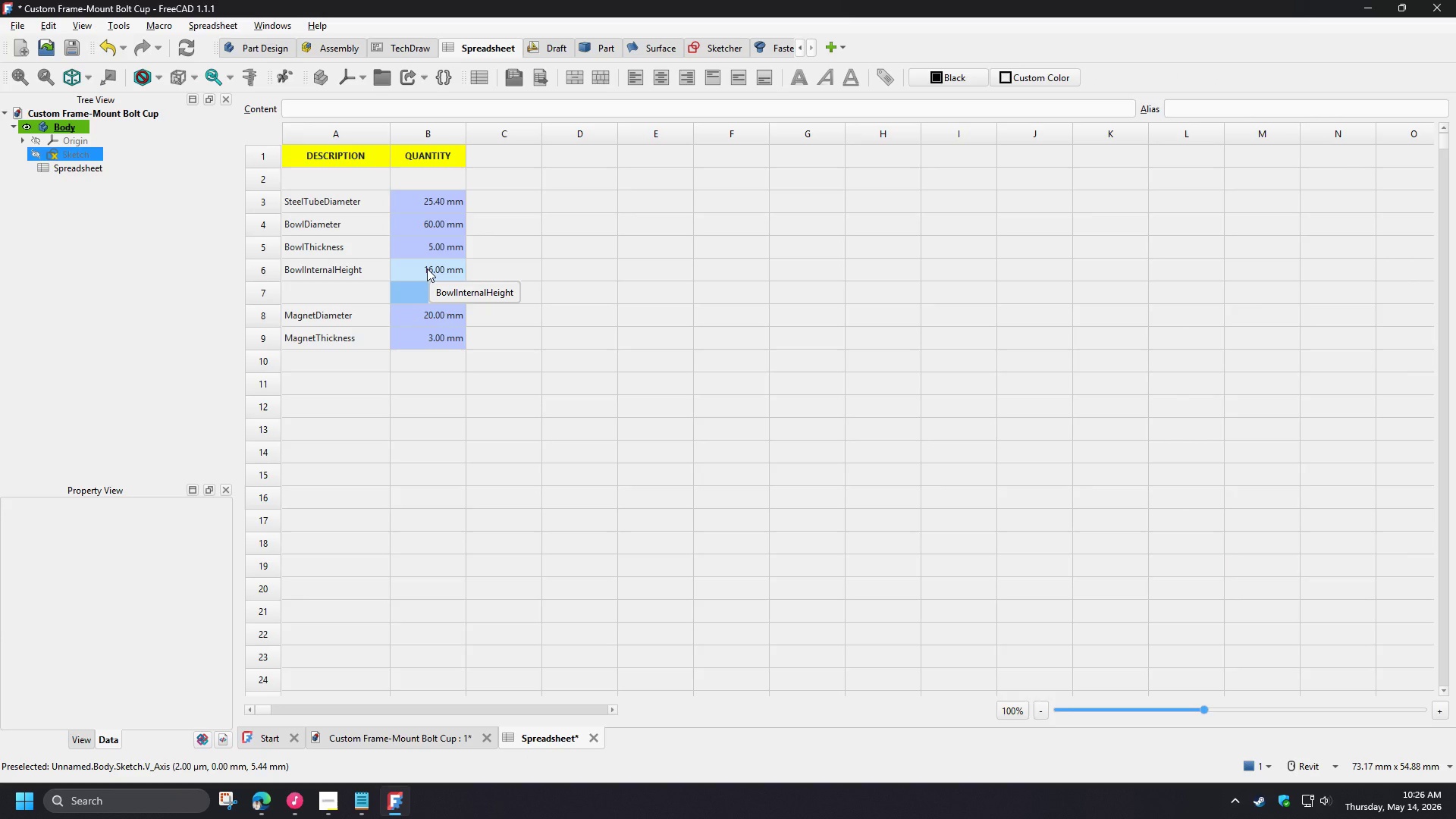 
wait(5.45)
 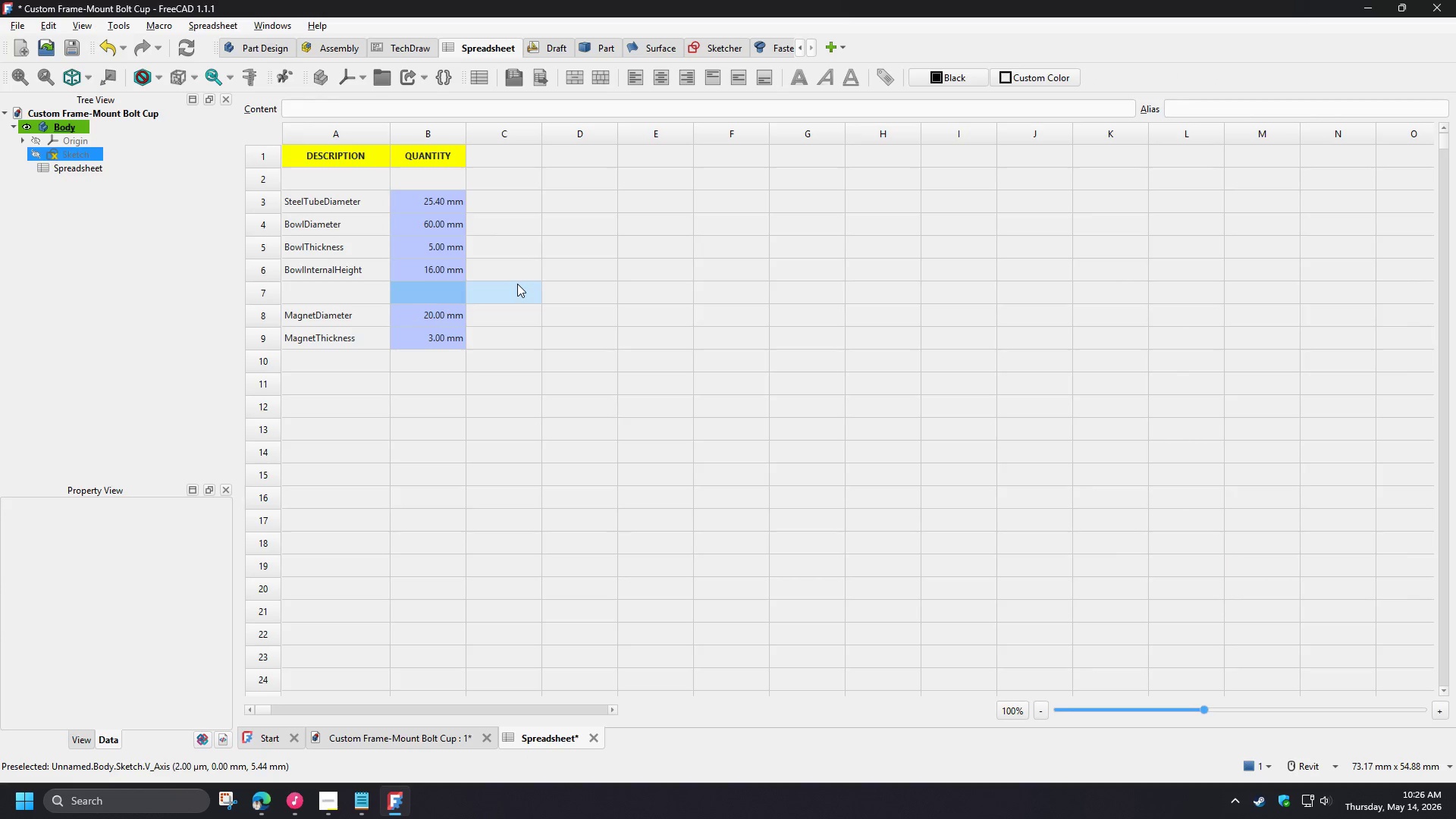 
left_click([427, 268])
 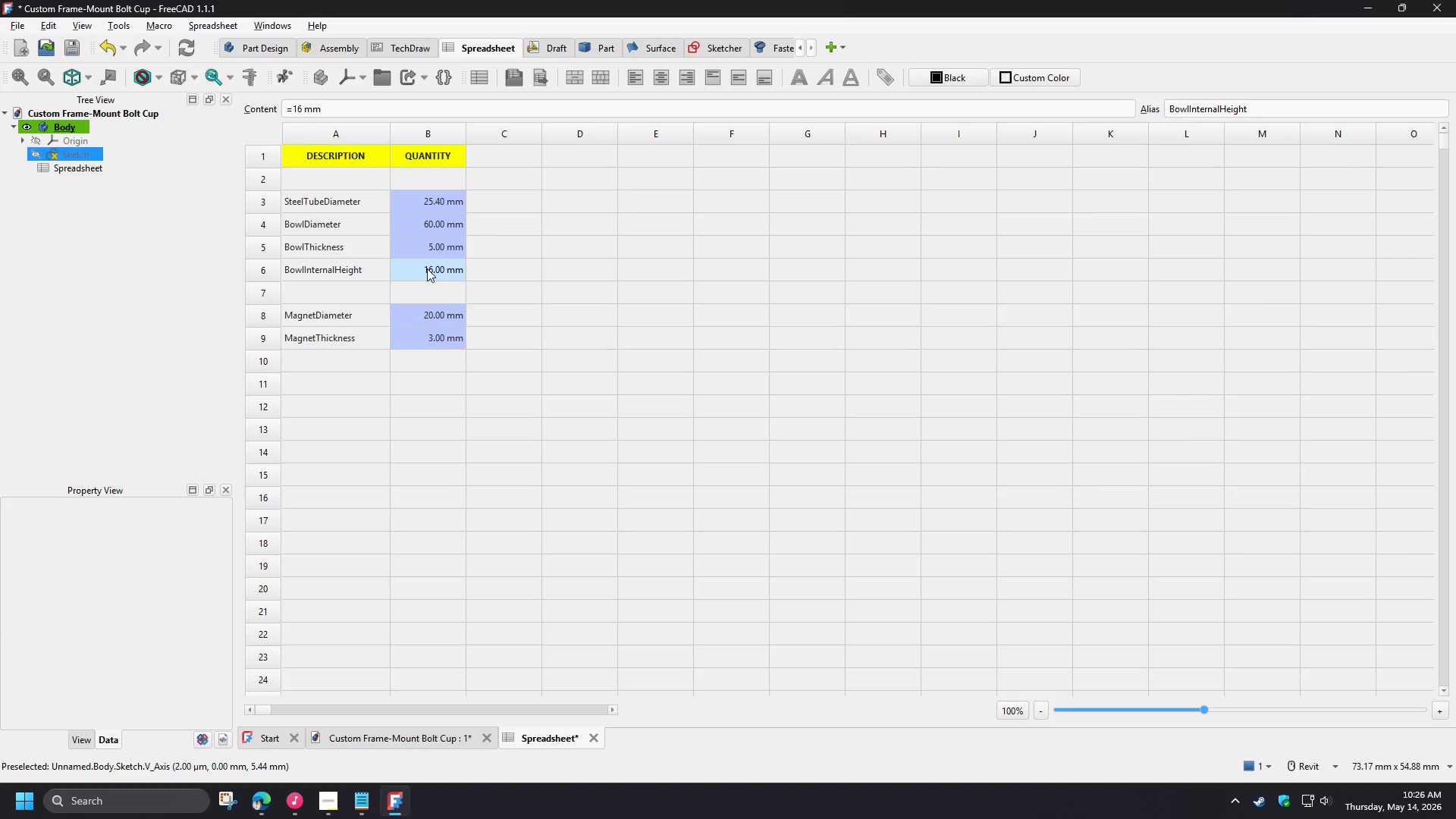 
key(Numpad3)
 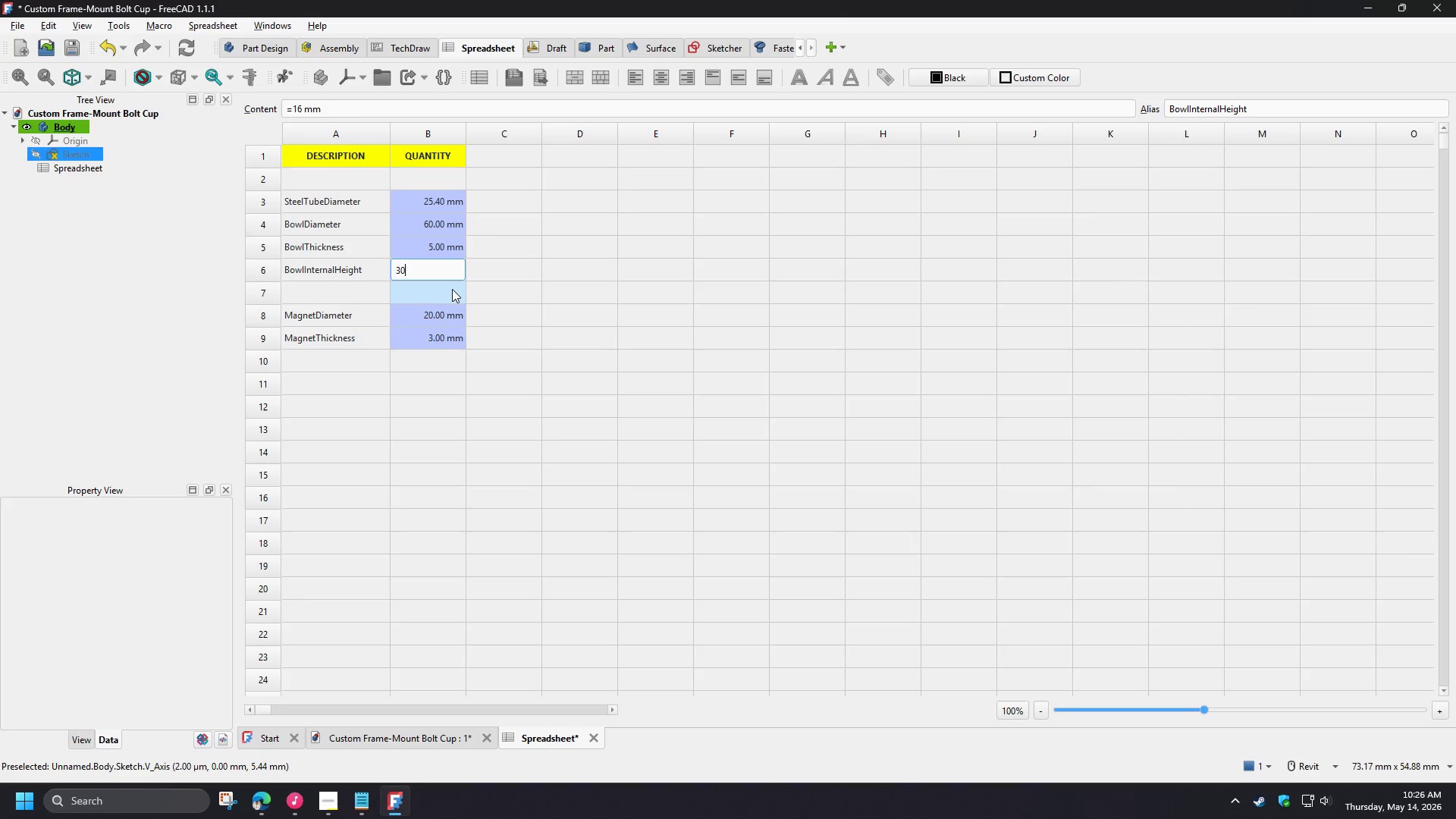 
type(0mm)
key(NumpadEnter)
 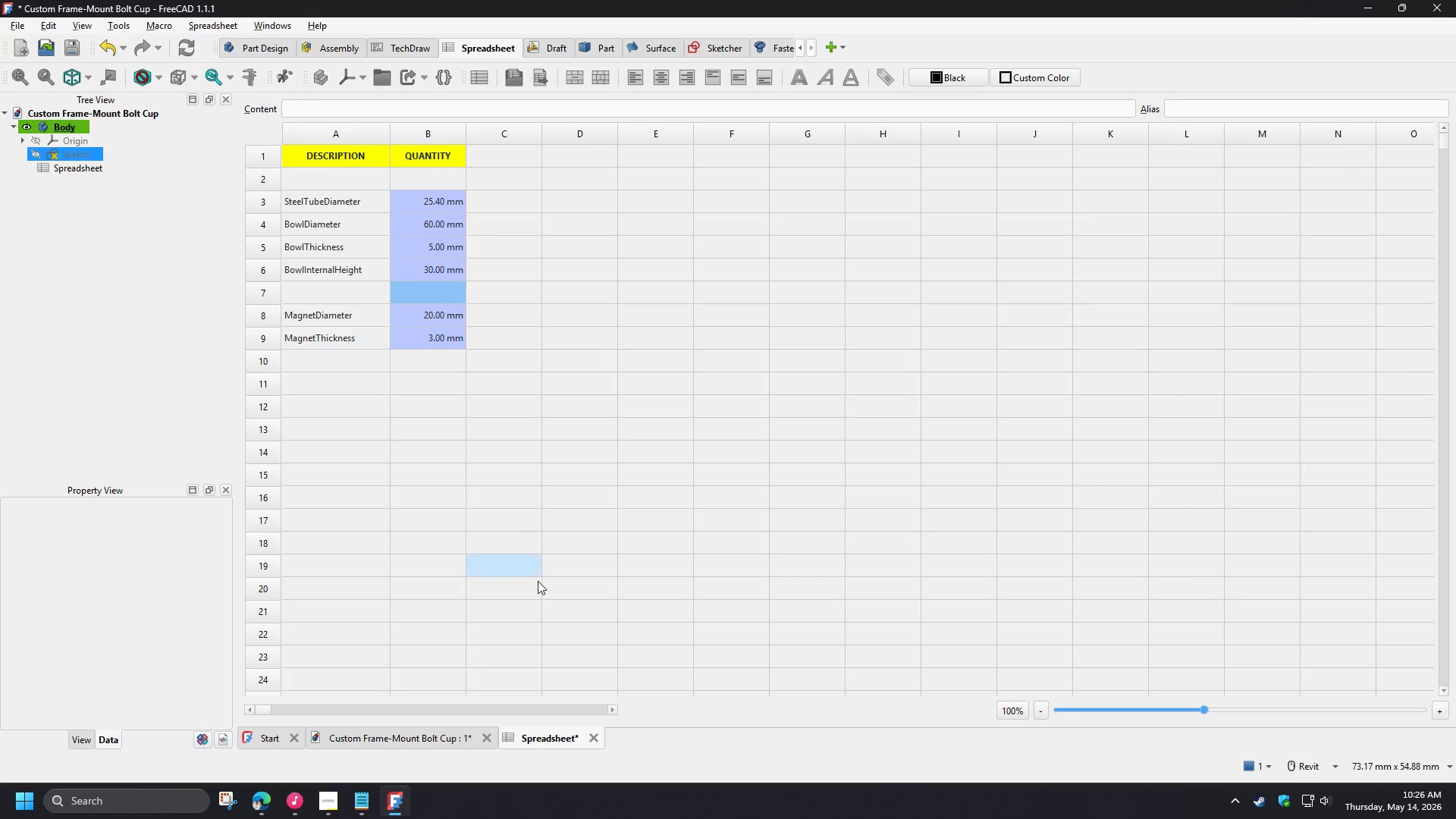 
key(Control+S)
 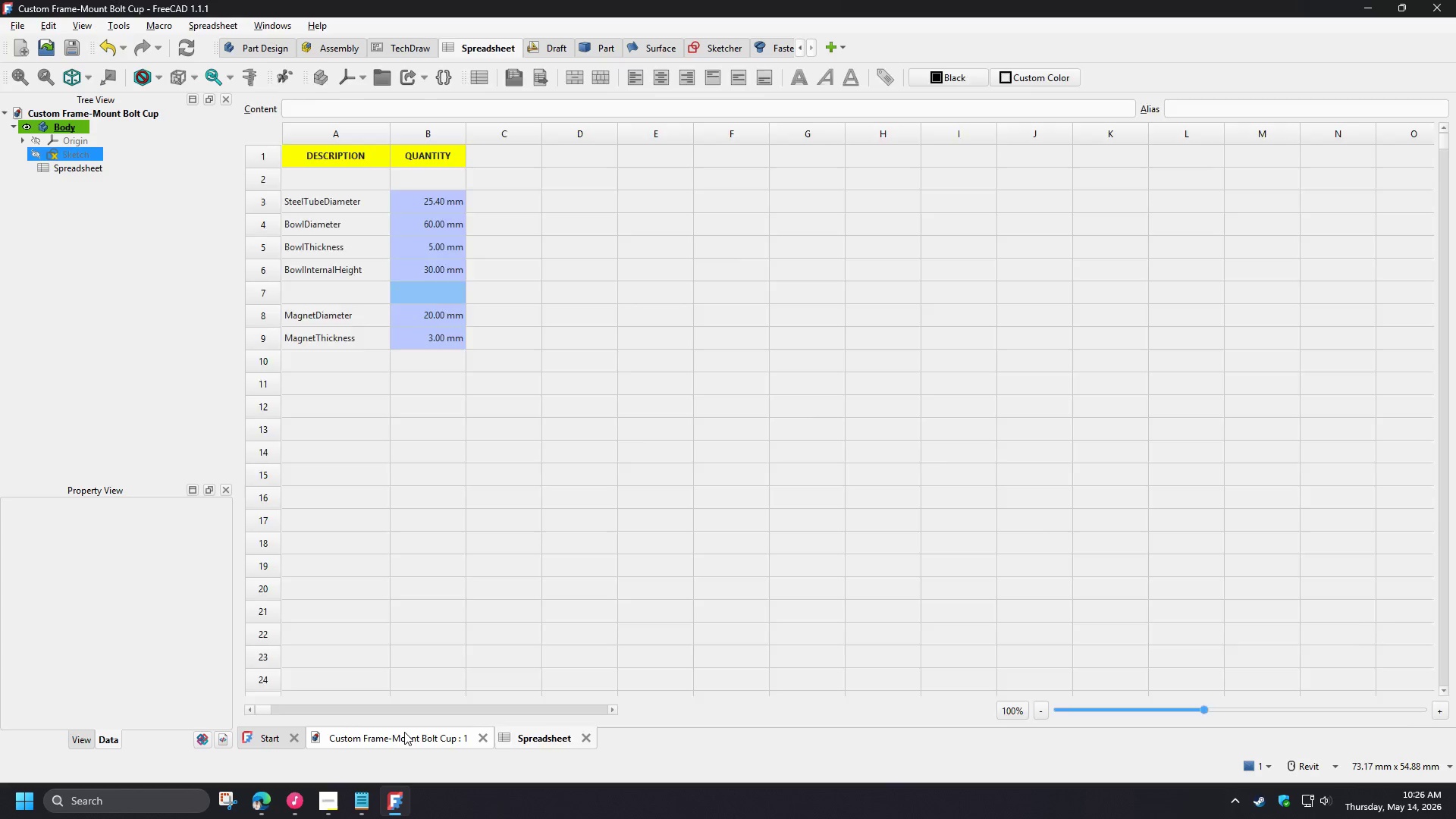 
left_click([404, 732])
 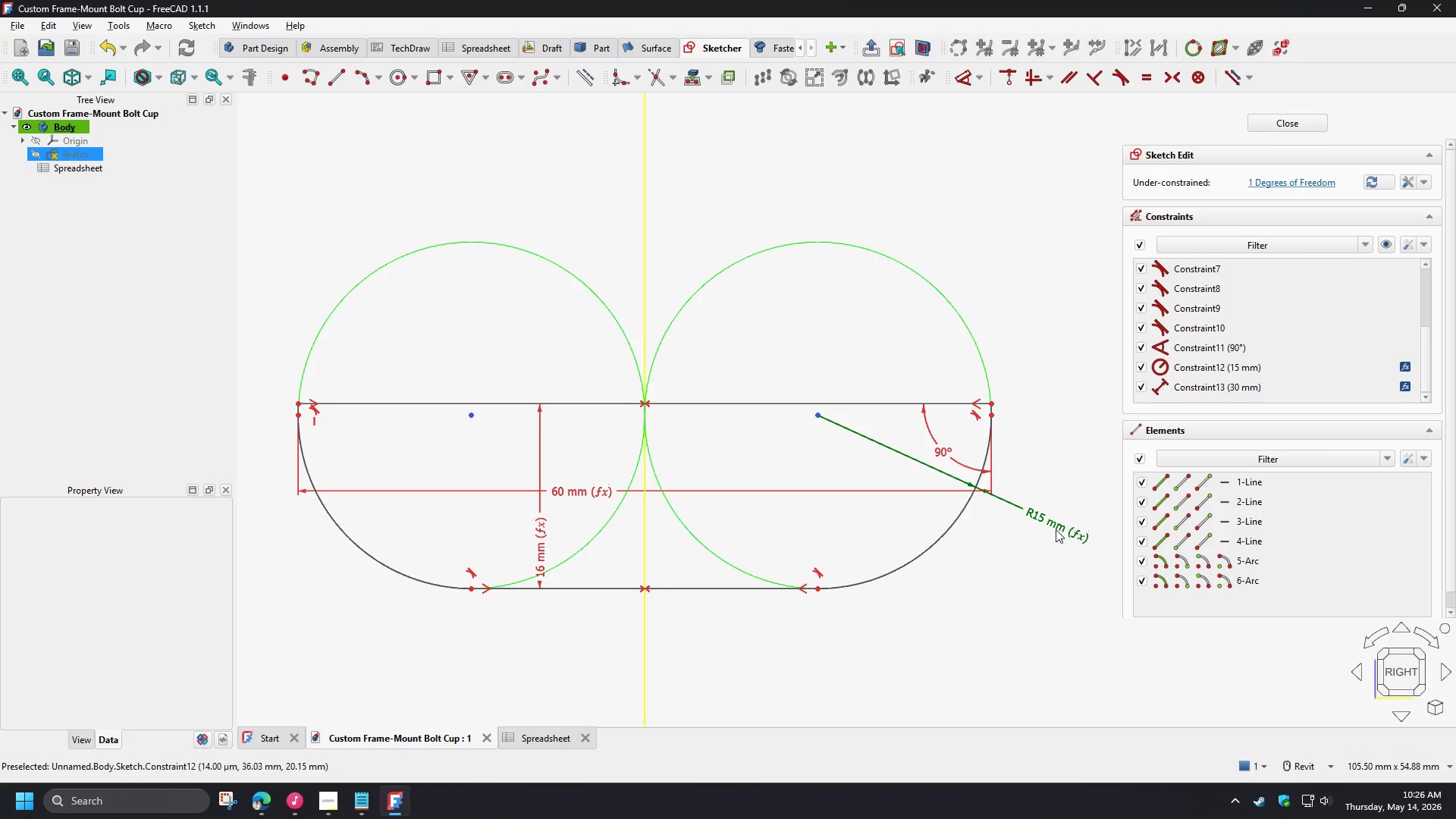 
double_click([1052, 526])
 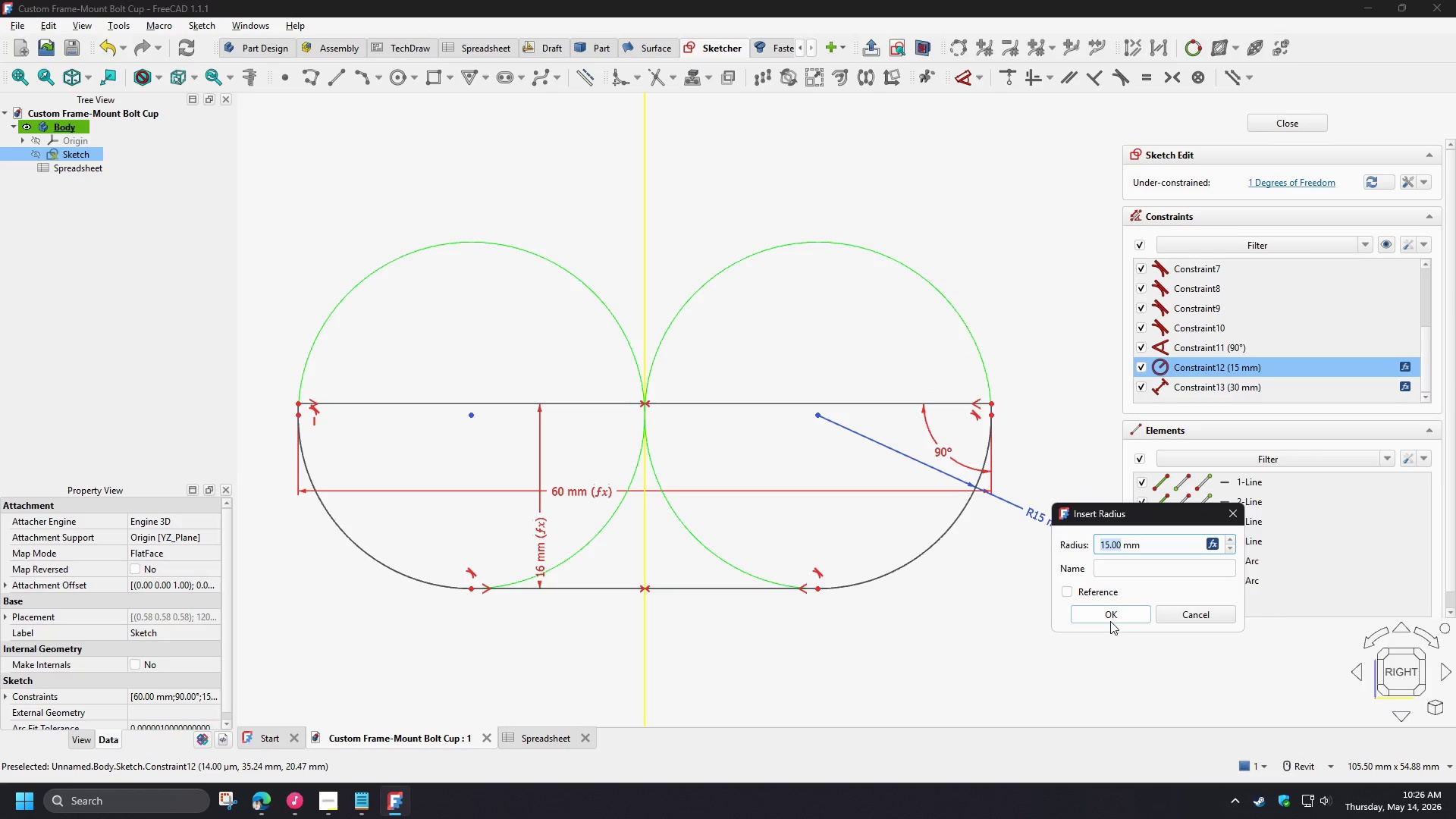 
left_click([1111, 613])
 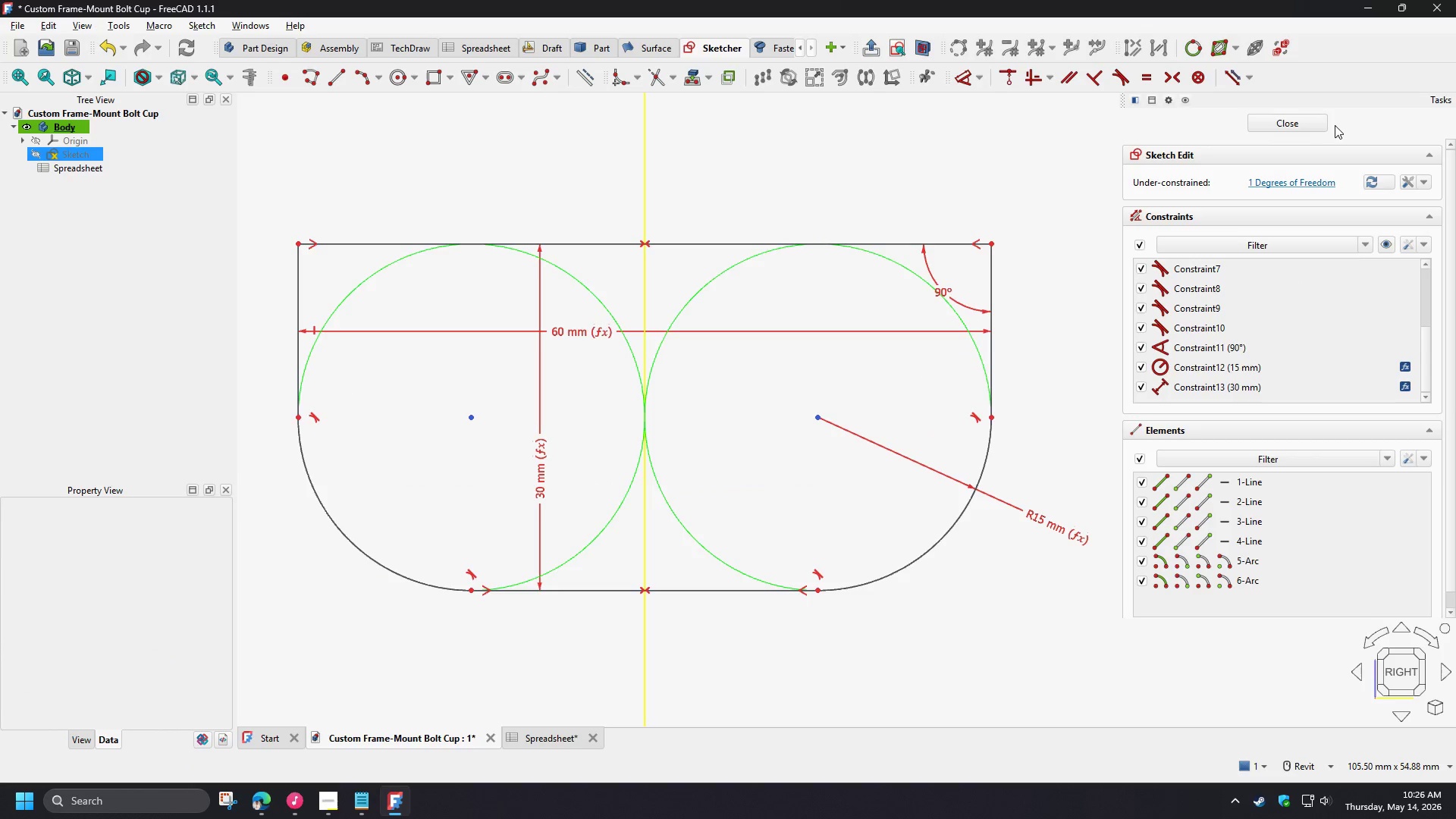 
left_click([1303, 124])
 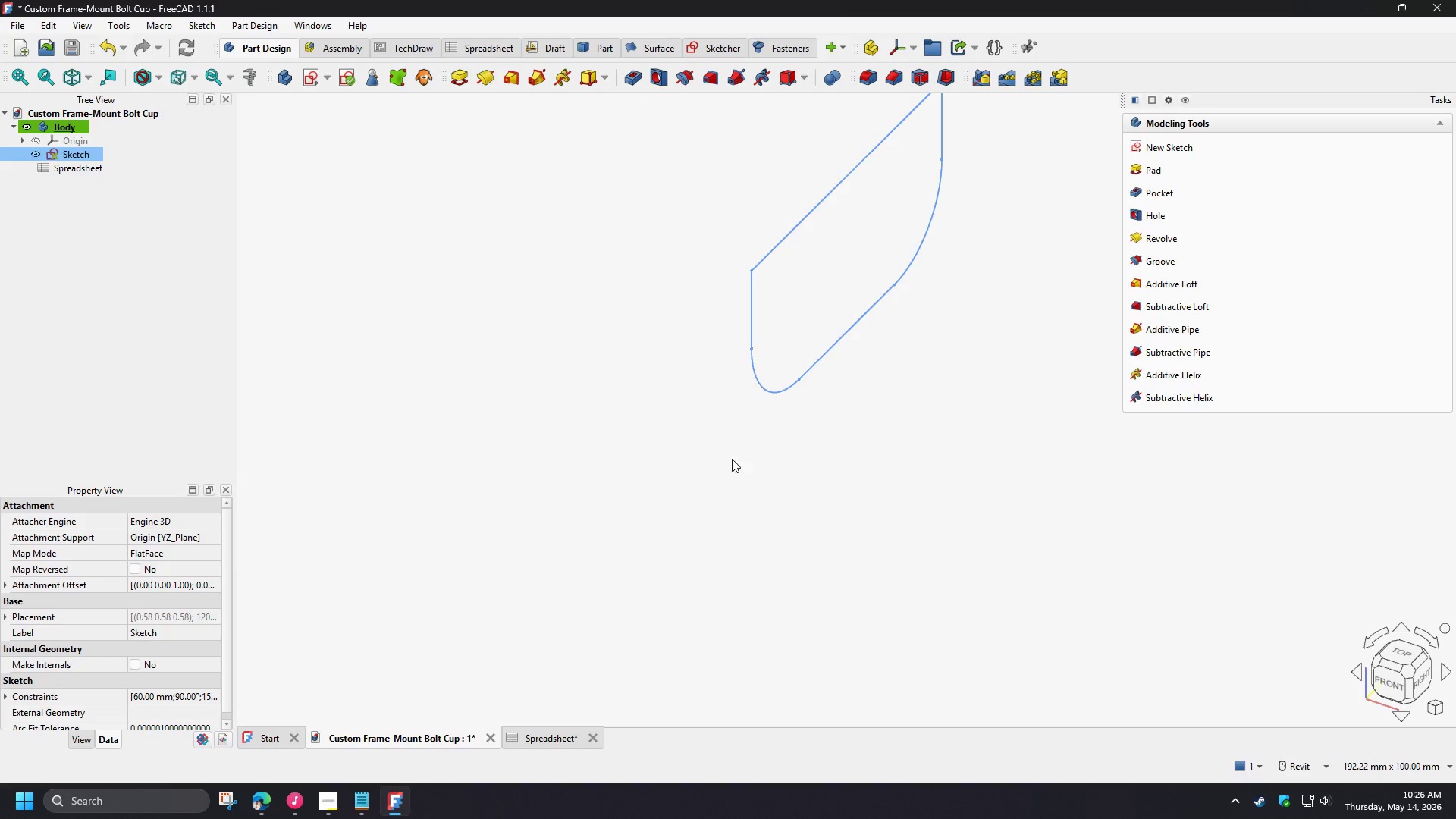 
scroll: coordinate [635, 478], scroll_direction: down, amount: 3.0
 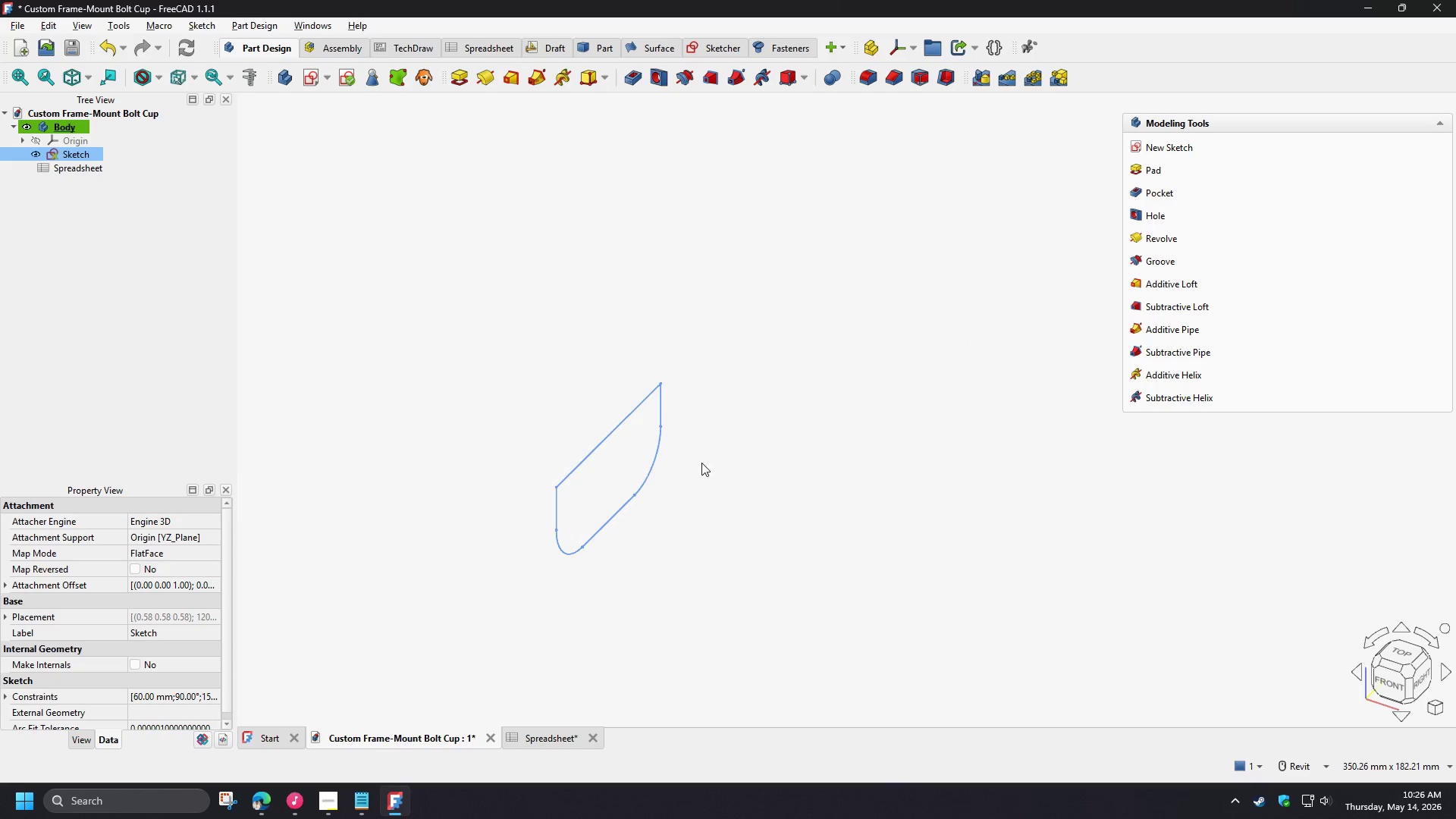 
scroll: coordinate [636, 459], scroll_direction: up, amount: 3.0
 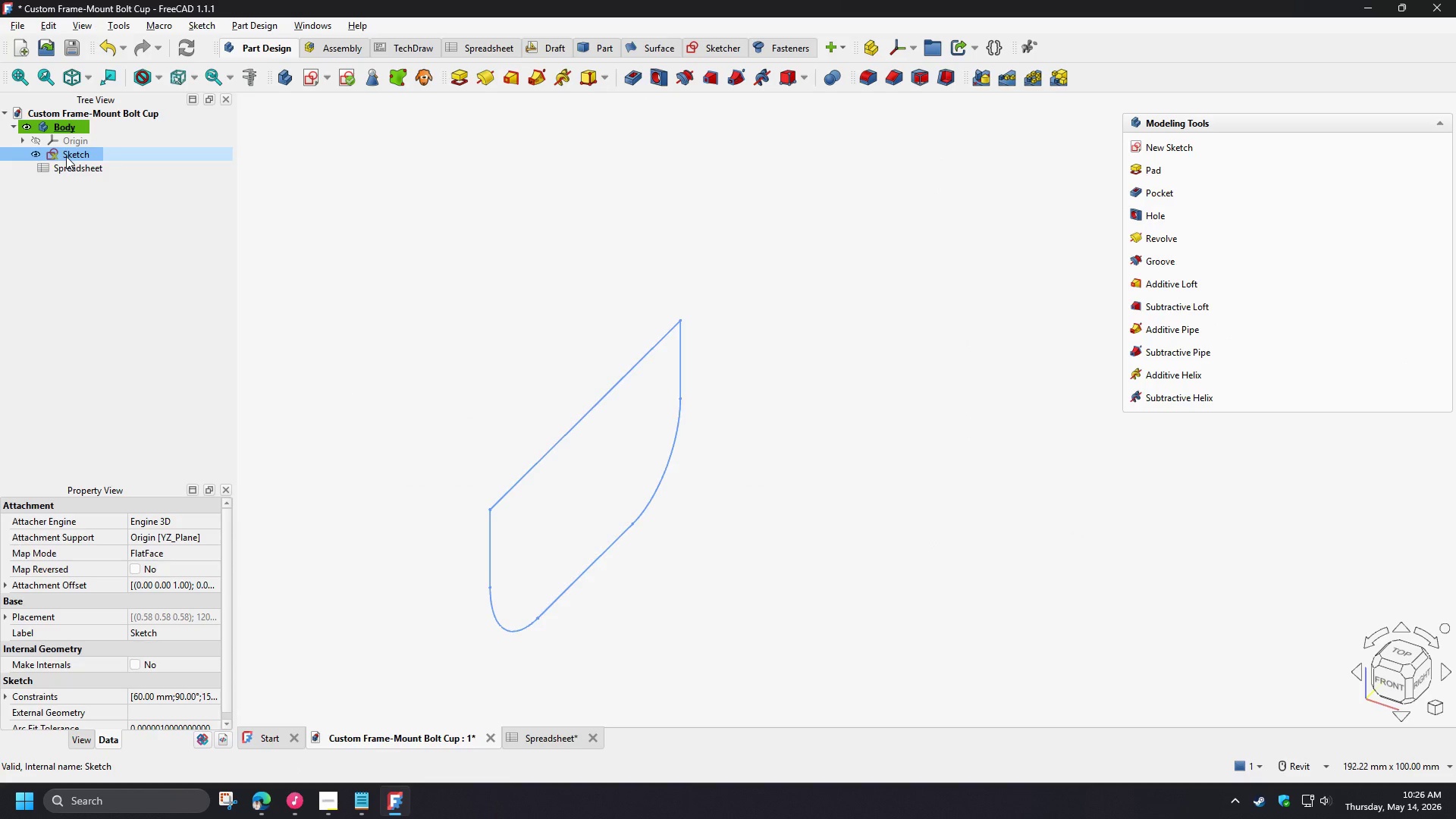 
double_click([66, 156])
 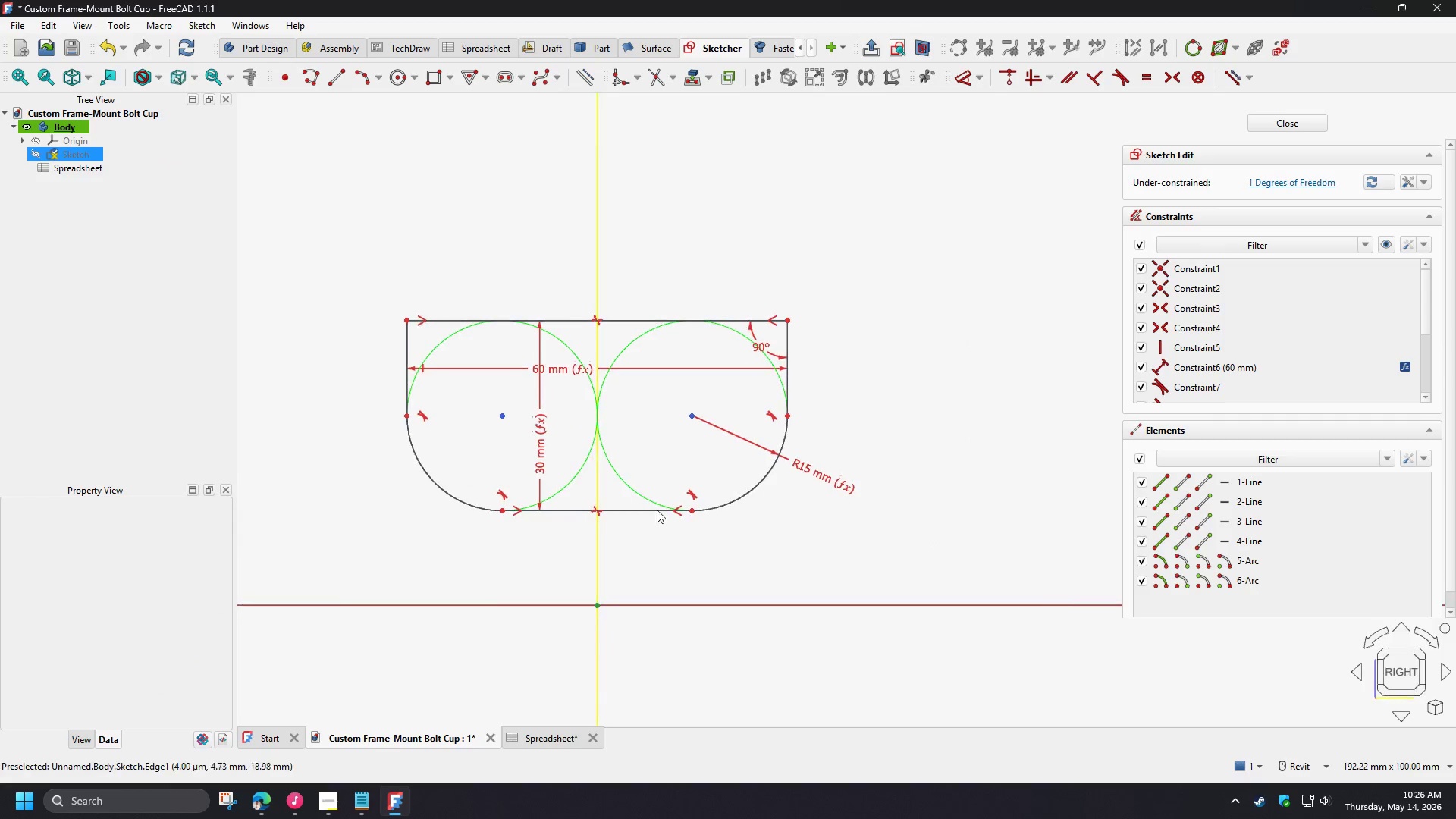 
scroll: coordinate [615, 494], scroll_direction: up, amount: 3.0
 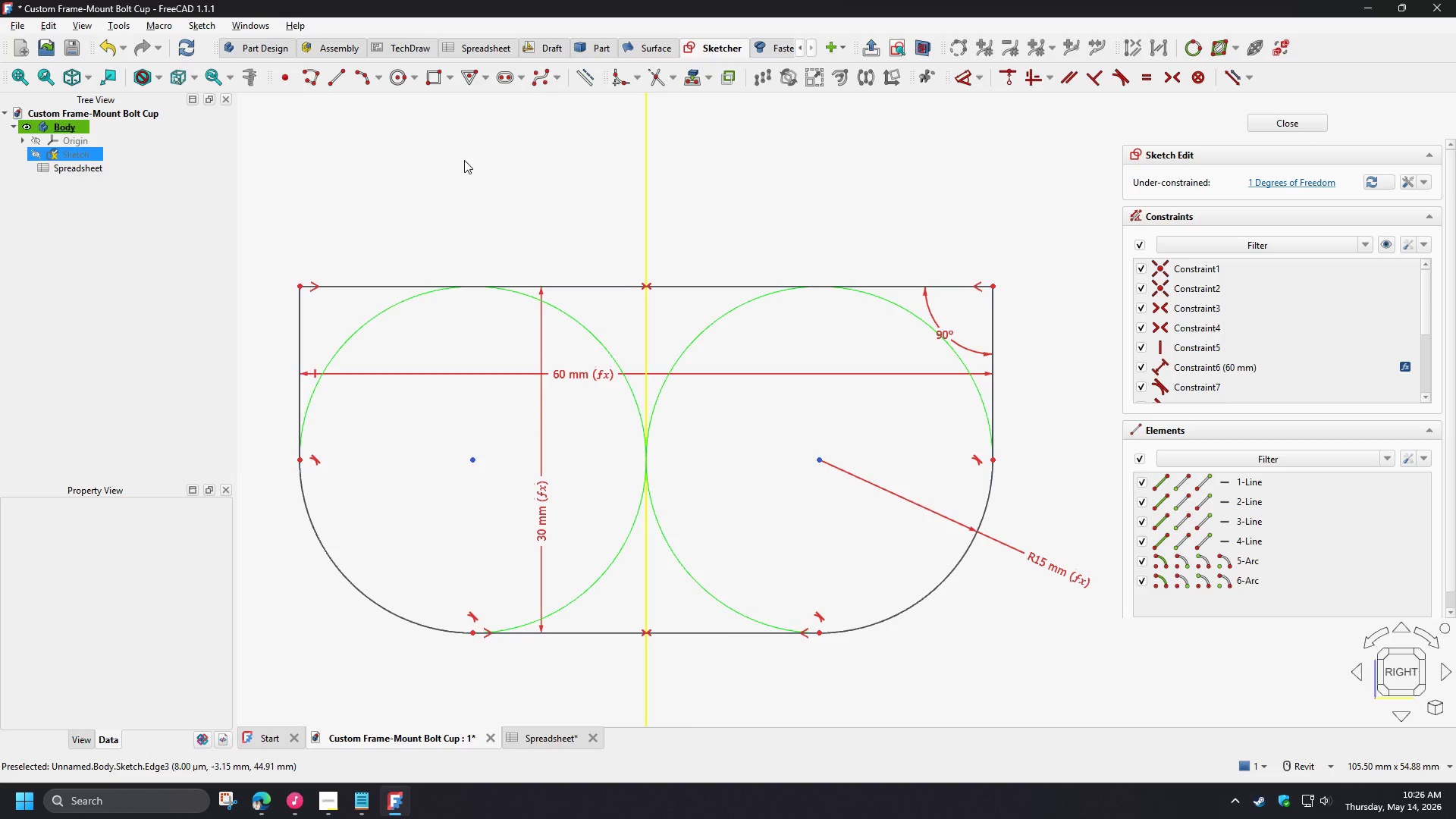 
left_click([395, 76])
 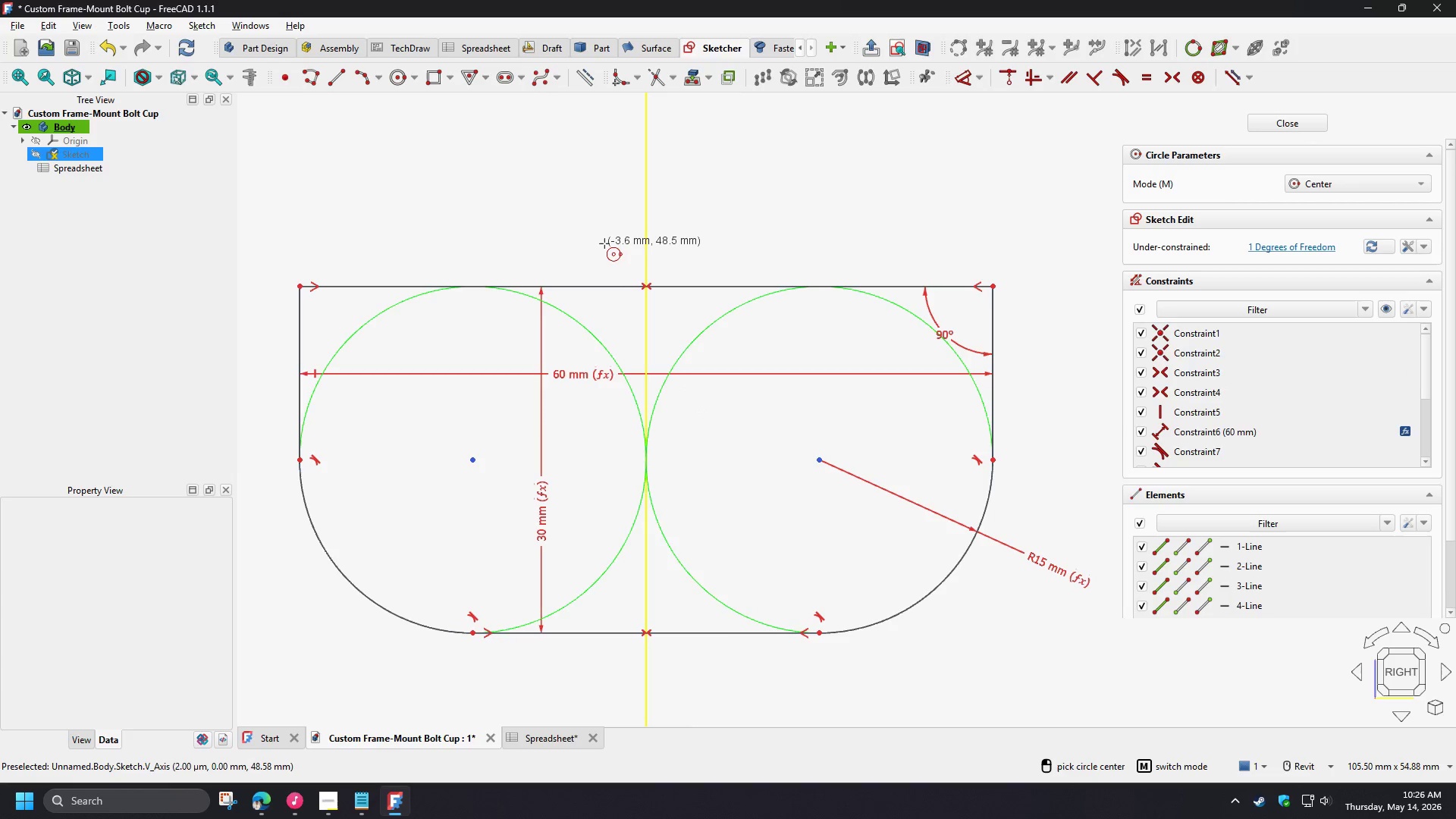 
left_click_drag(start_coordinate=[604, 243], to_coordinate=[624, 256])
 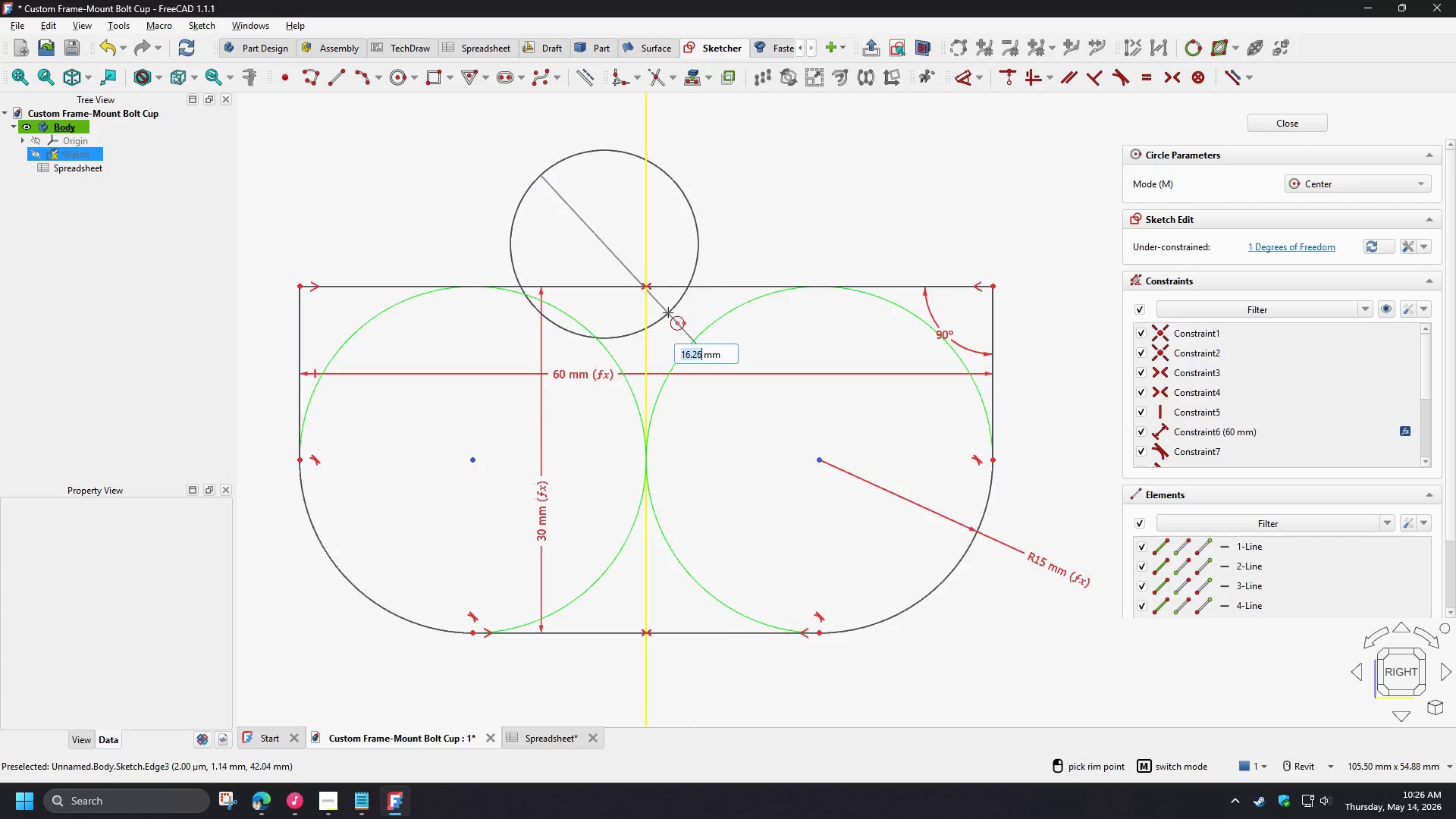 
left_click([665, 310])
 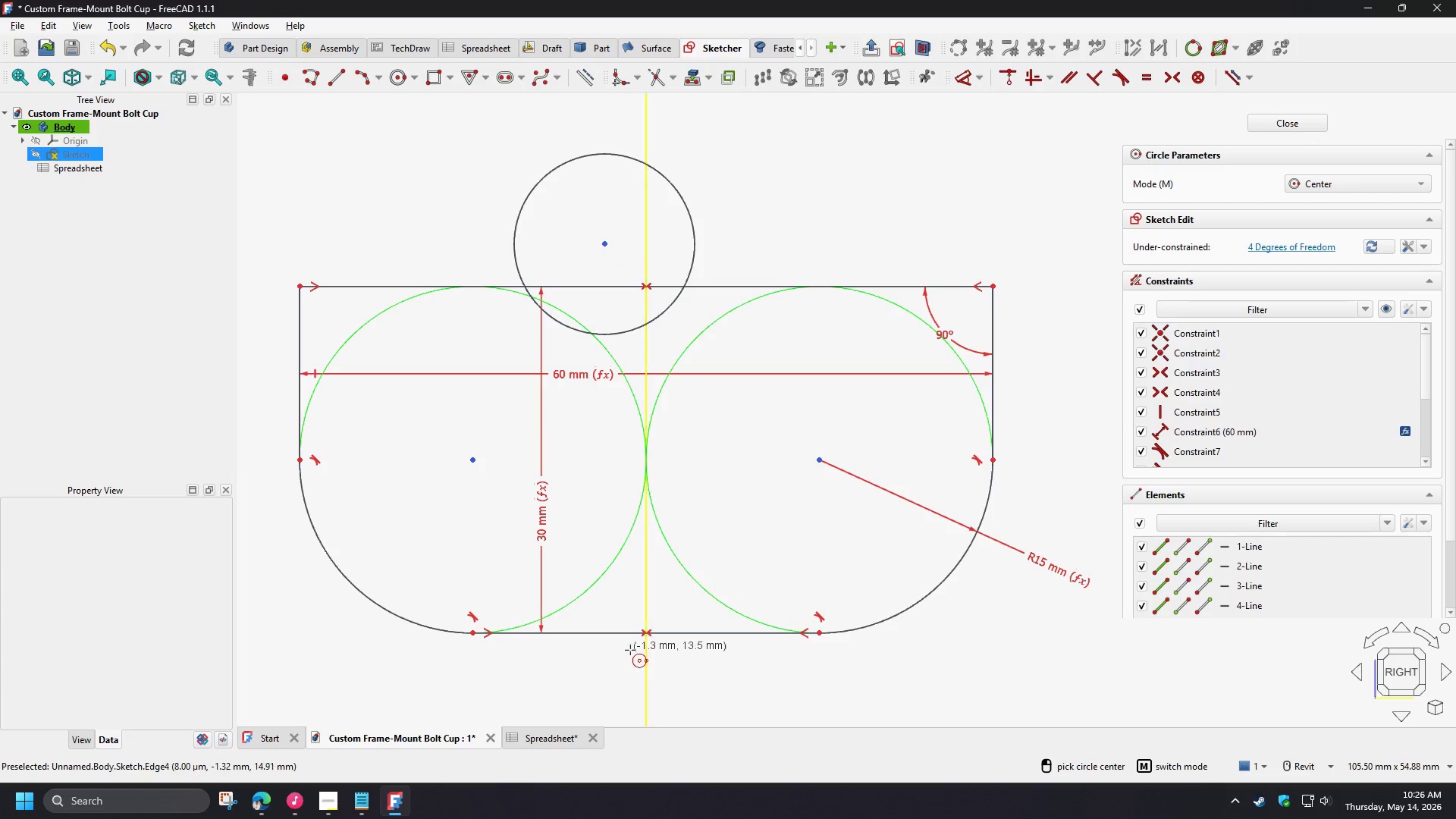 
left_click_drag(start_coordinate=[621, 608], to_coordinate=[629, 619])
 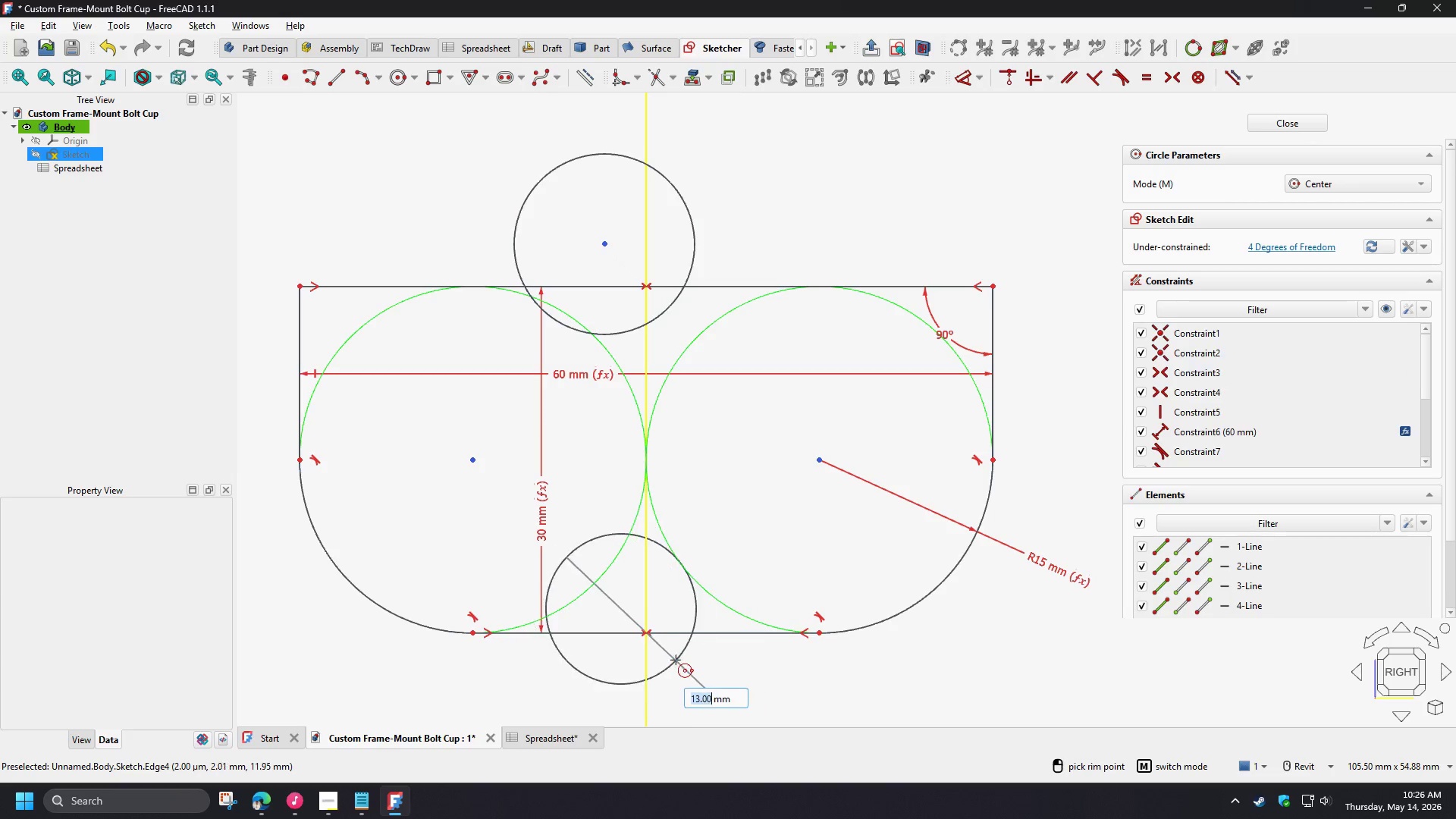 
left_click([676, 660])
 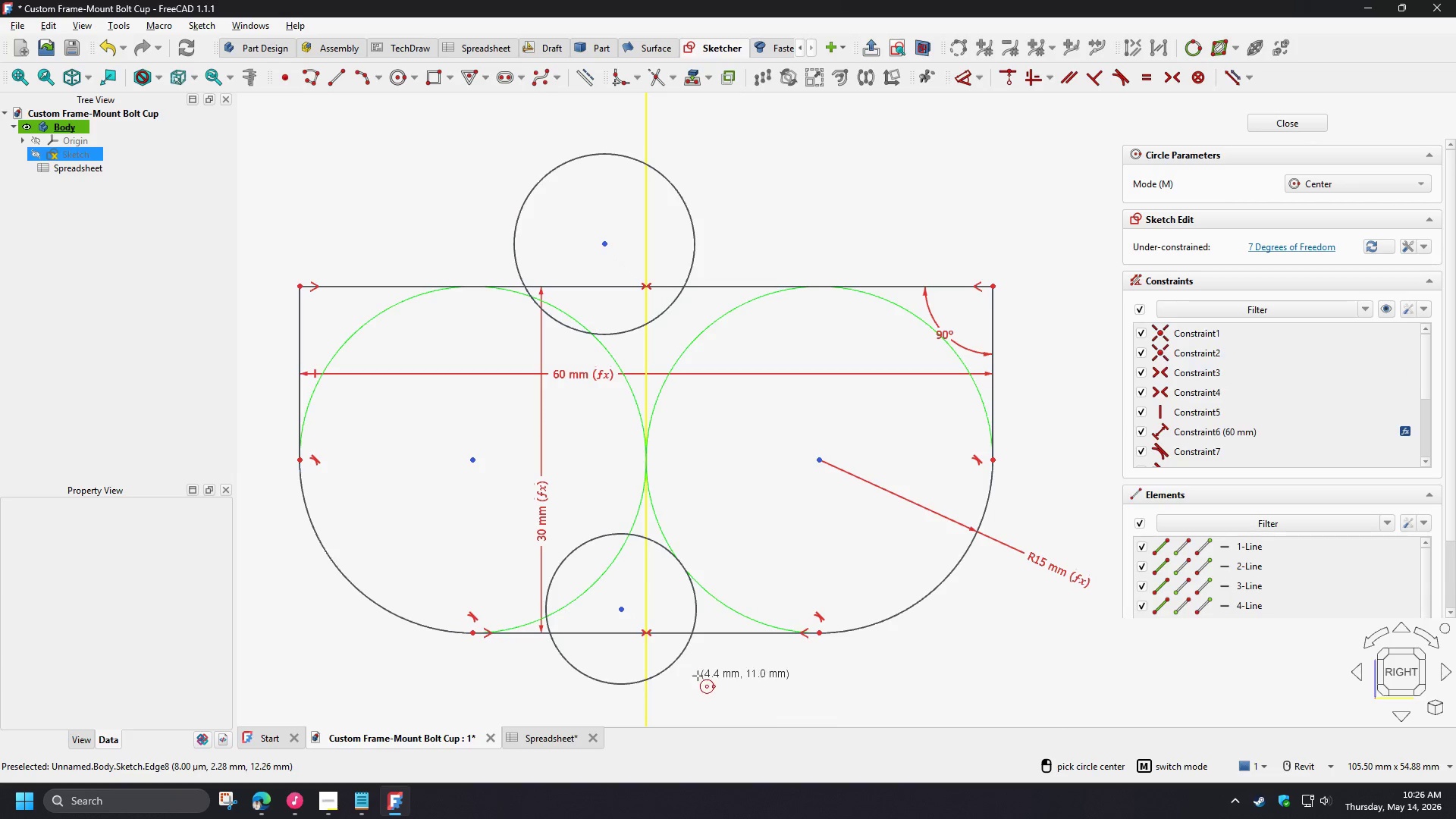 
right_click([698, 676])
 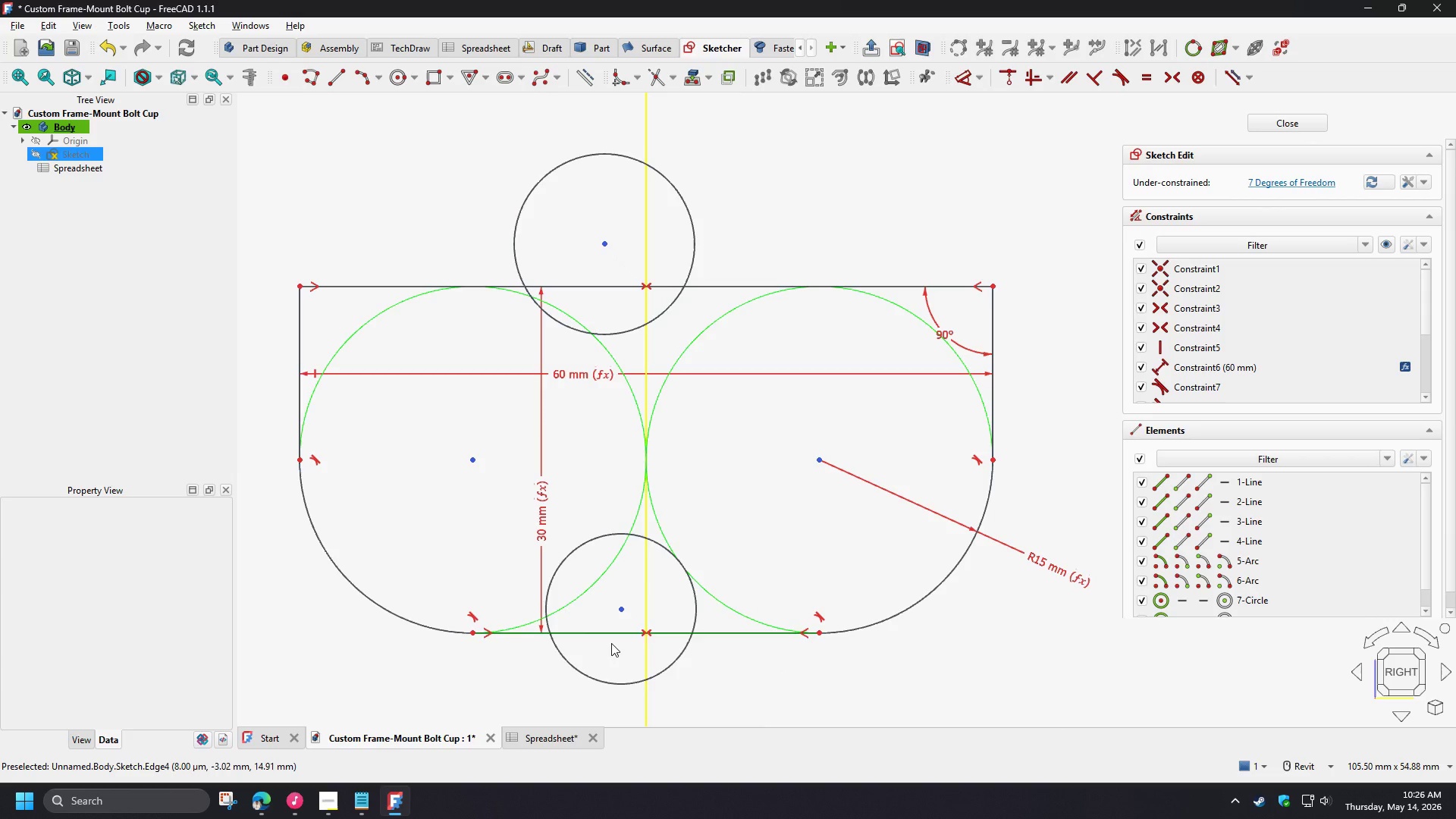 
type(gt)
 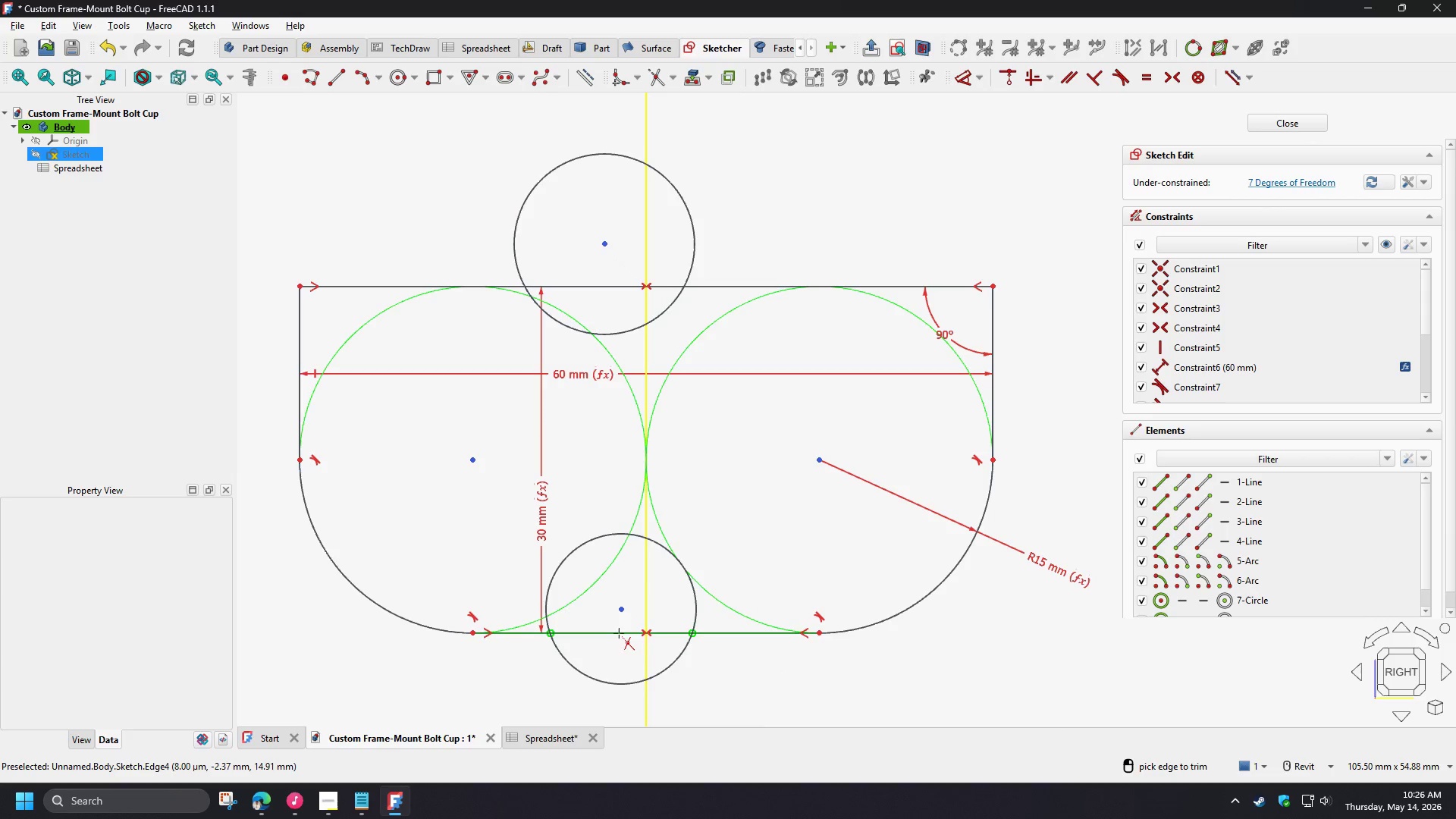 
left_click([619, 633])
 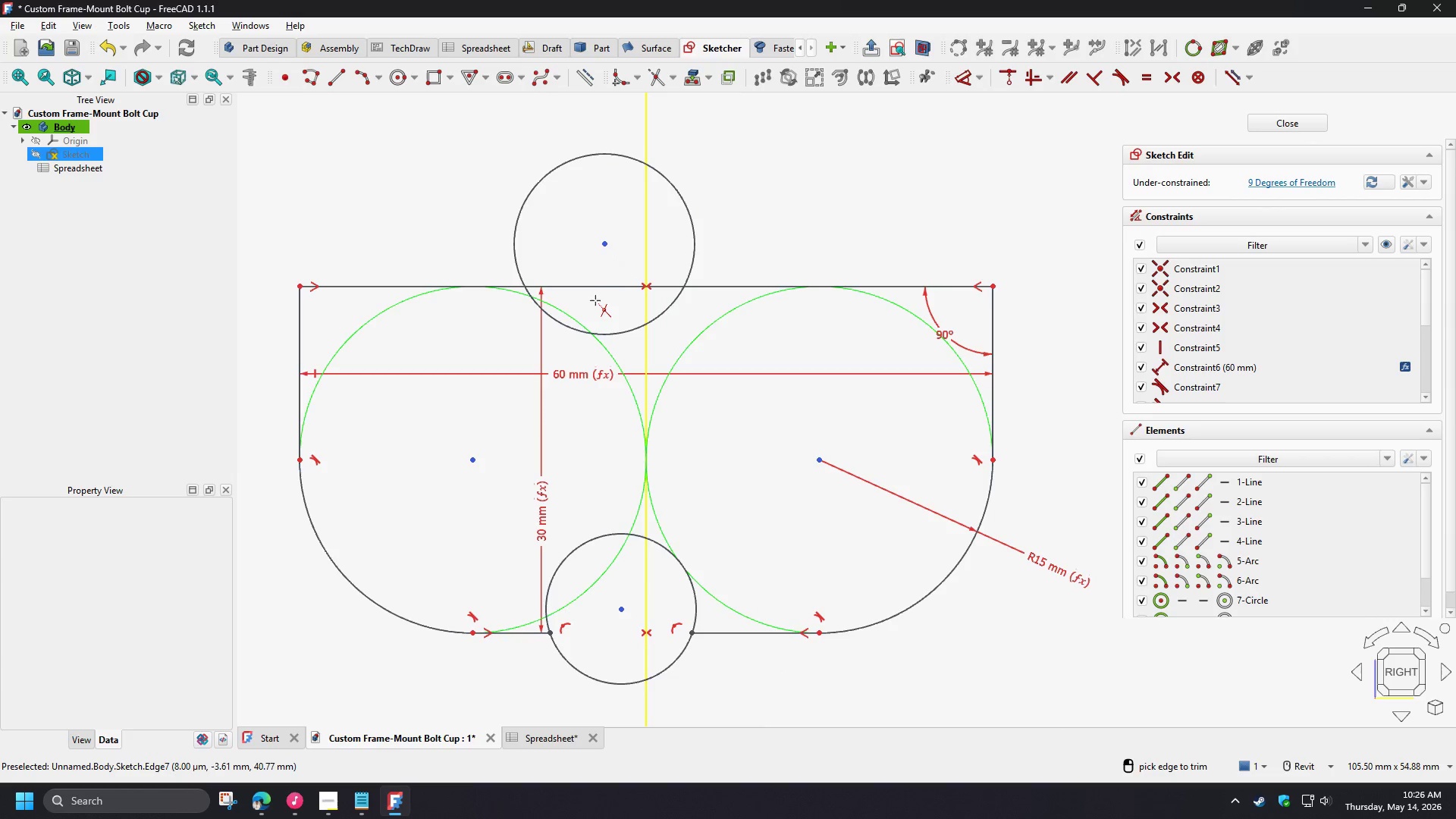 
left_click([595, 289])
 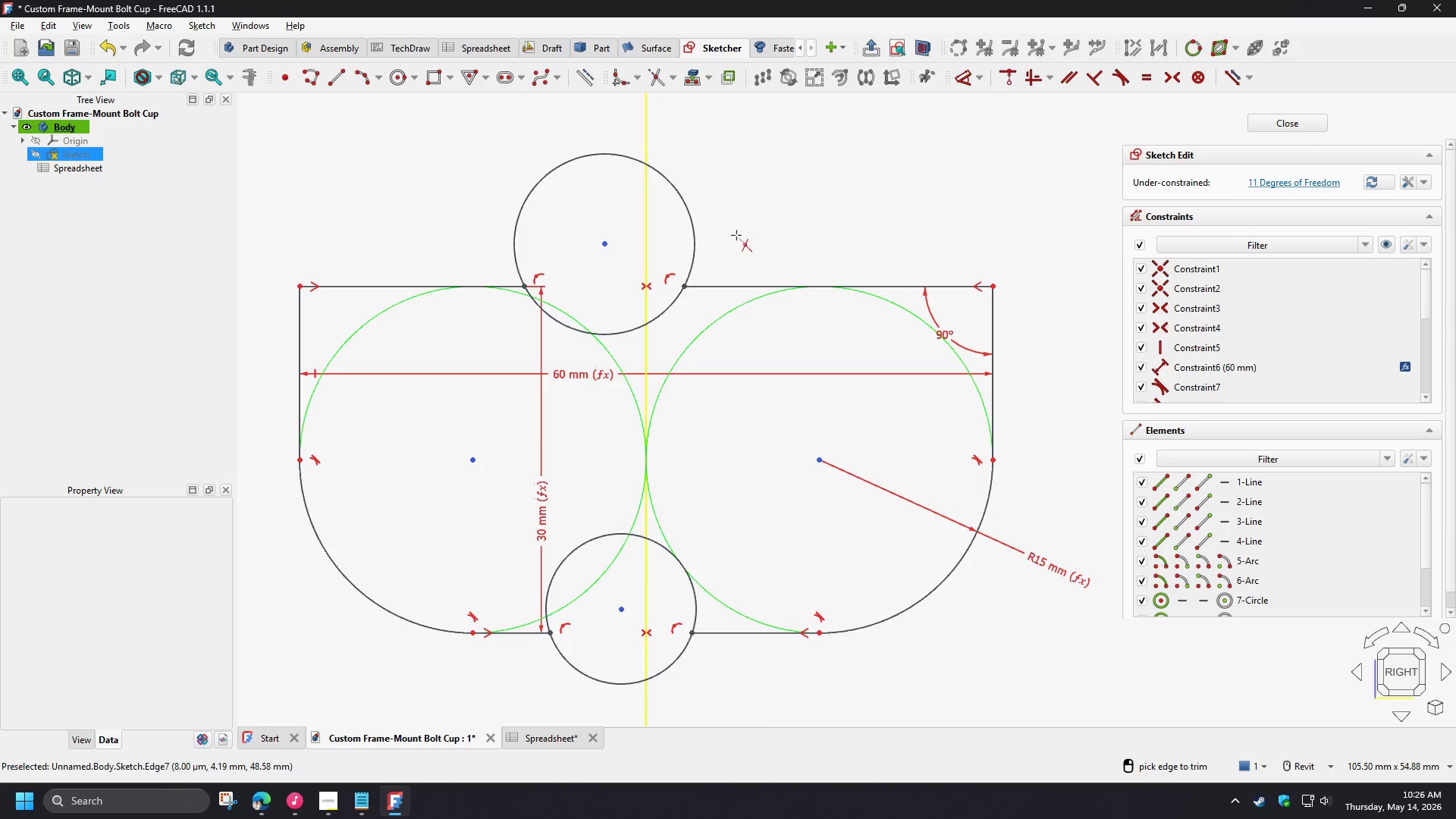 
right_click([736, 234])
 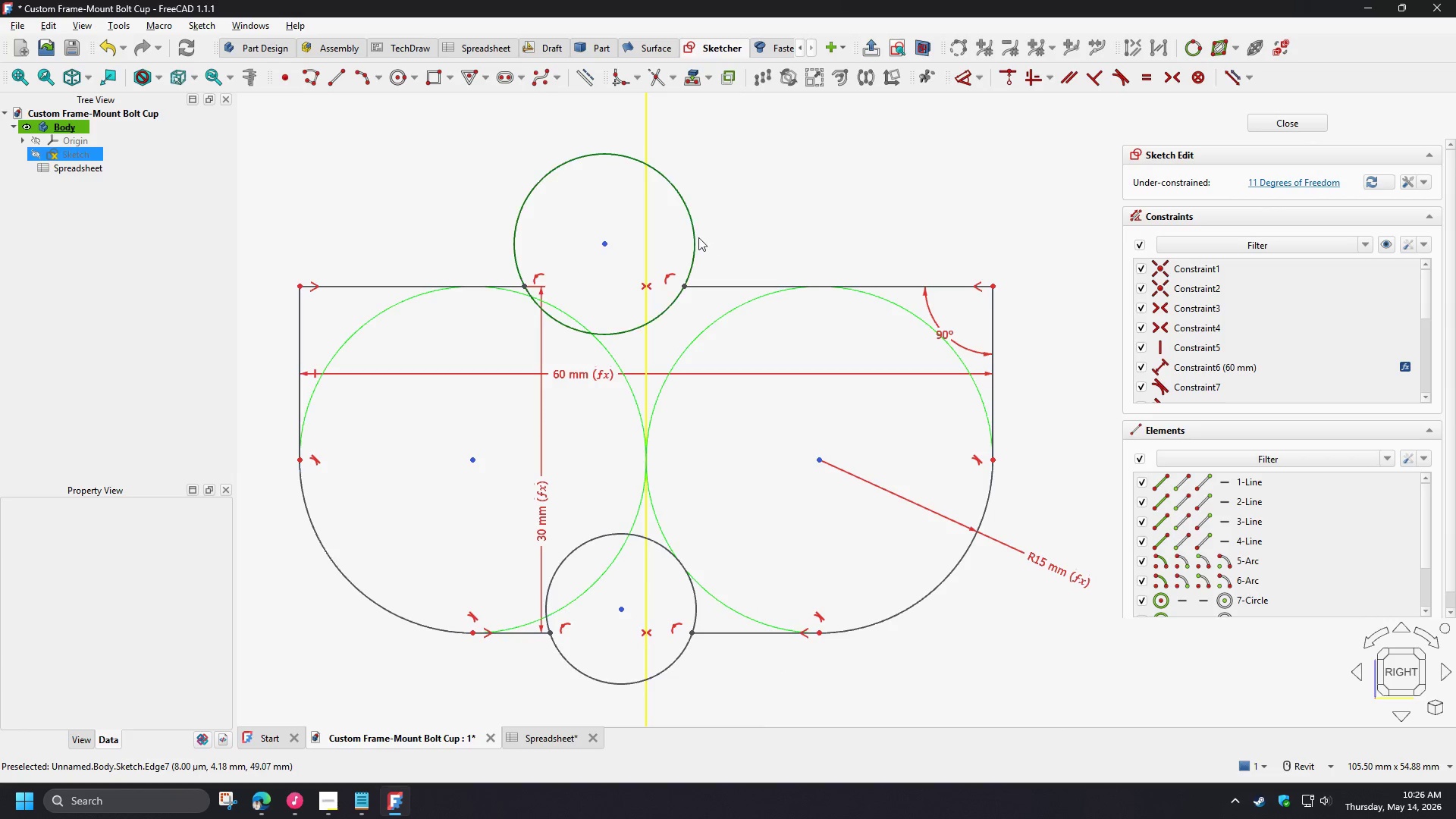 
left_click([696, 237])
 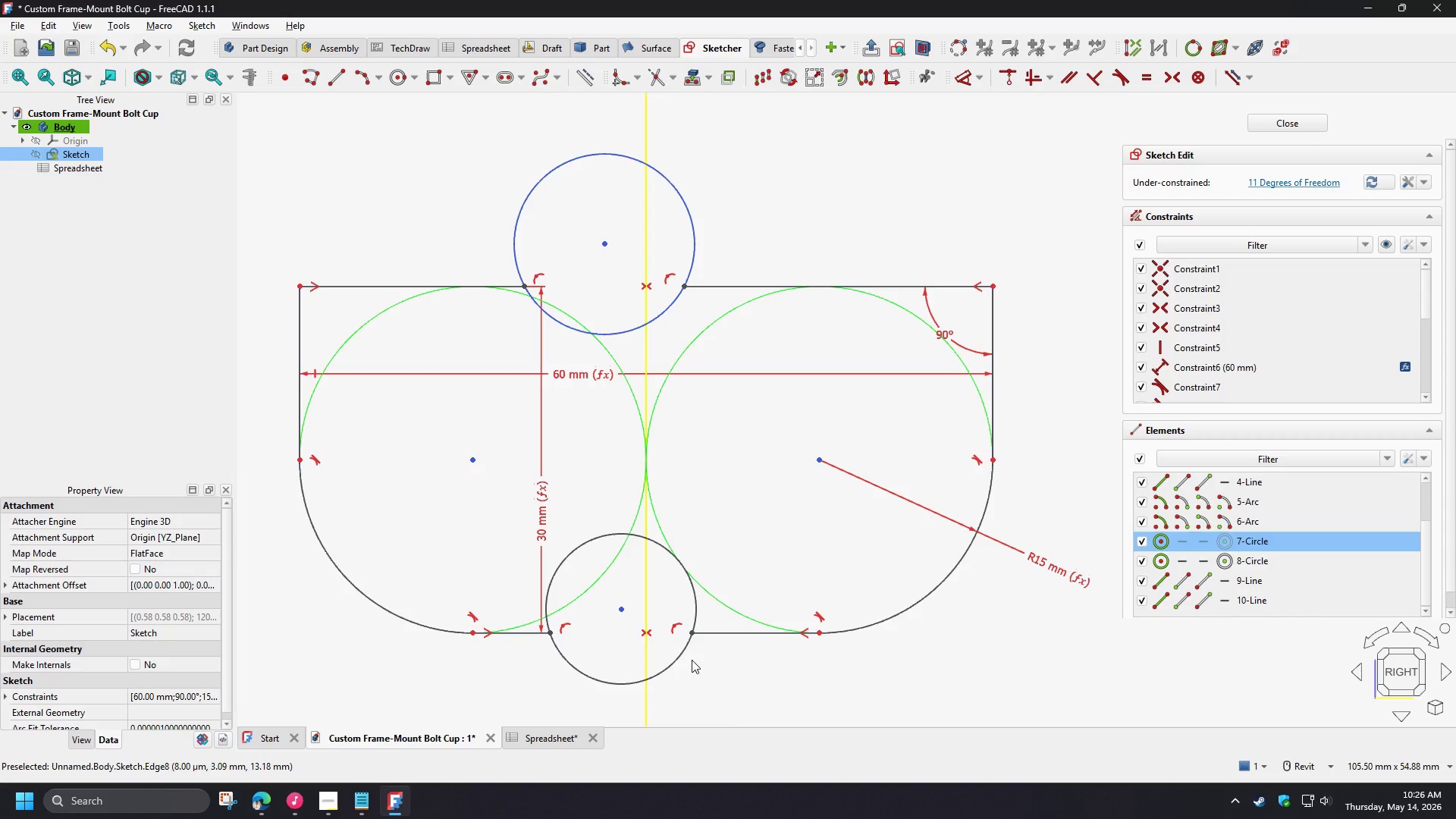 
left_click([676, 657])
 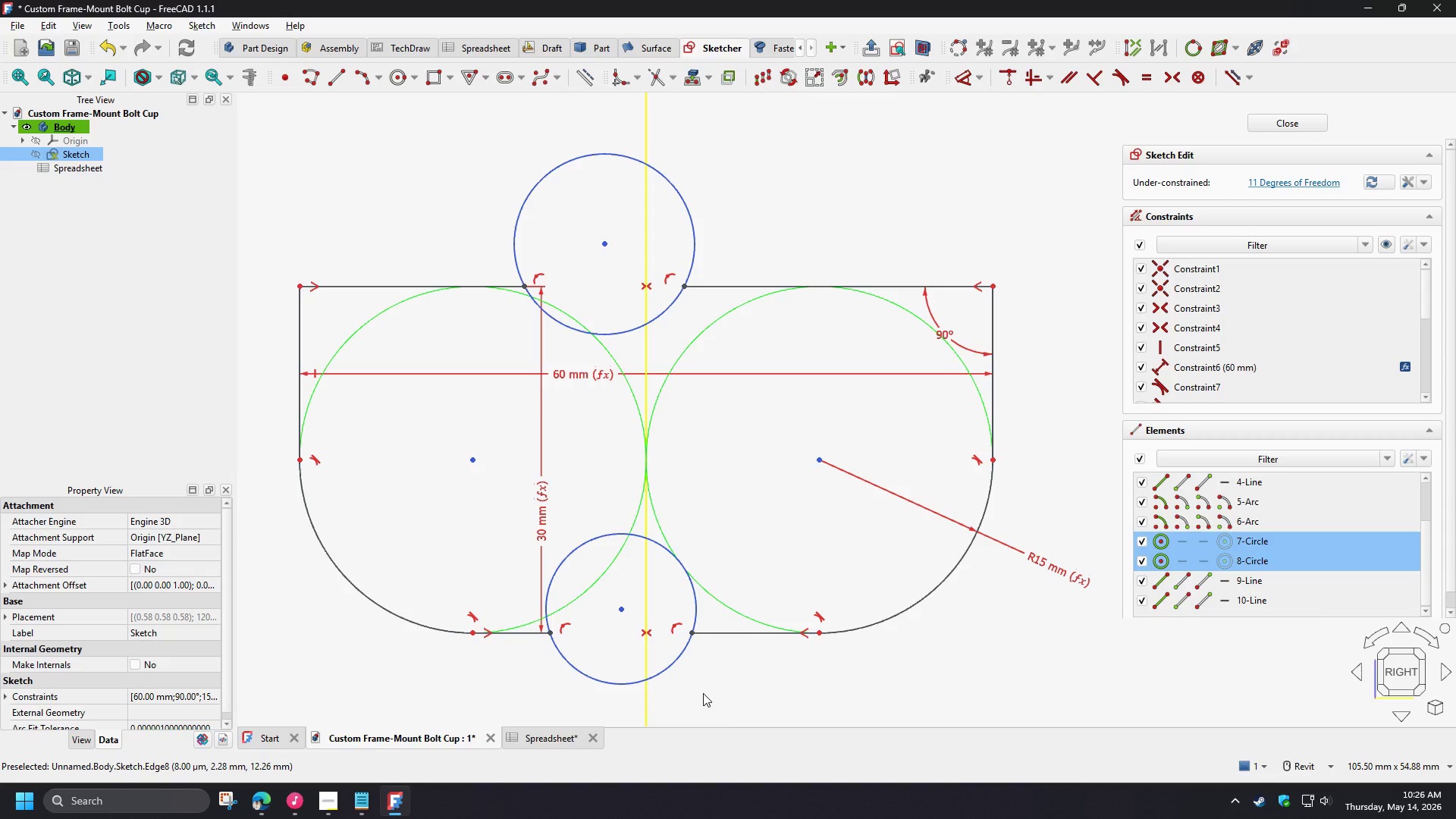 
key(Delete)
 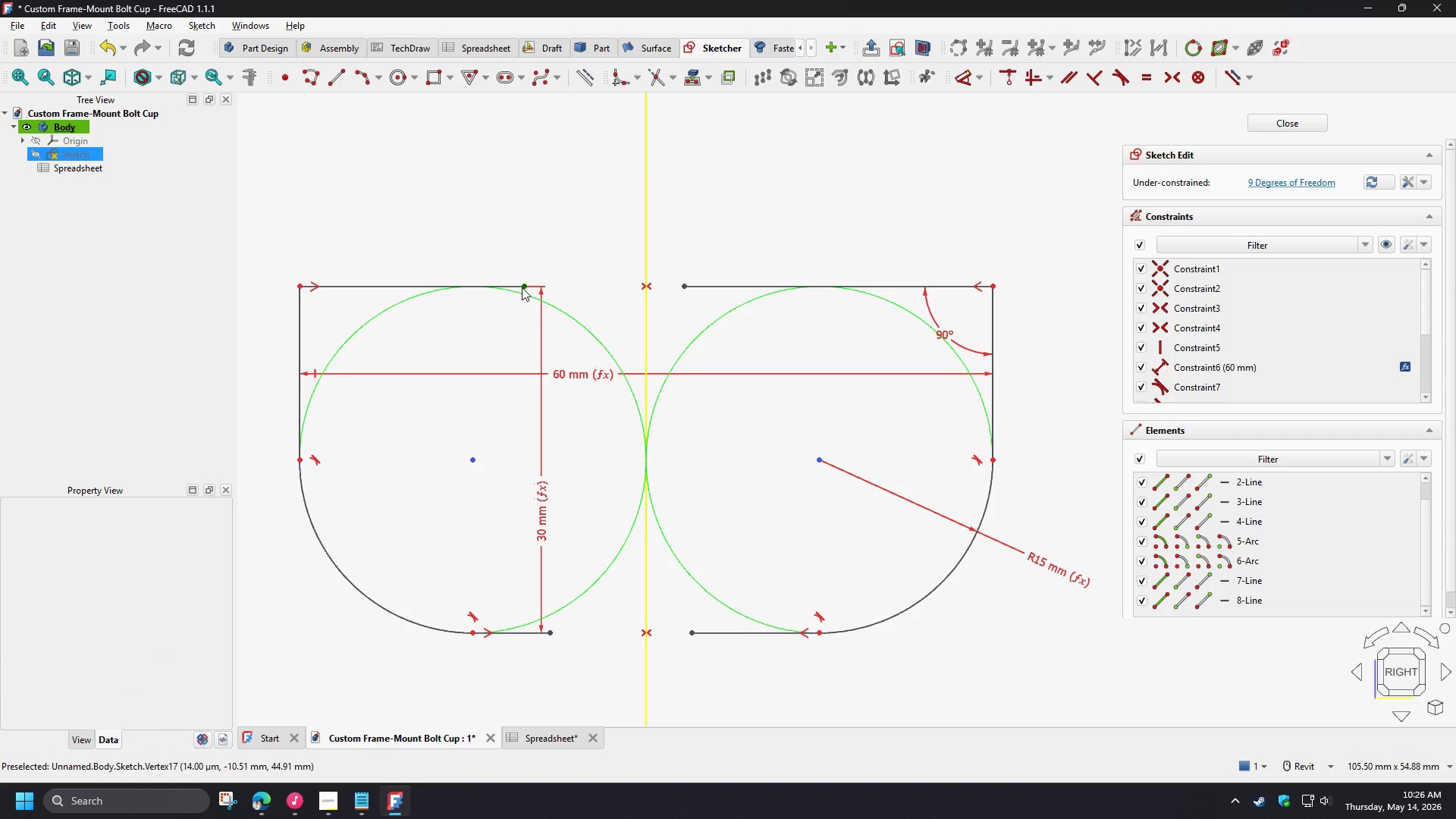 
left_click([522, 287])
 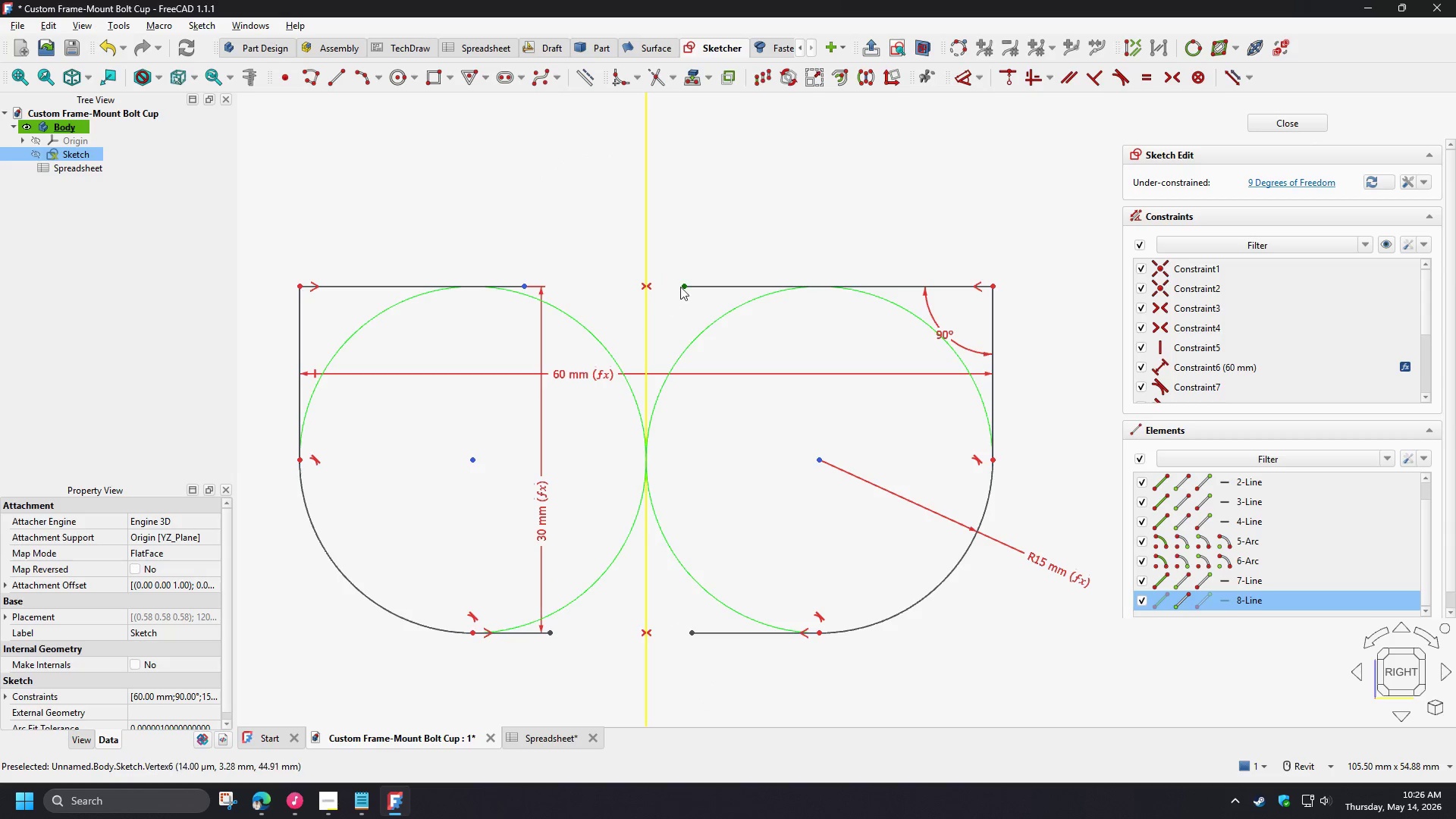 
left_click([683, 286])
 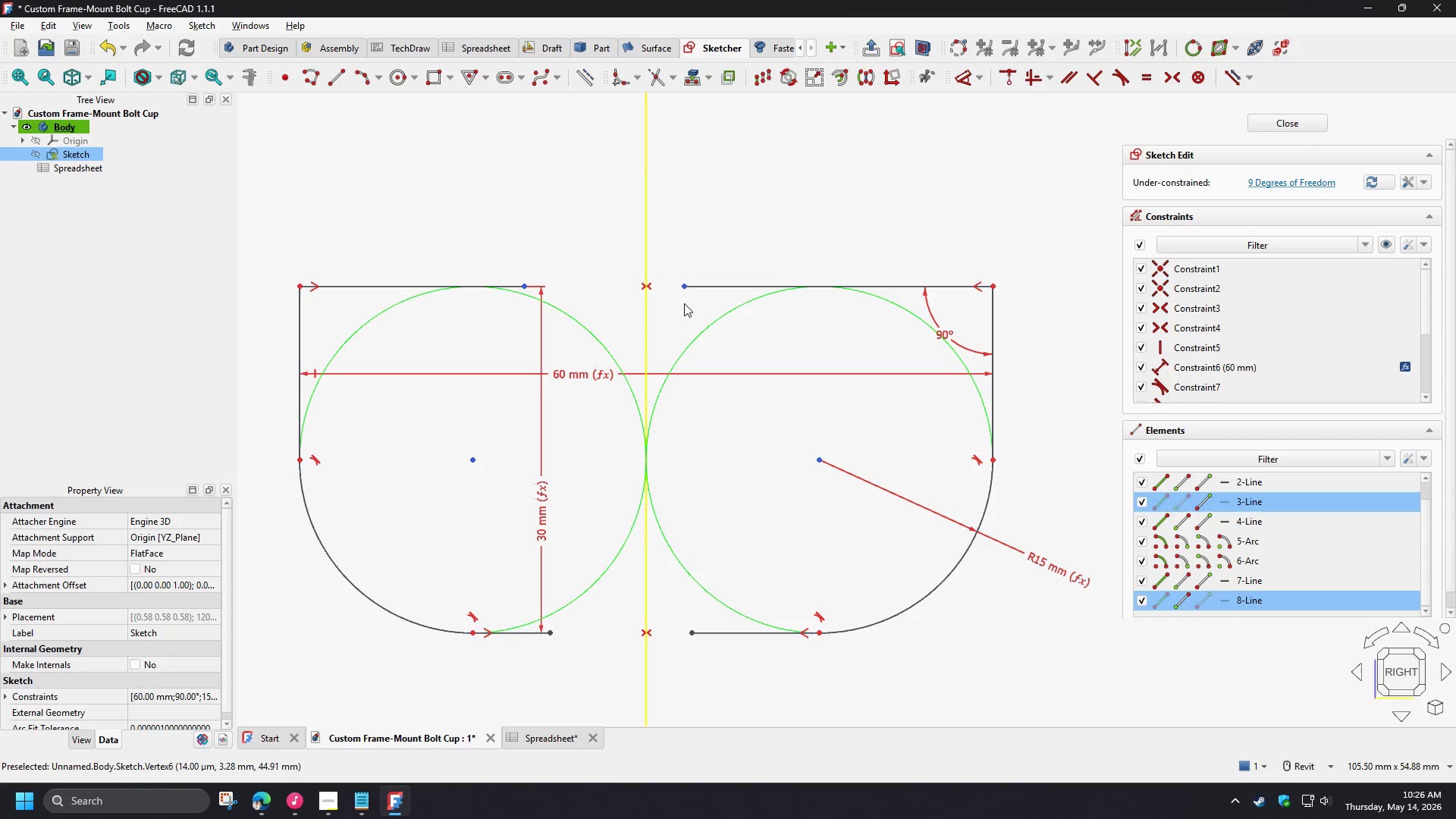 
key(C)
 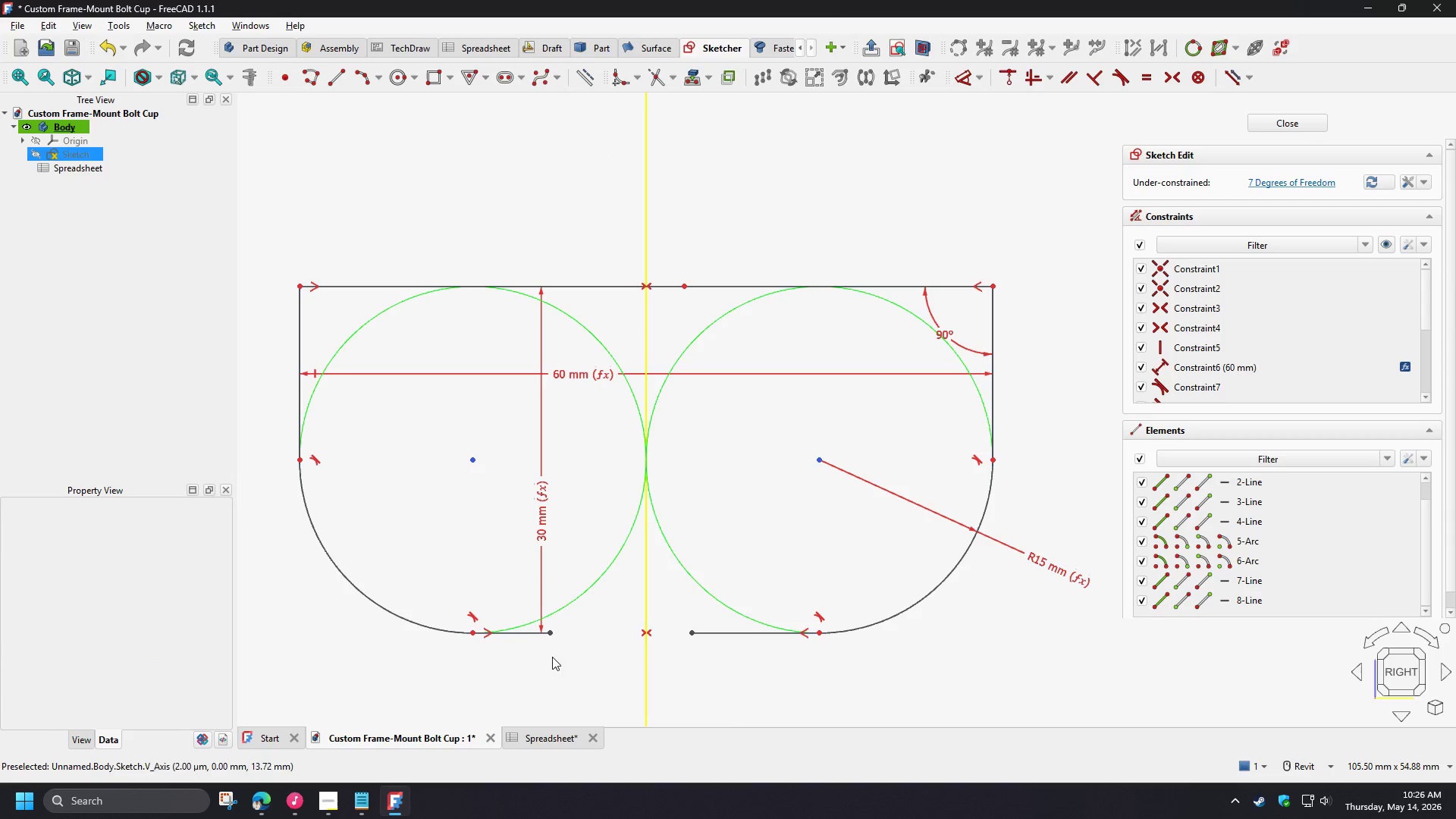 
left_click([549, 630])
 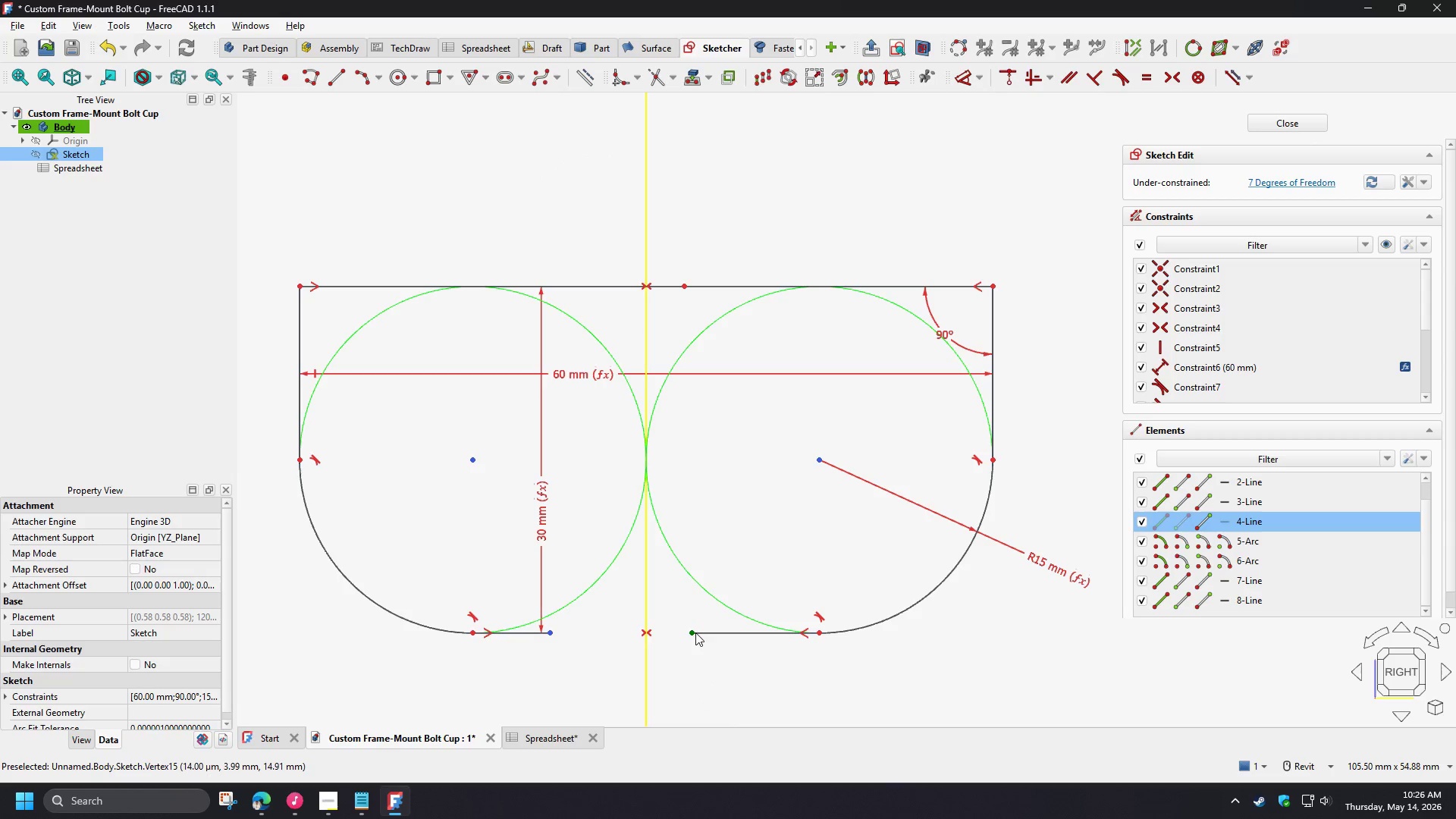 
left_click([692, 632])
 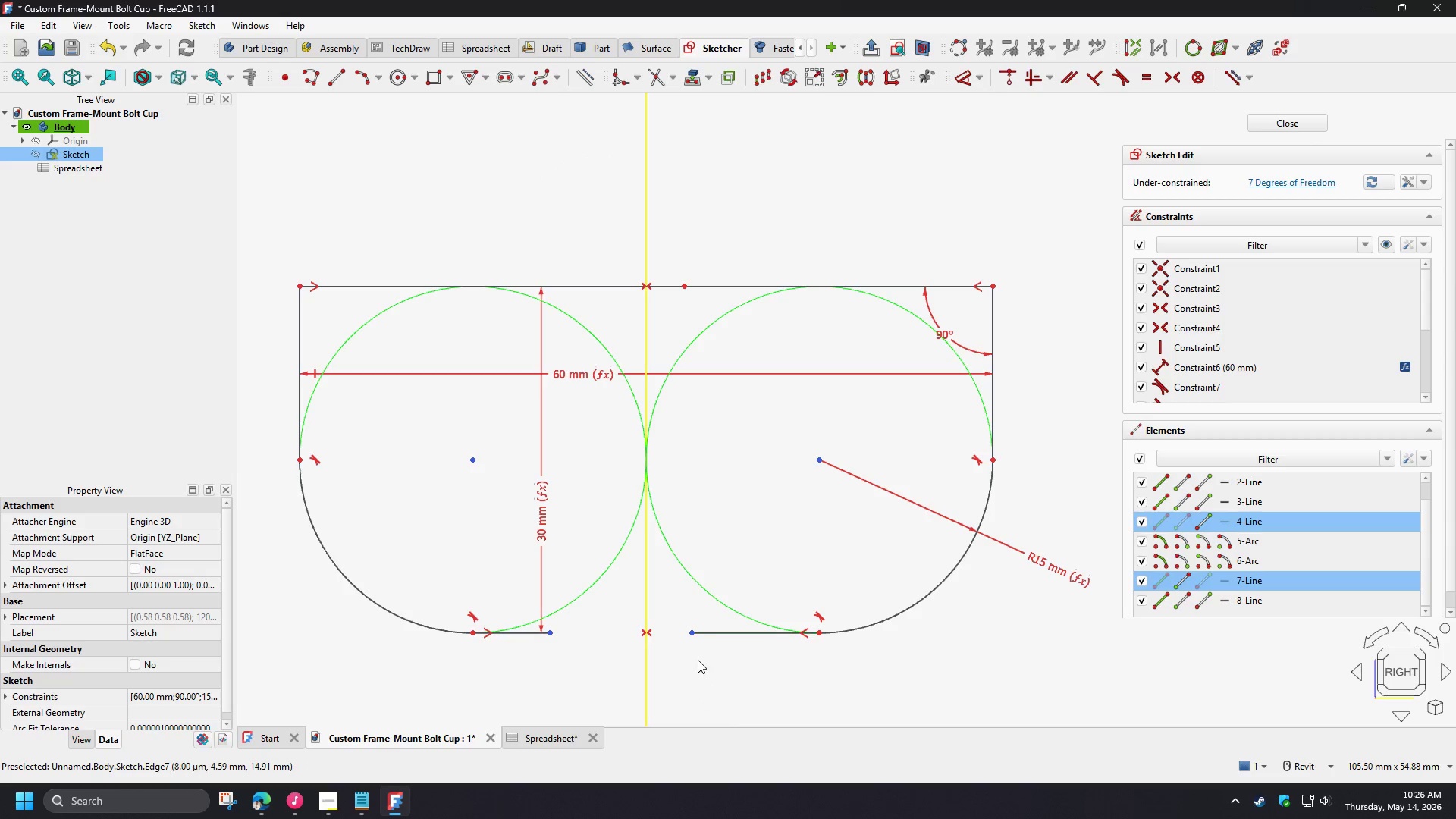 
key(C)
 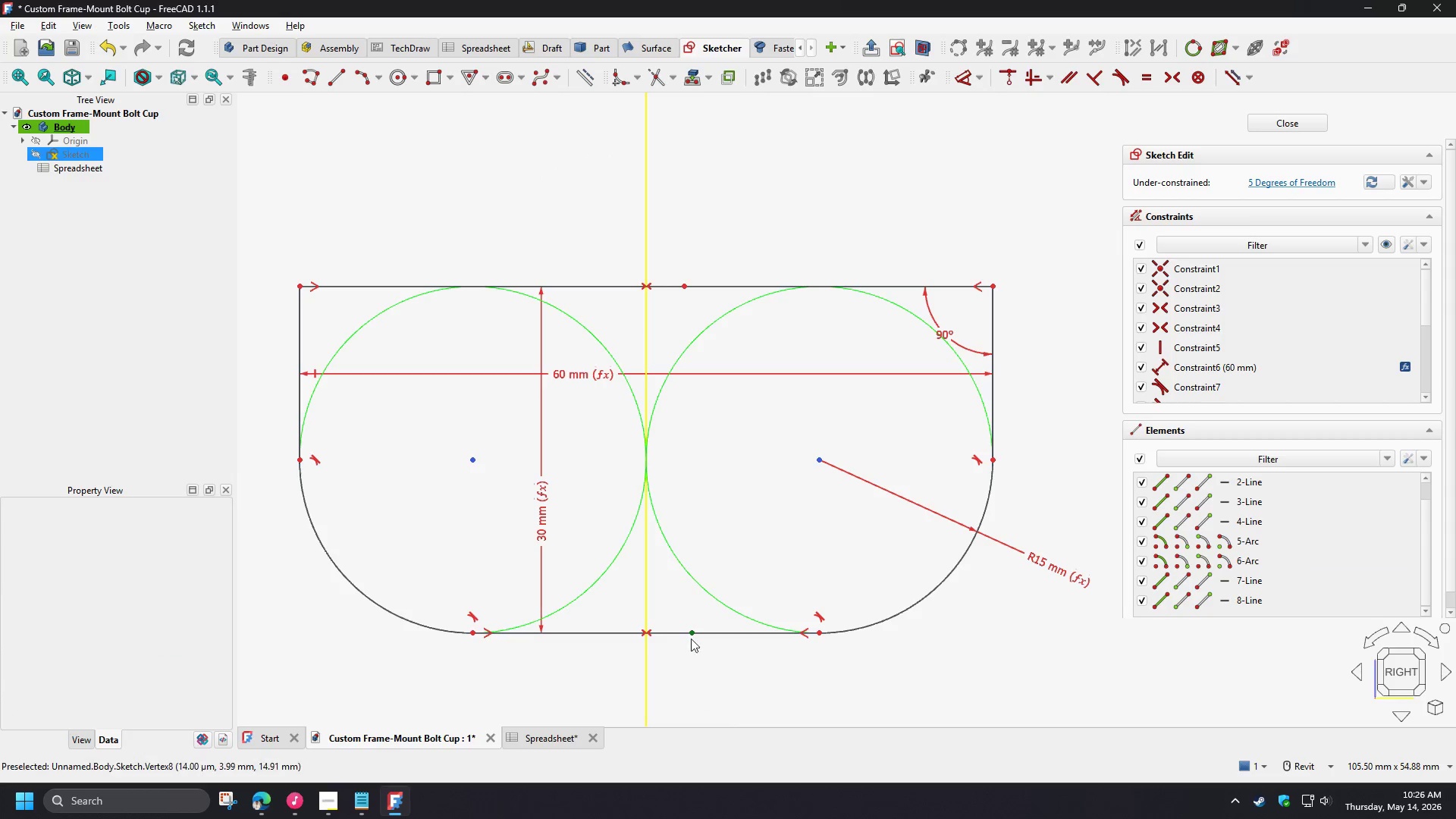 
left_click_drag(start_coordinate=[673, 604], to_coordinate=[711, 653])
 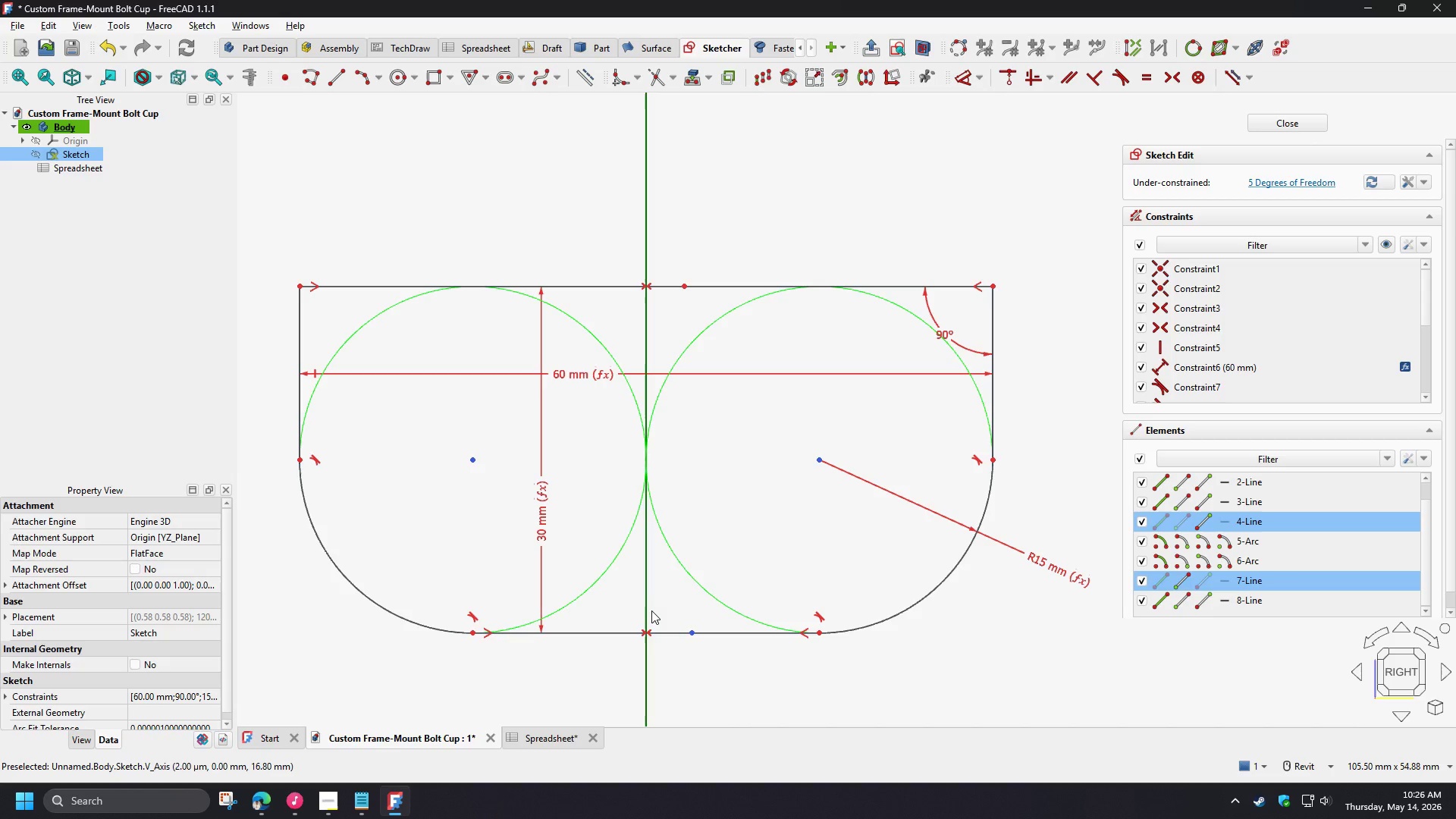 
left_click([649, 610])
 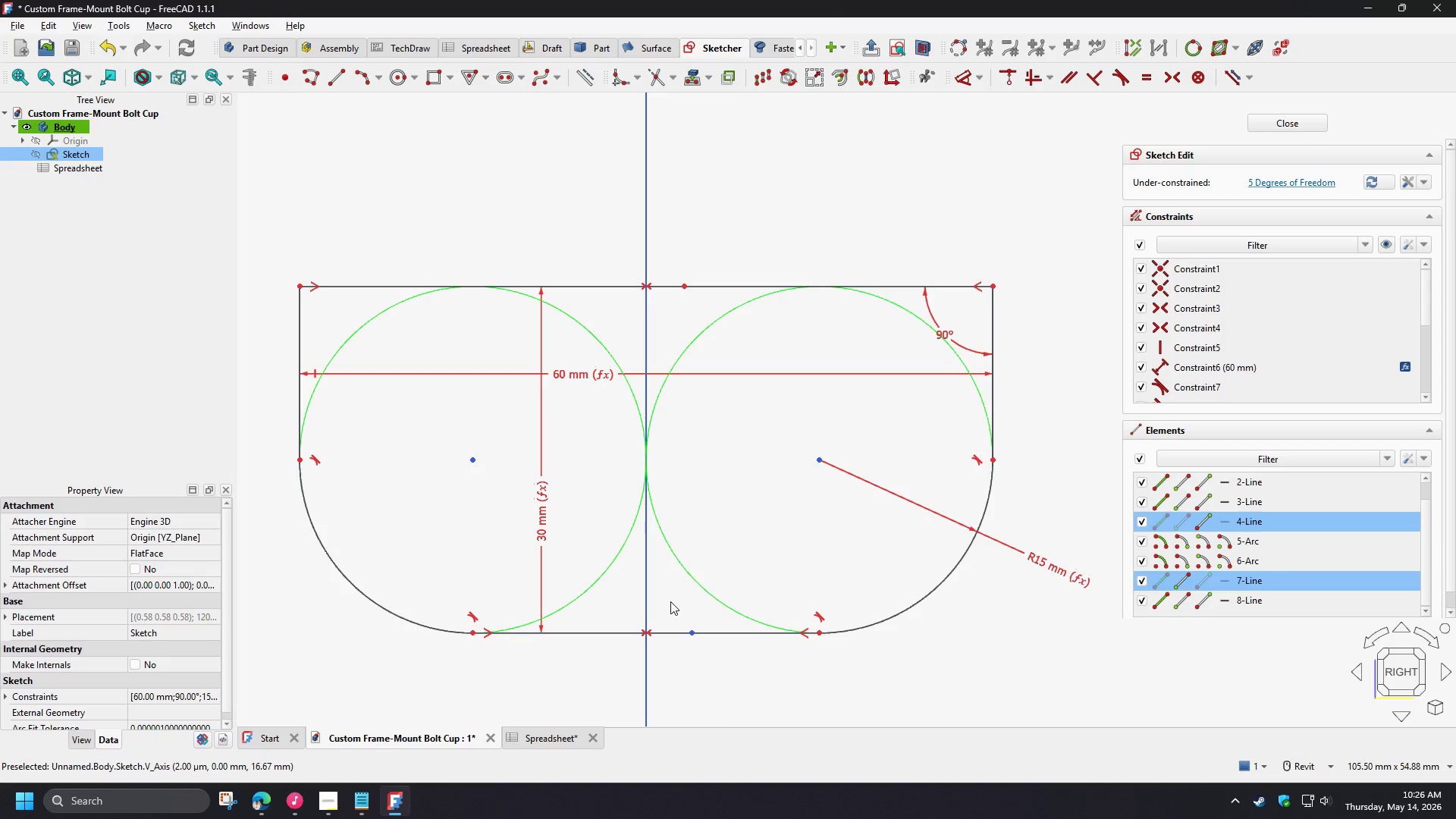 
key(C)
 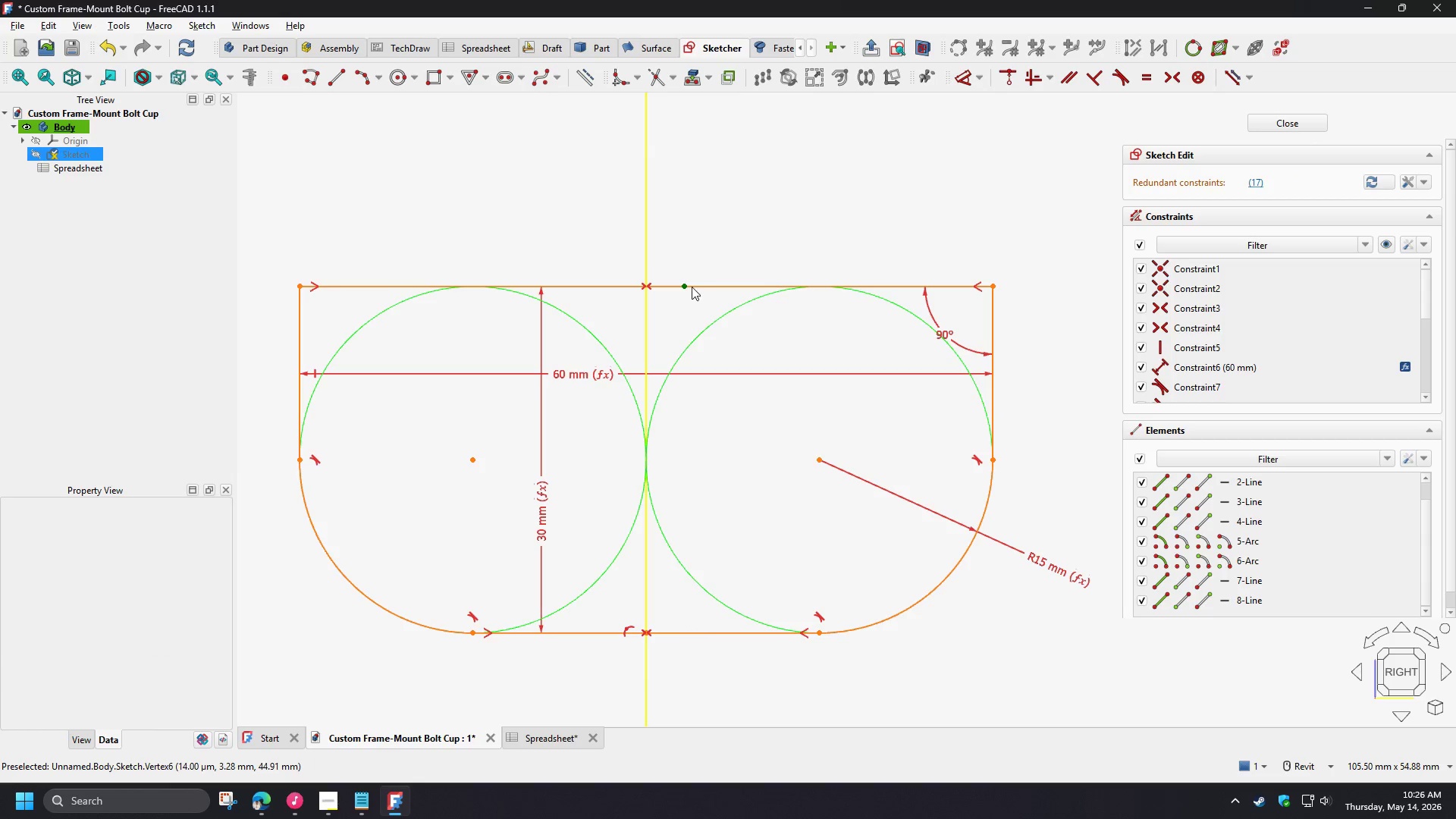 
key(Control+Z)
 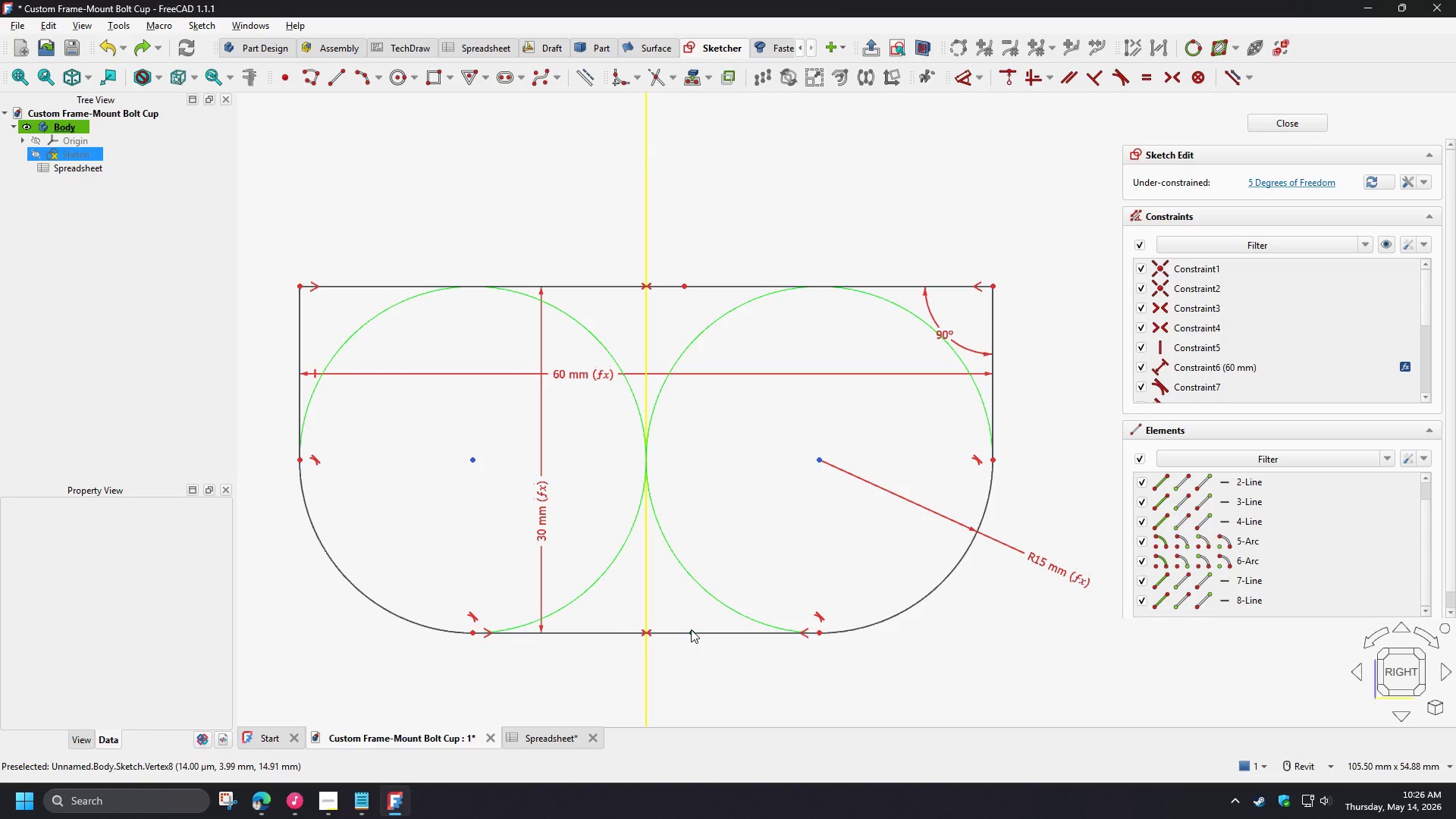 
left_click([691, 630])
 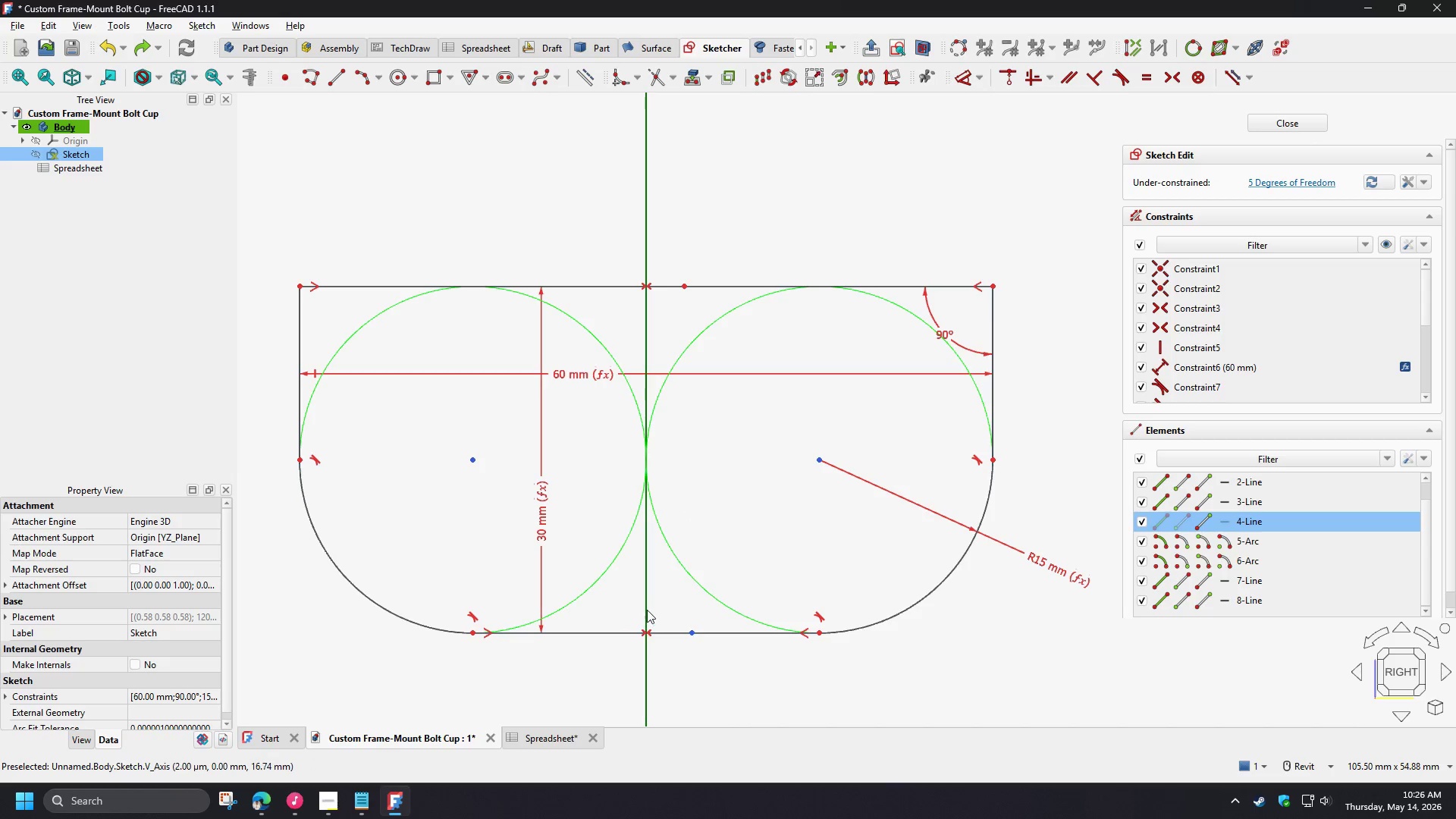 
left_click([647, 610])
 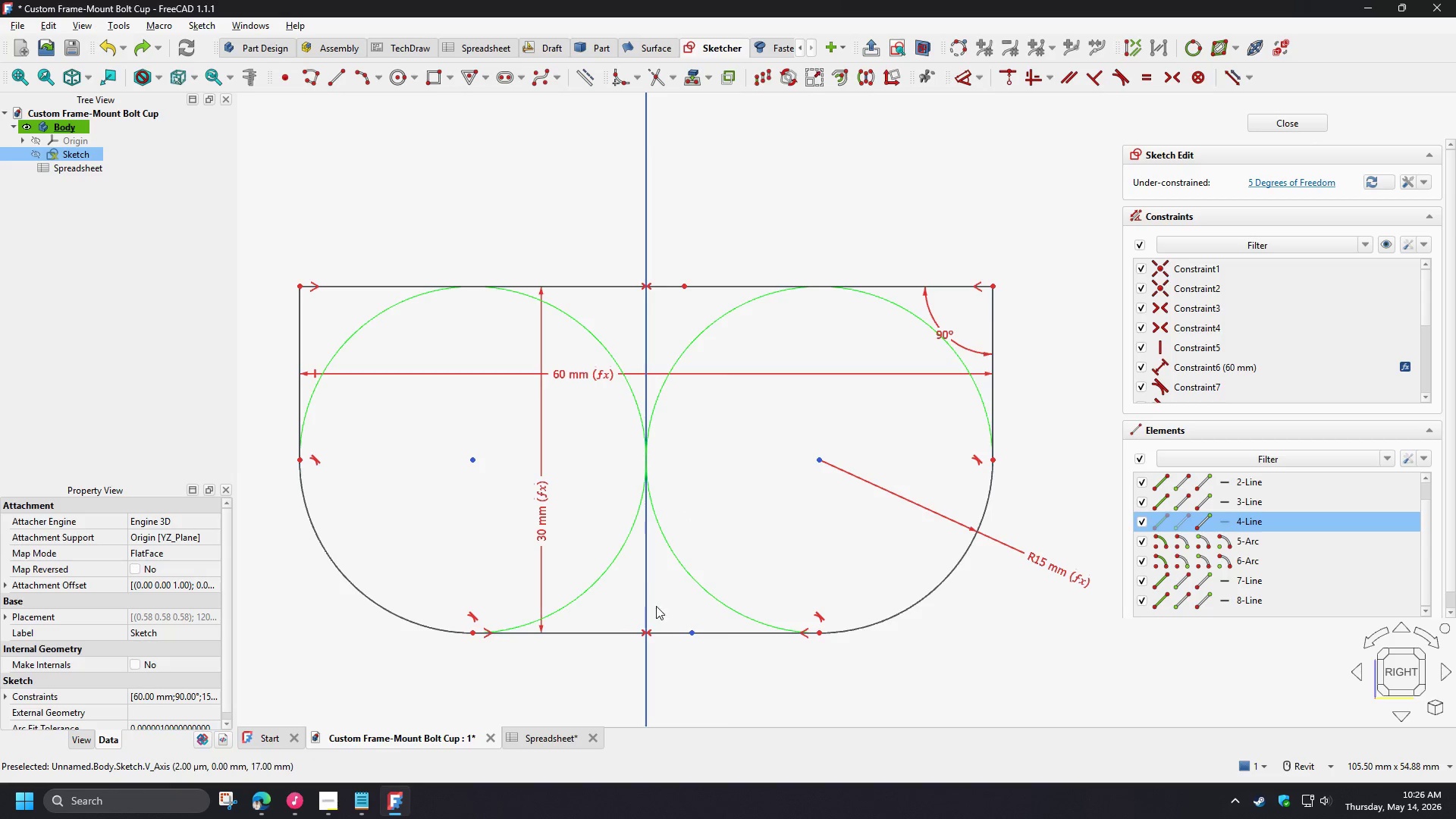 
key(C)
 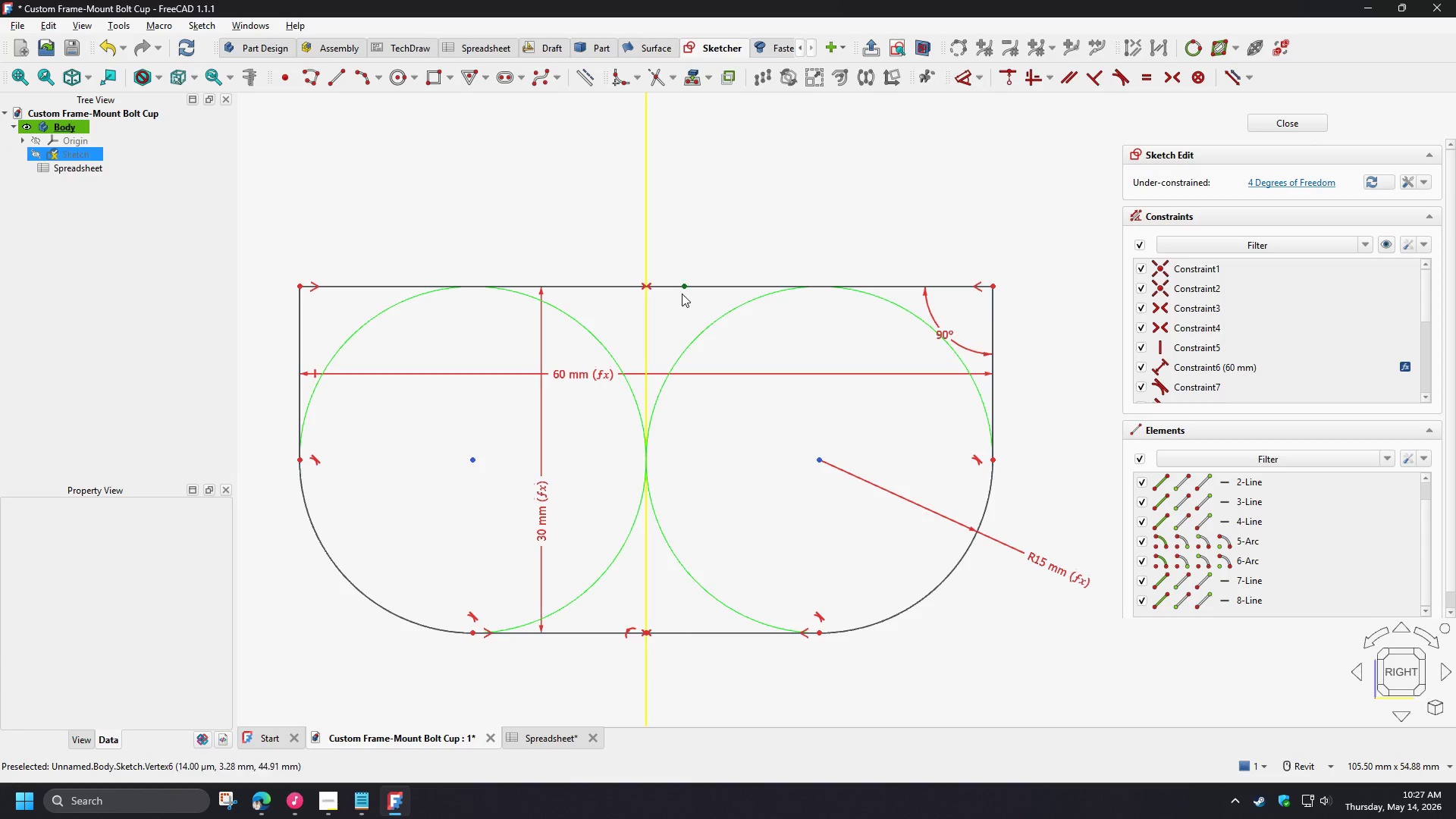 
left_click([685, 286])
 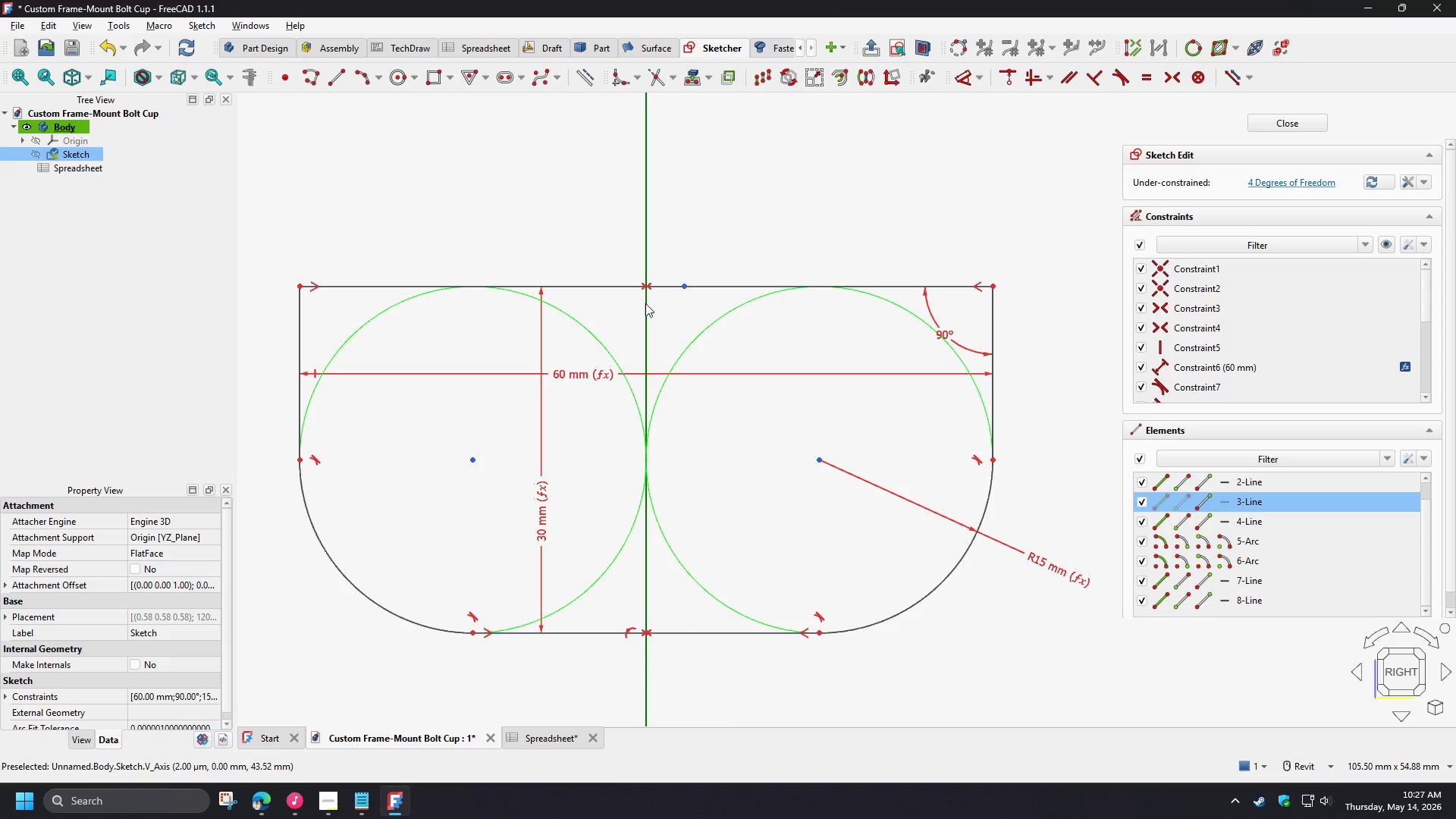 
left_click([645, 303])
 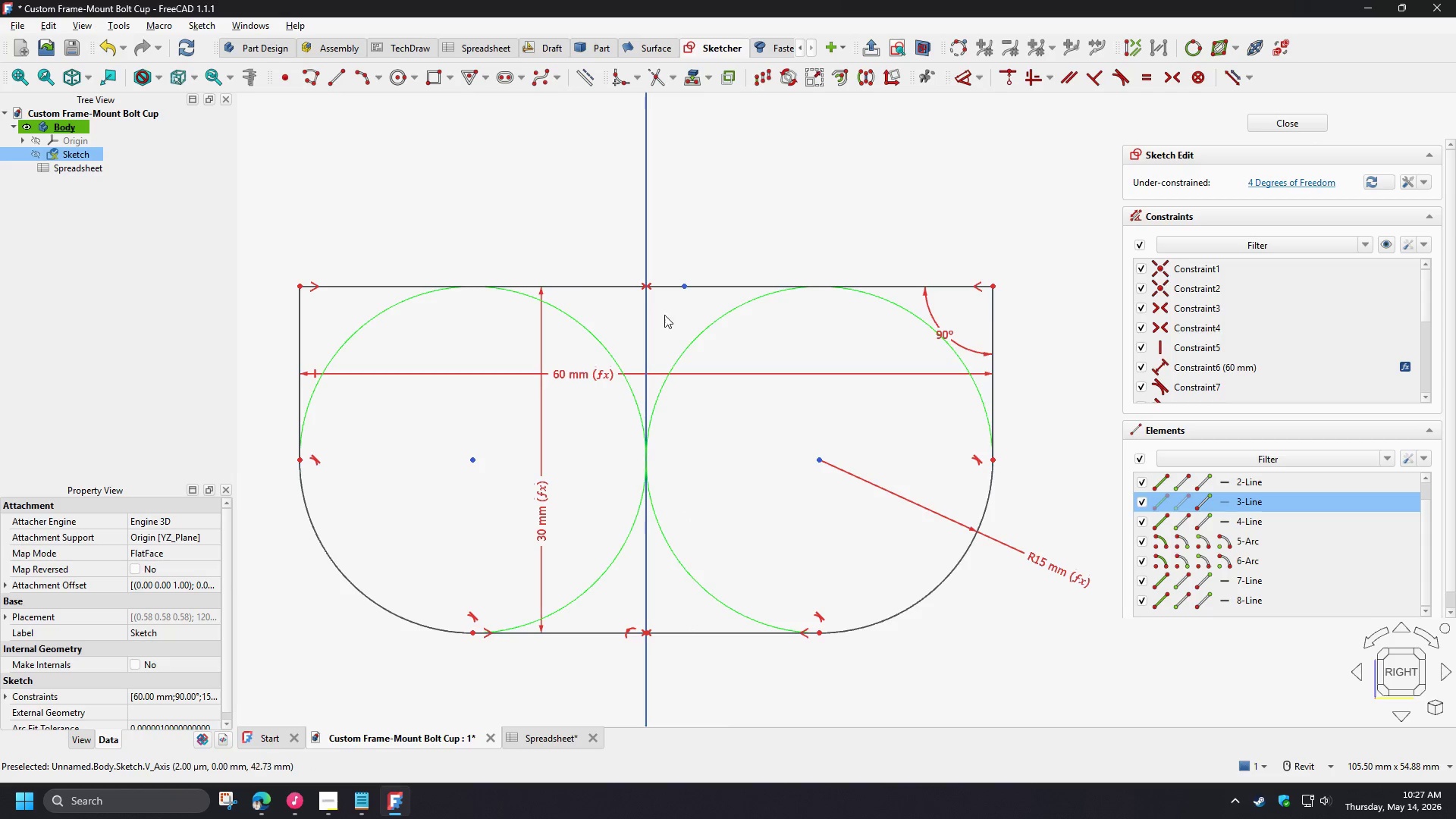 
key(C)
 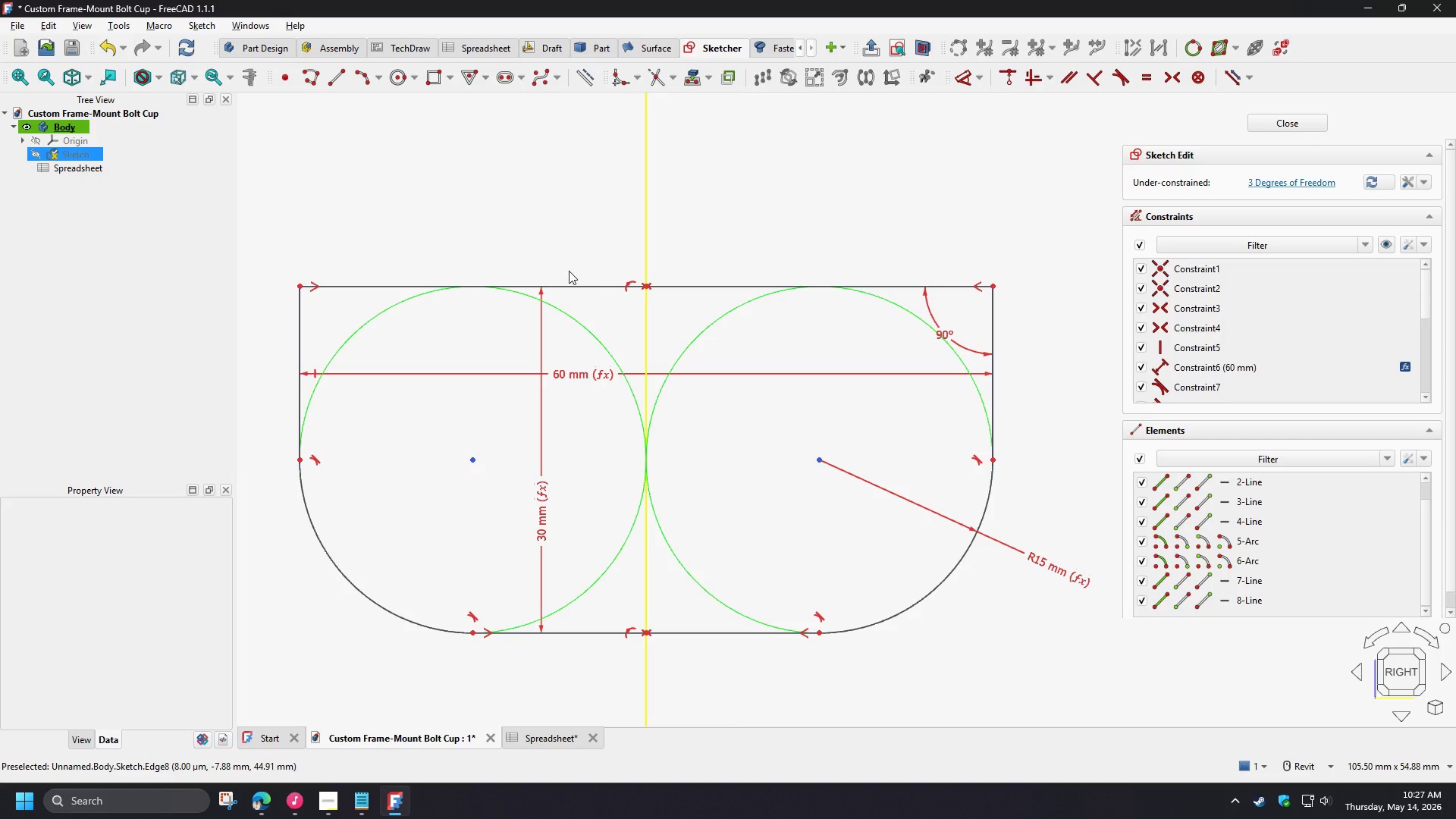 
left_click_drag(start_coordinate=[574, 284], to_coordinate=[563, 245])
 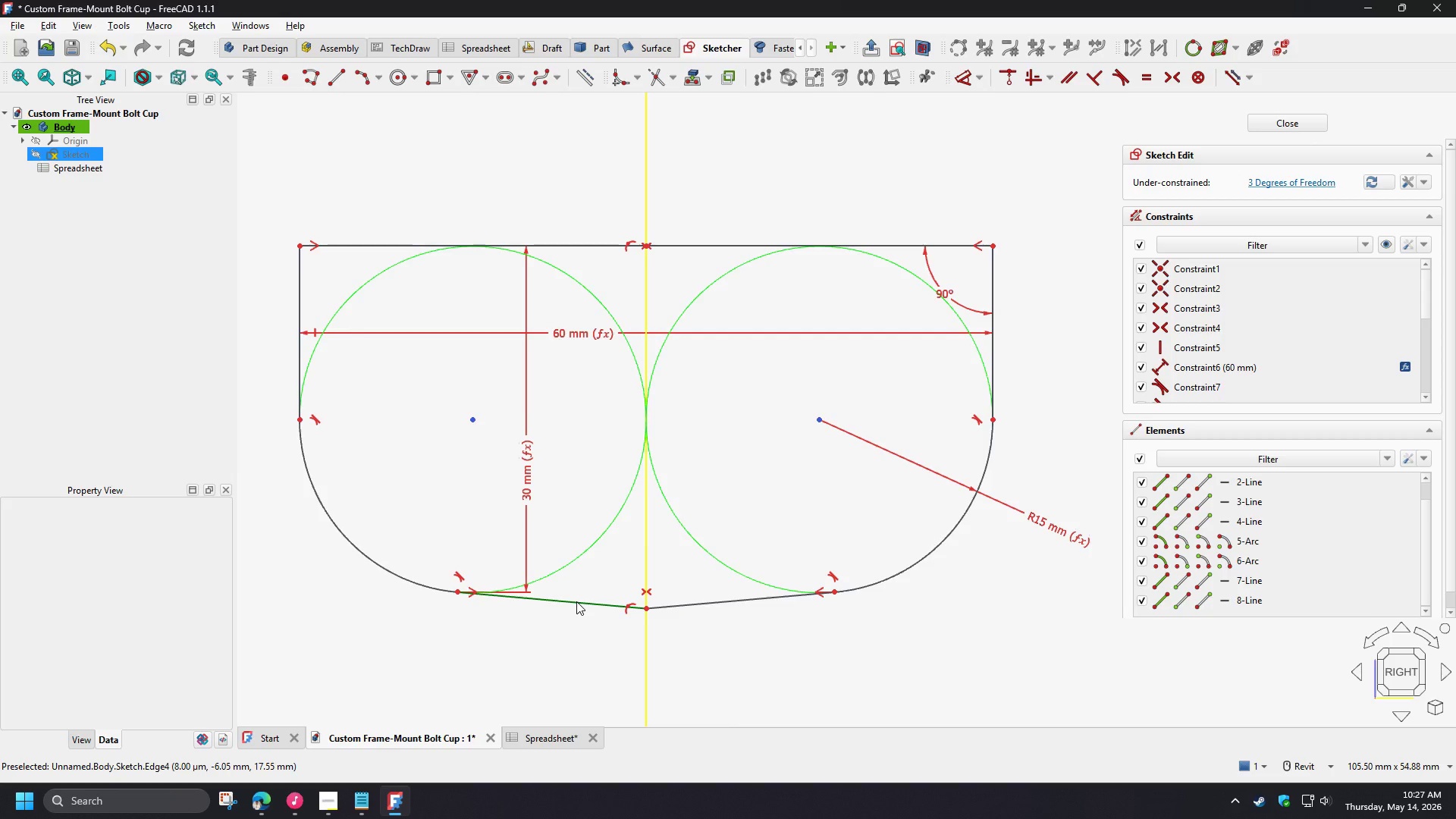 
left_click([576, 601])
 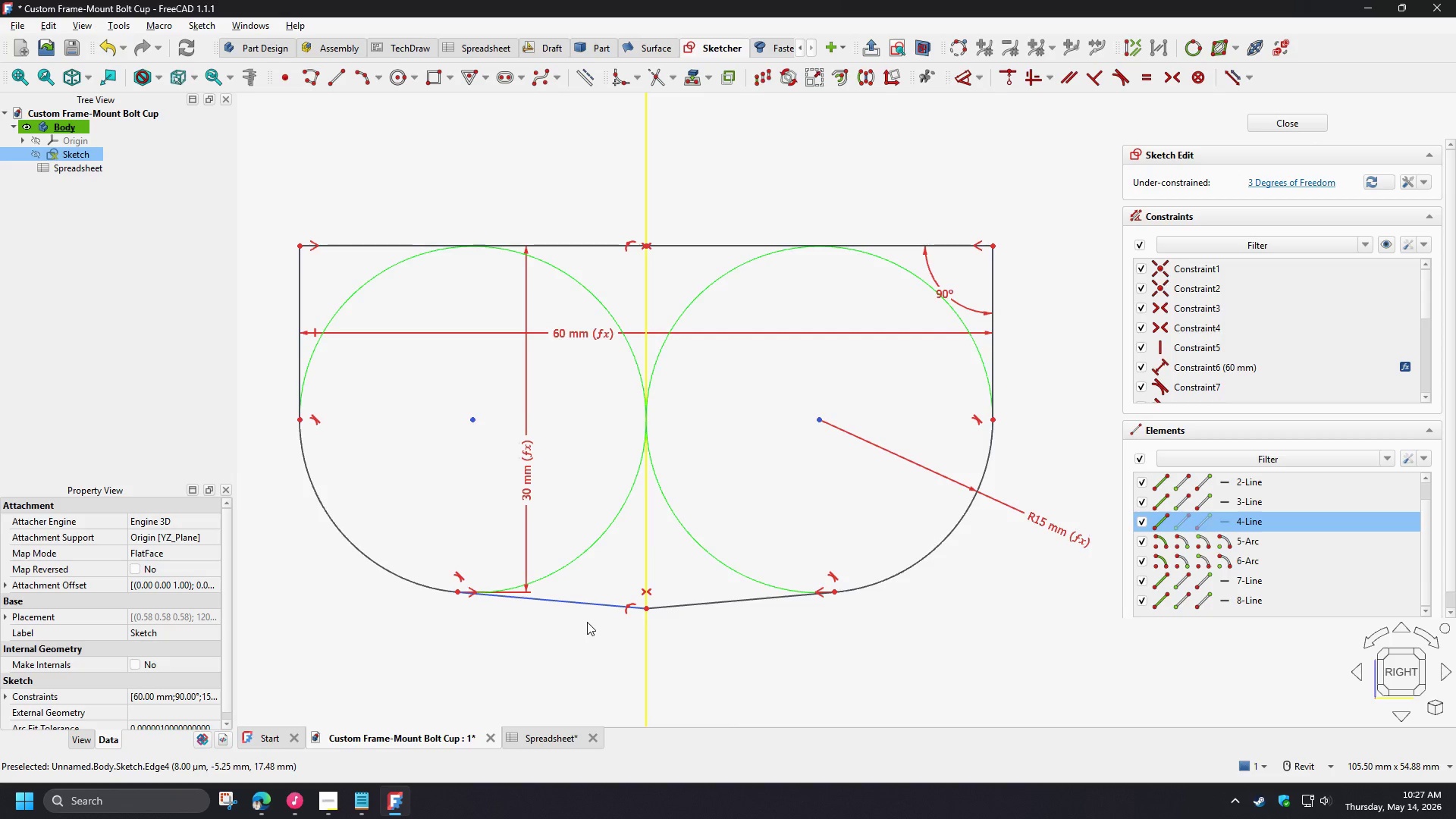 
key(H)
 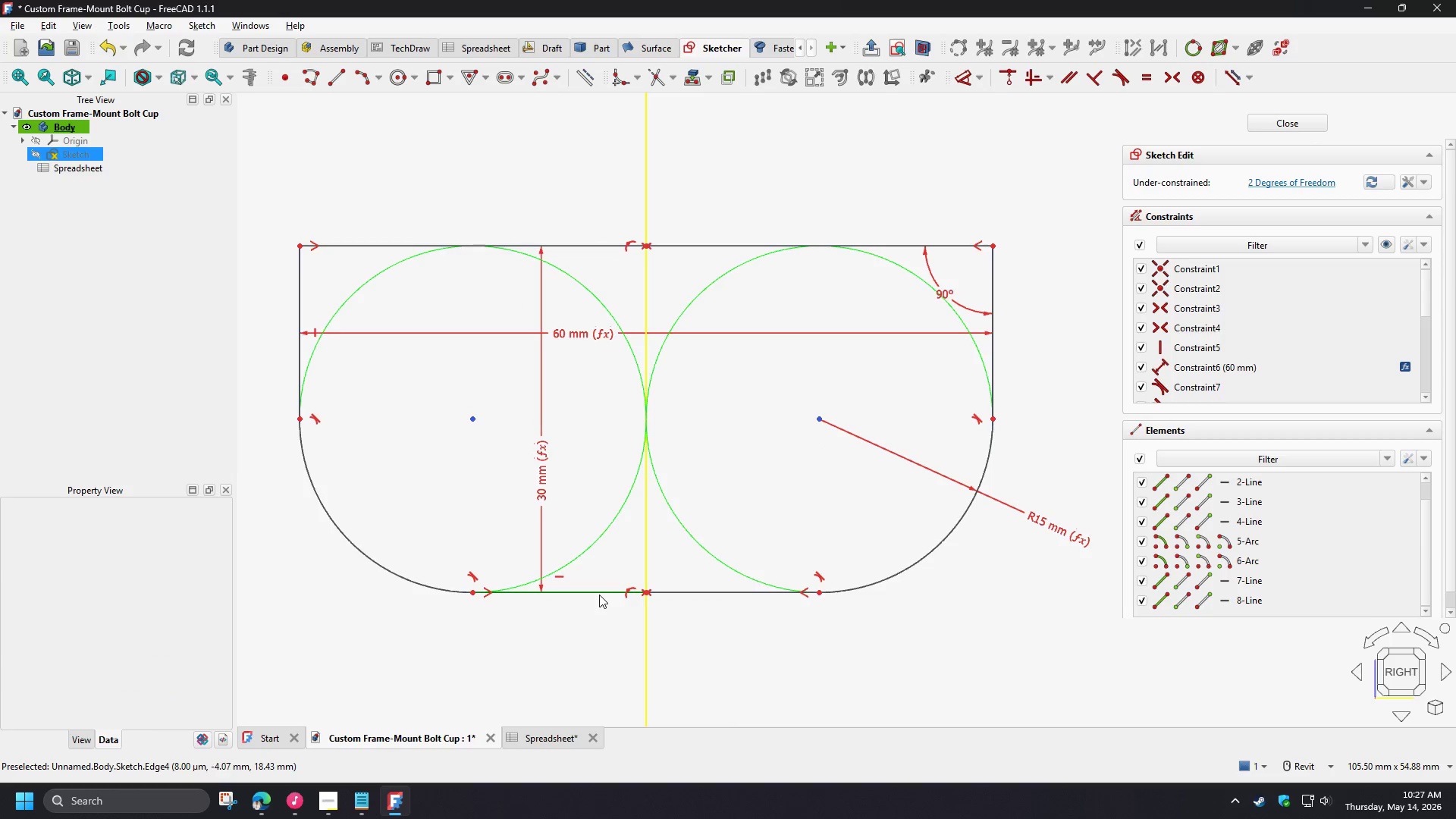 
left_click([599, 595])
 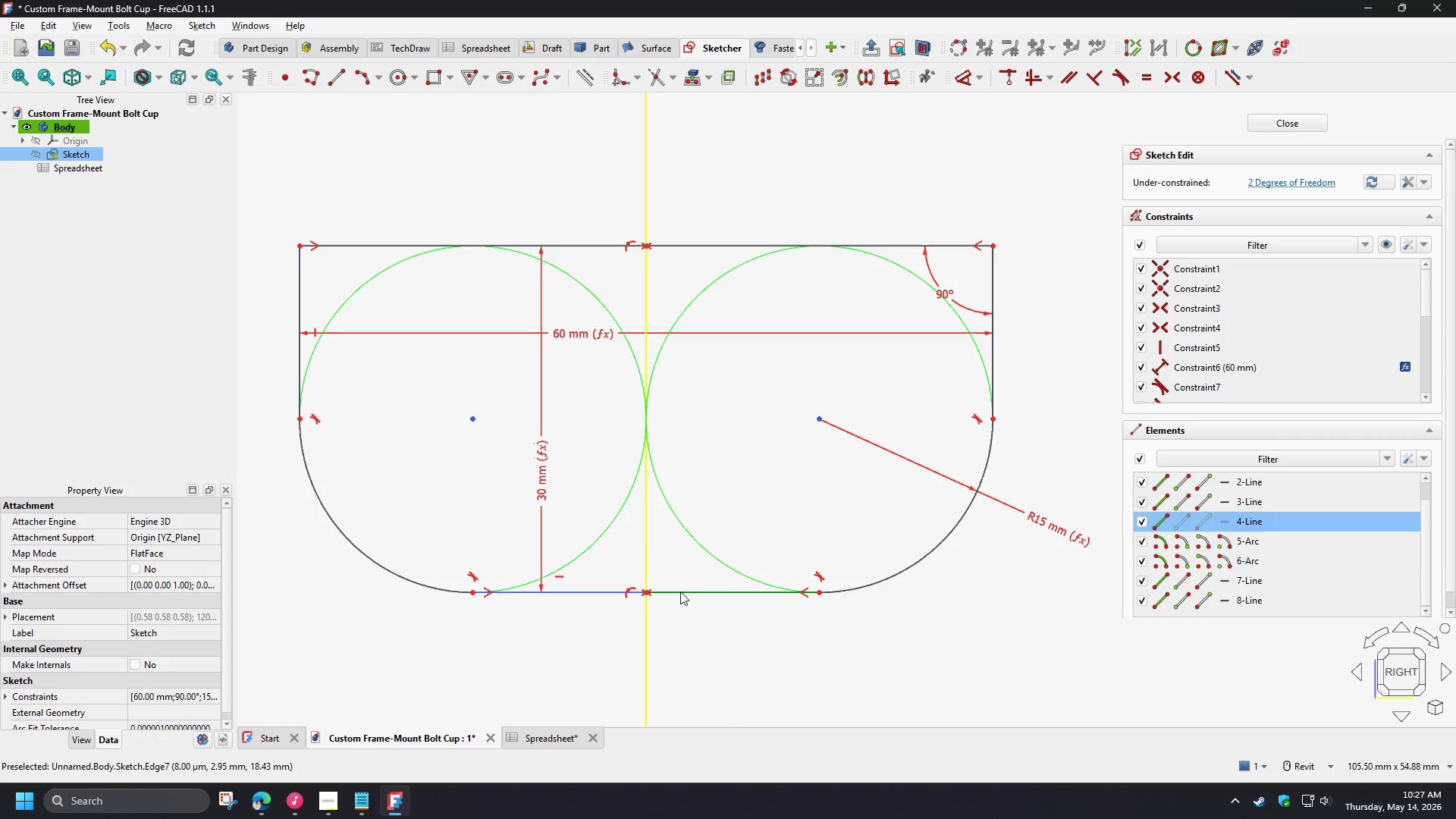 
left_click([680, 591])
 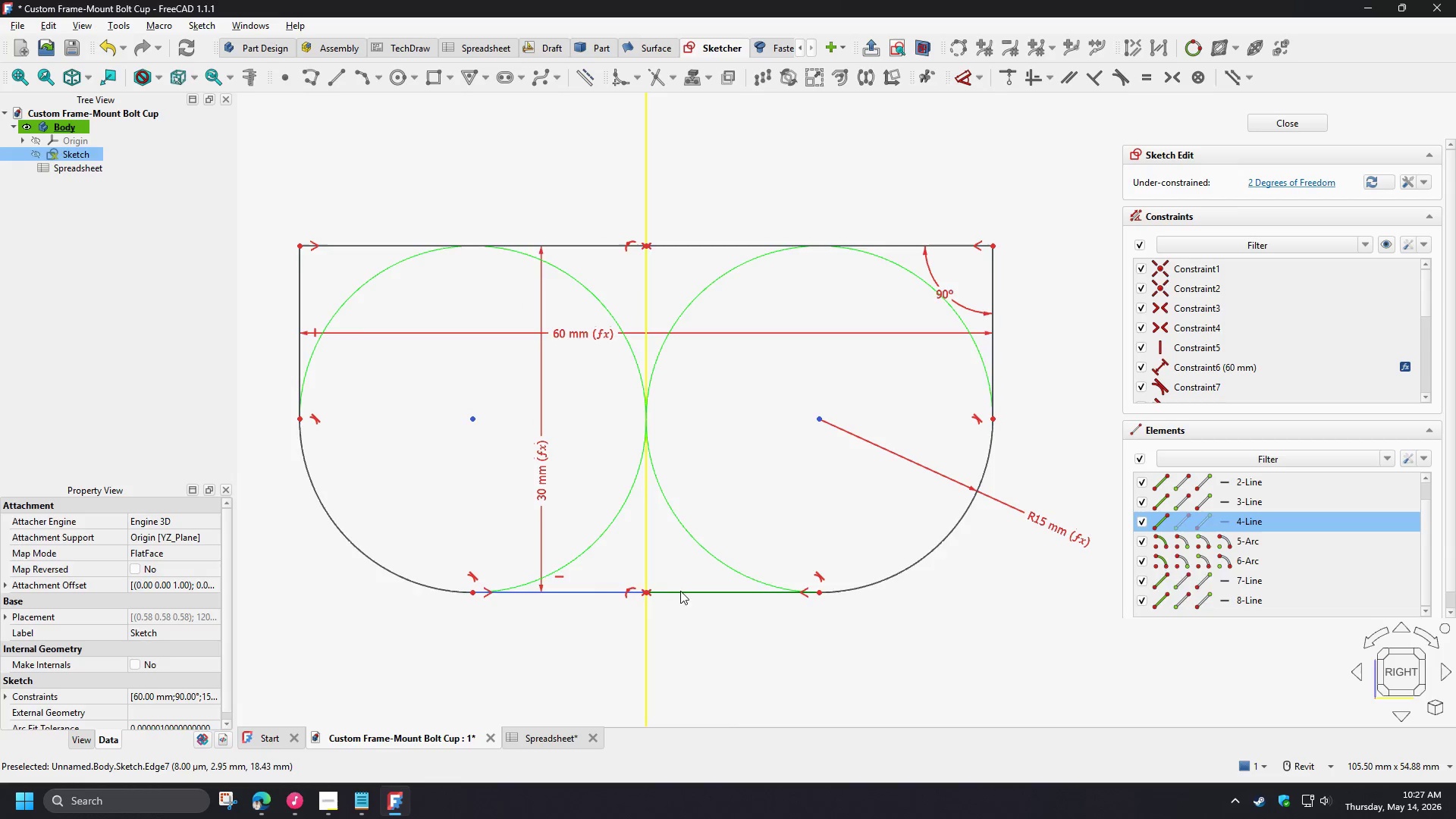 
key(D)
 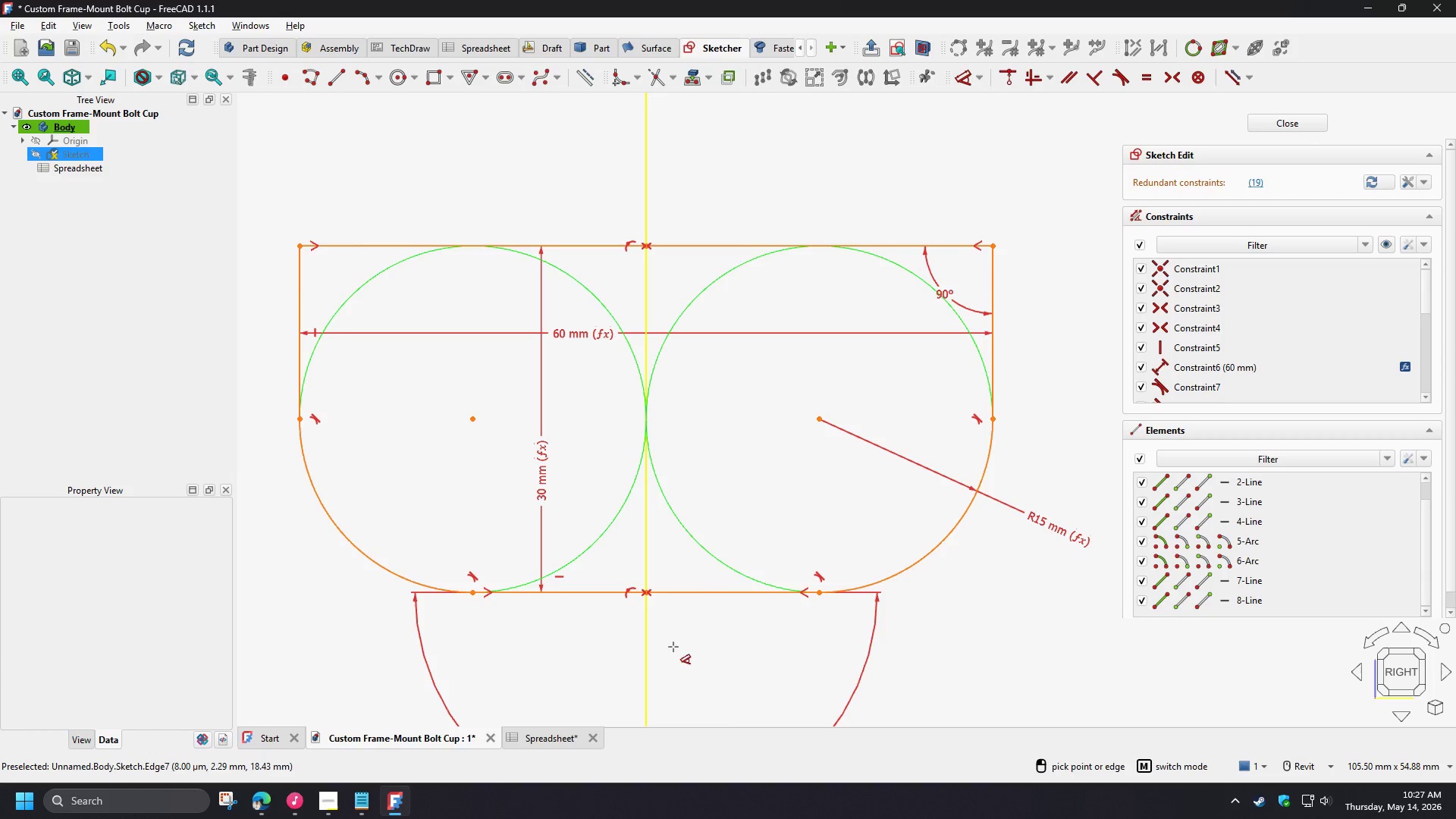 
right_click([701, 633])
 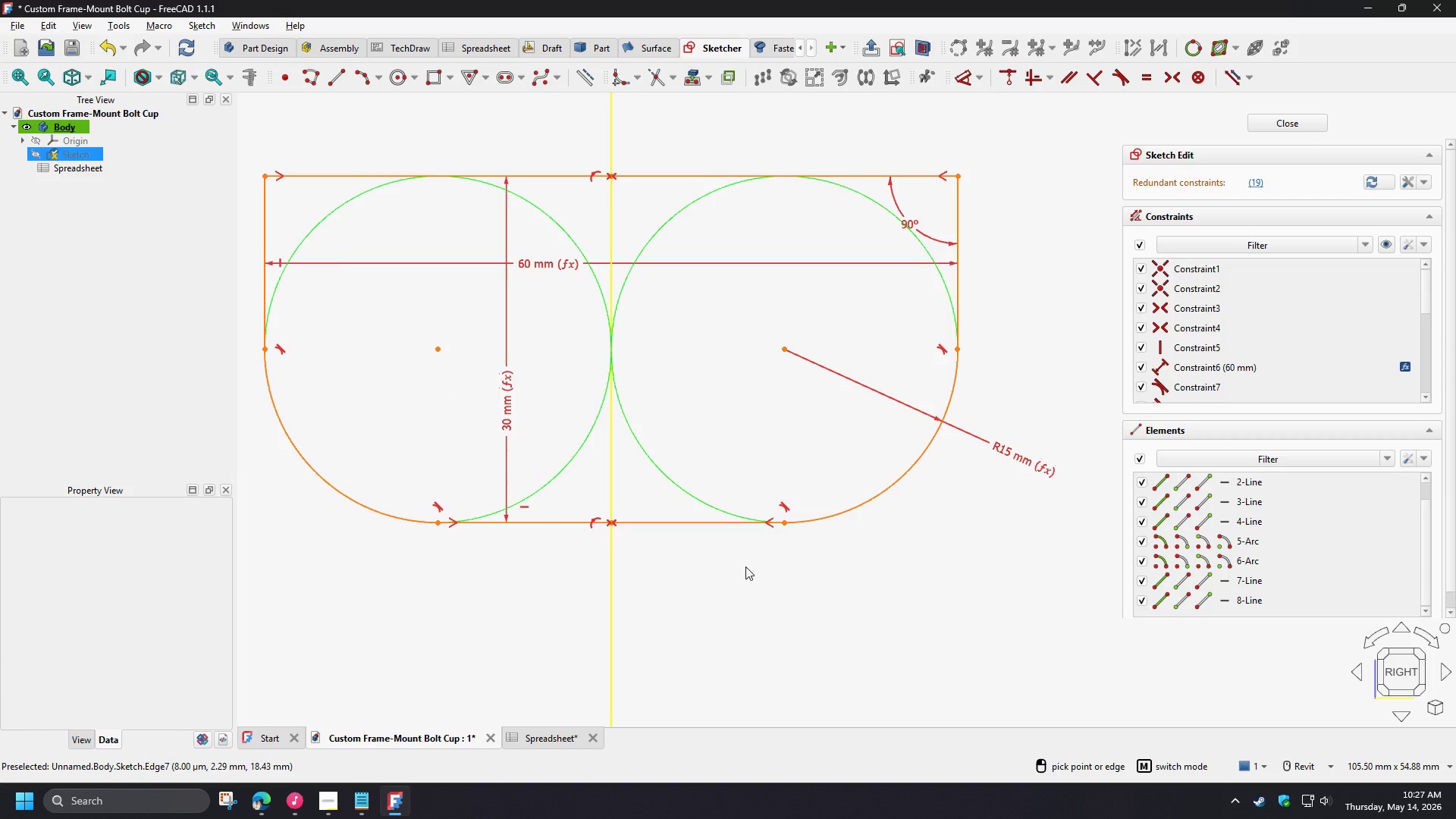 
left_click([679, 569])
 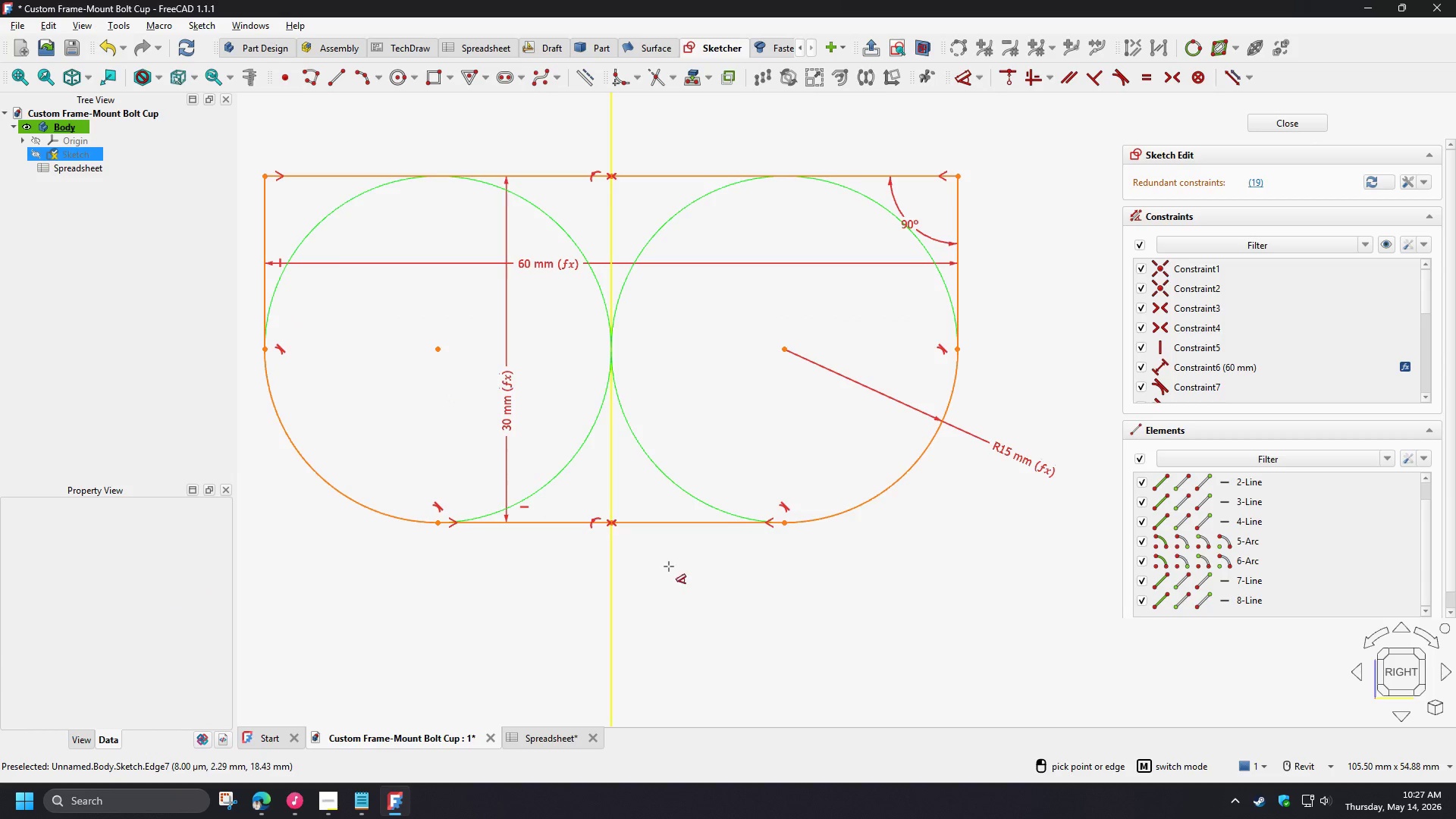 
right_click([668, 566])
 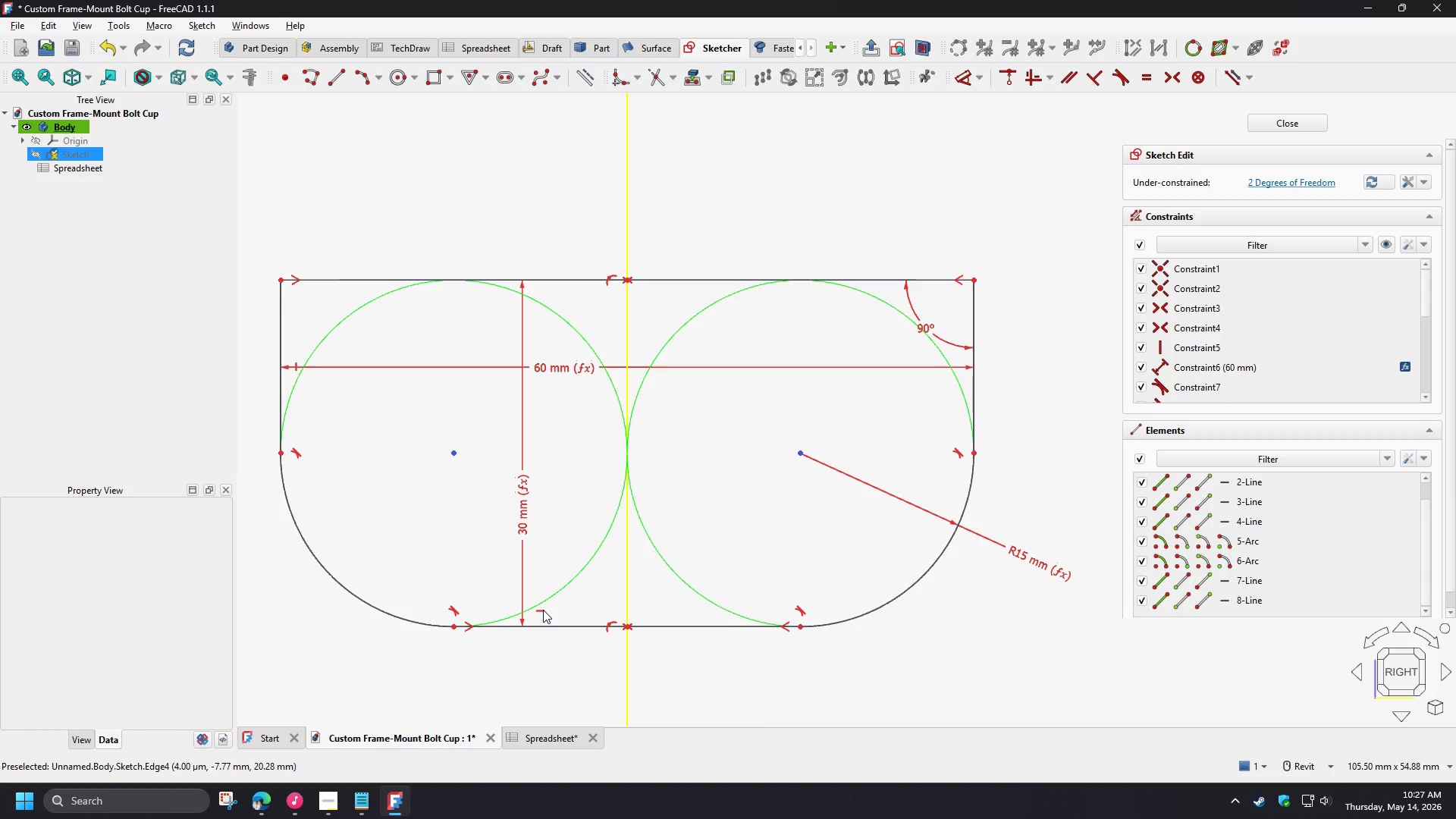 
wait(6.44)
 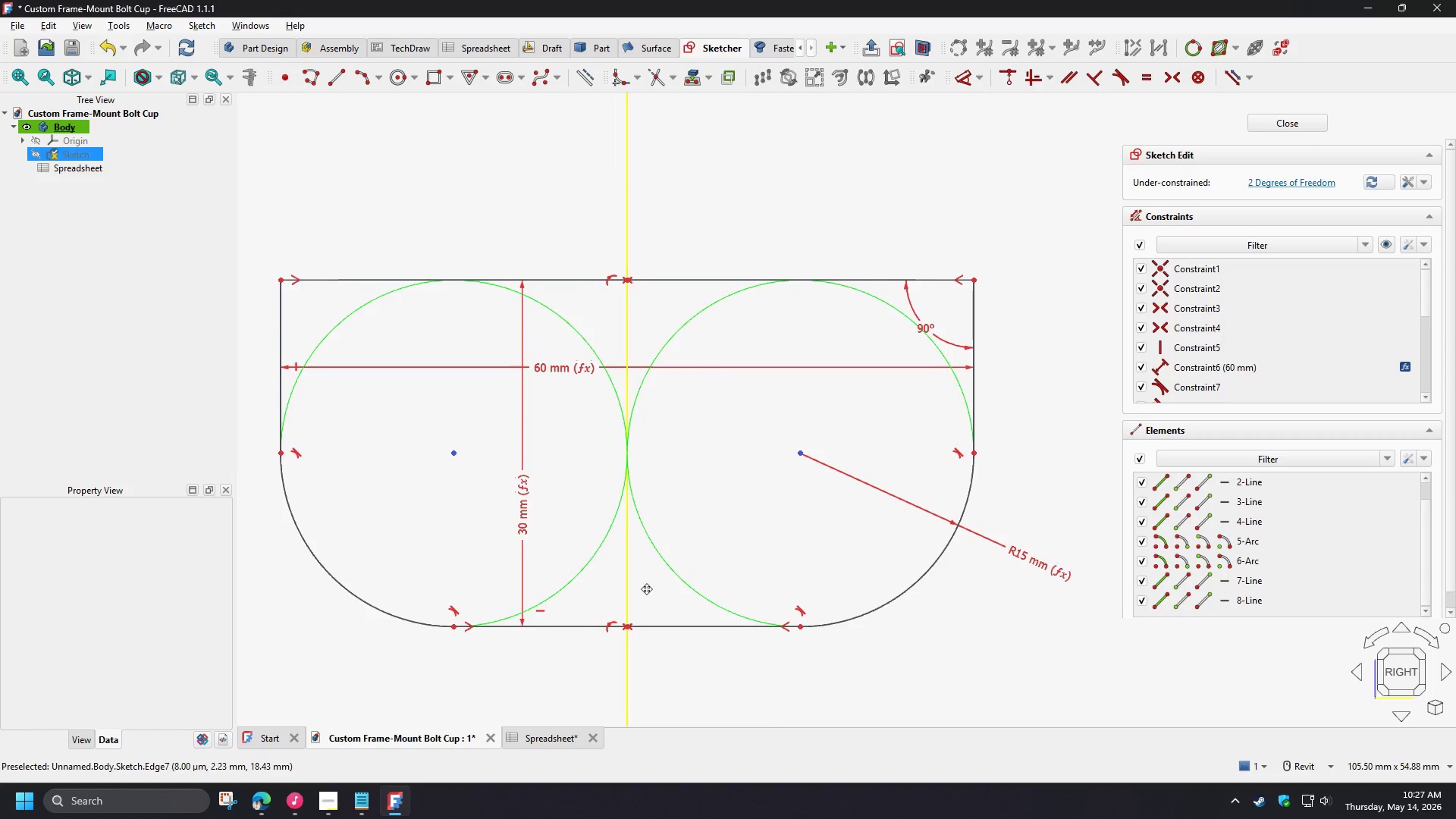 
key(Control+Z)
 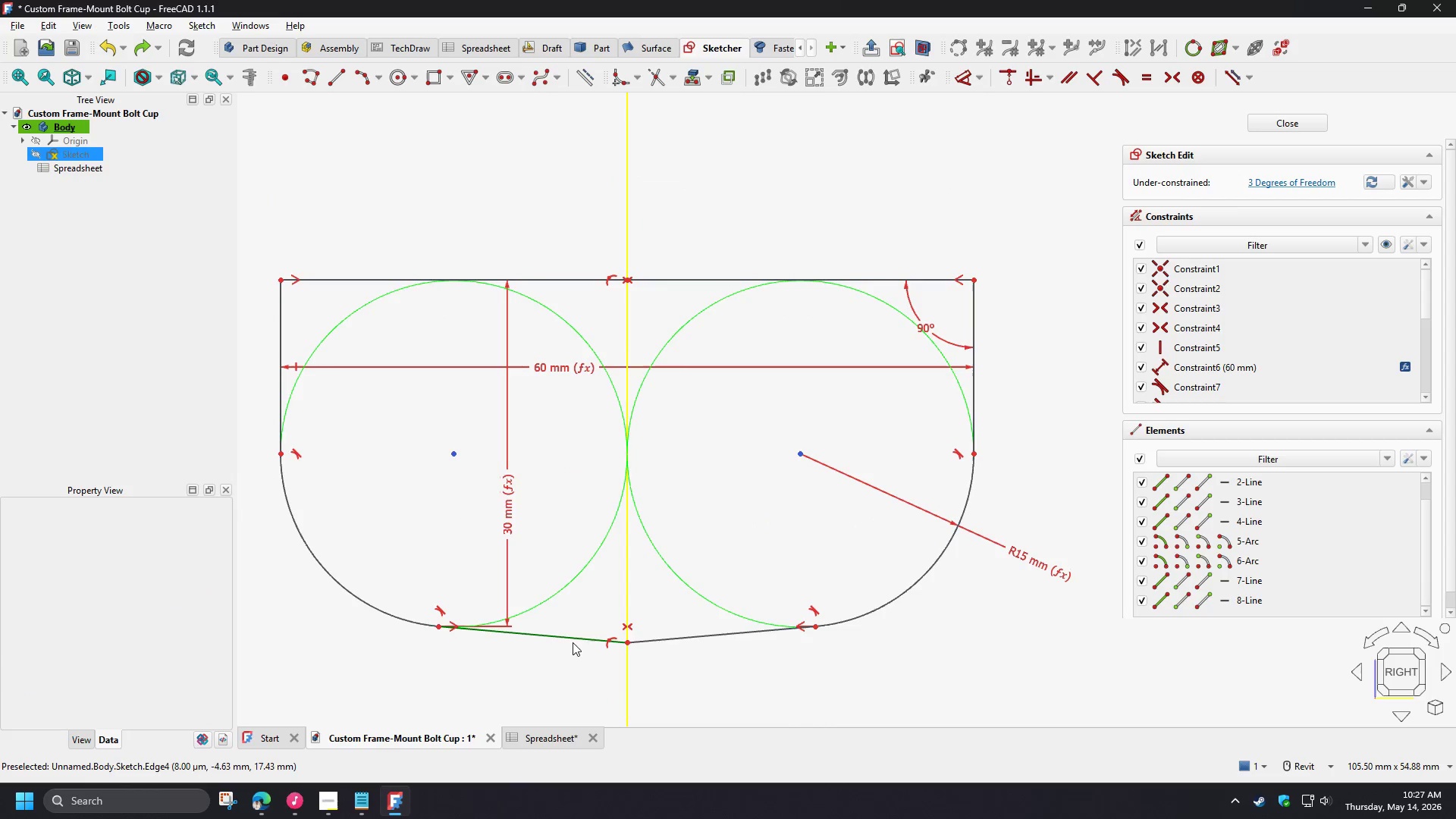 
left_click([572, 640])
 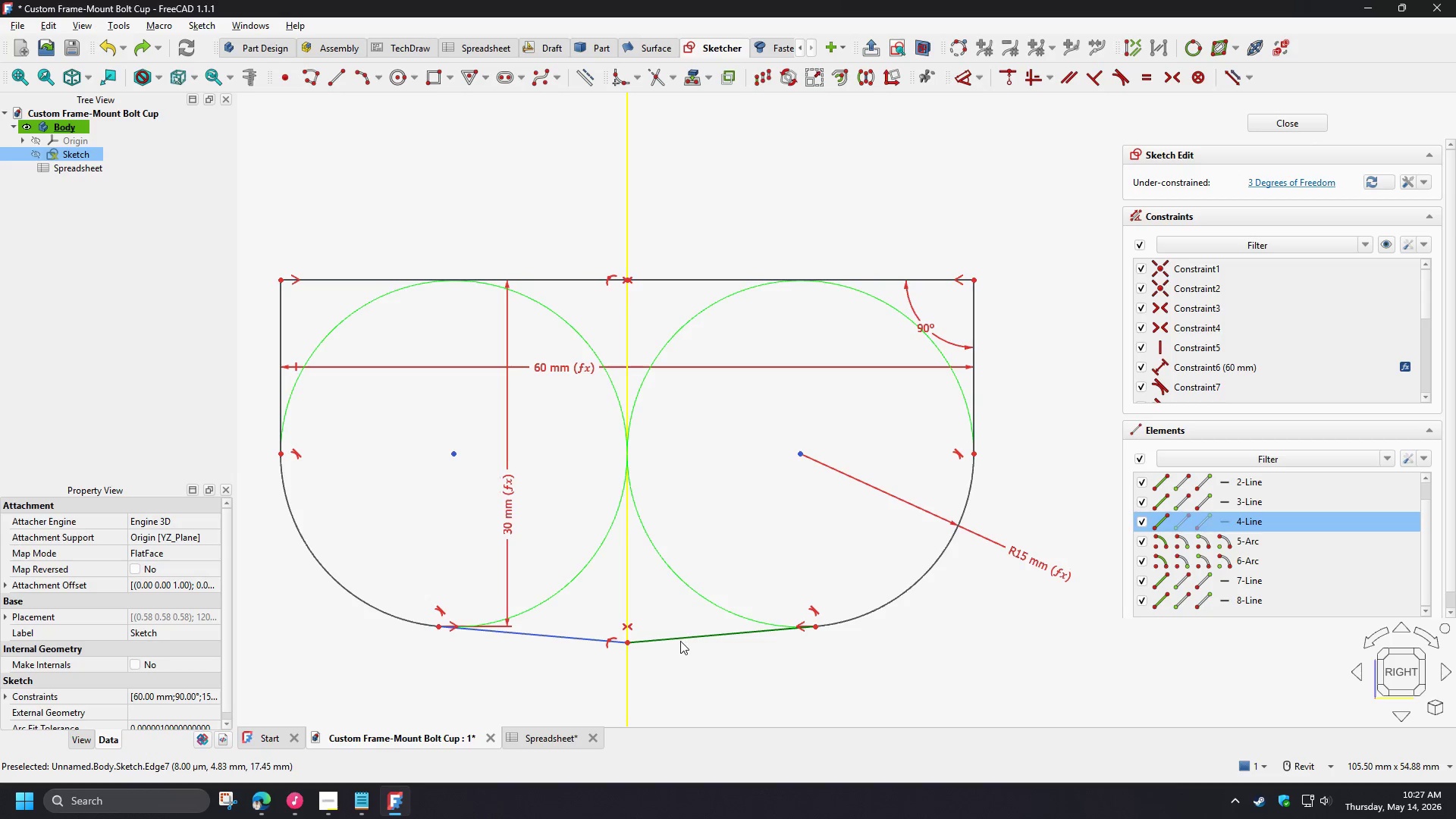 
left_click([673, 636])
 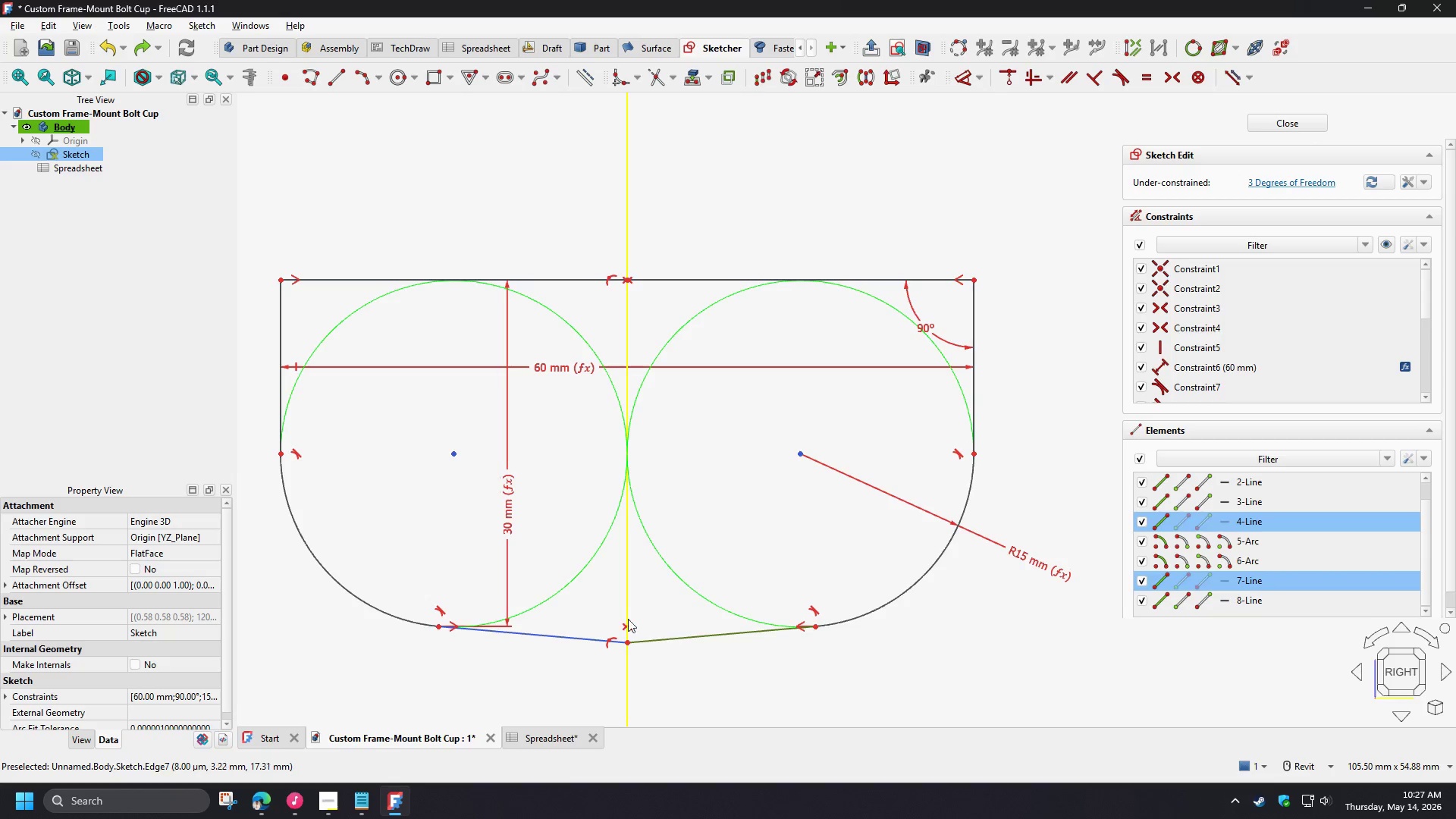 
key(D)
 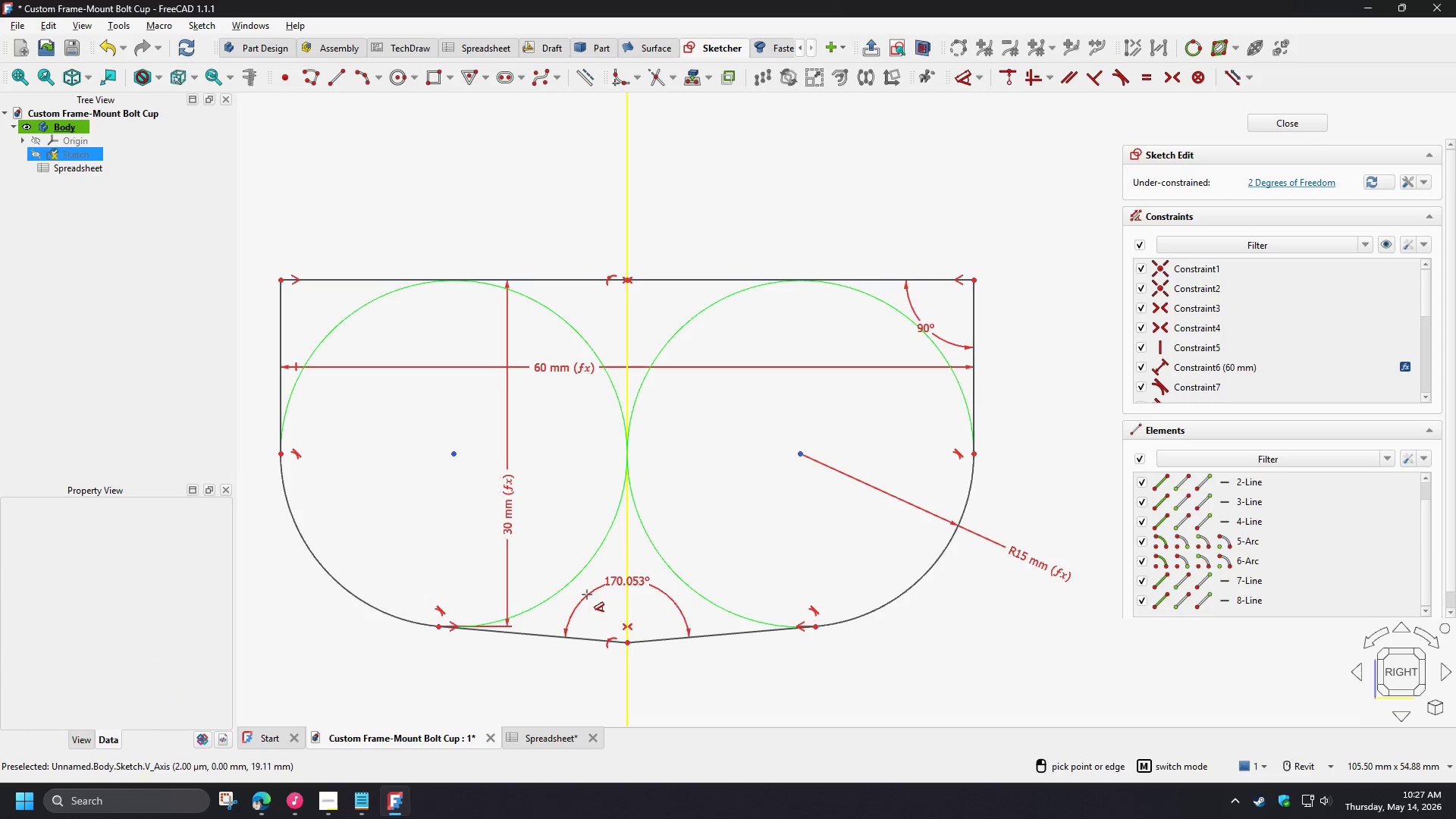 
left_click([584, 599])
 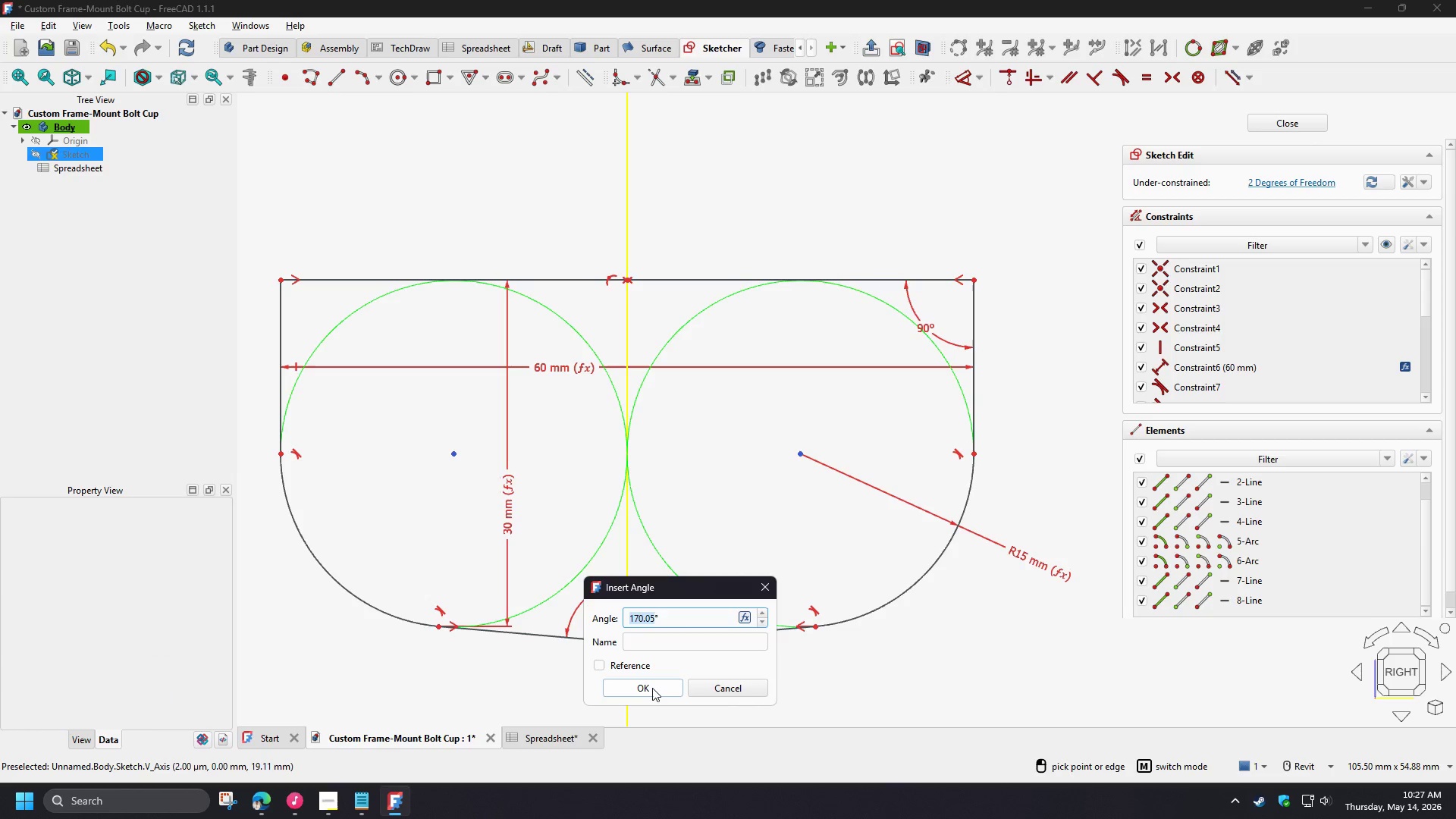 
key(Numpad1)
 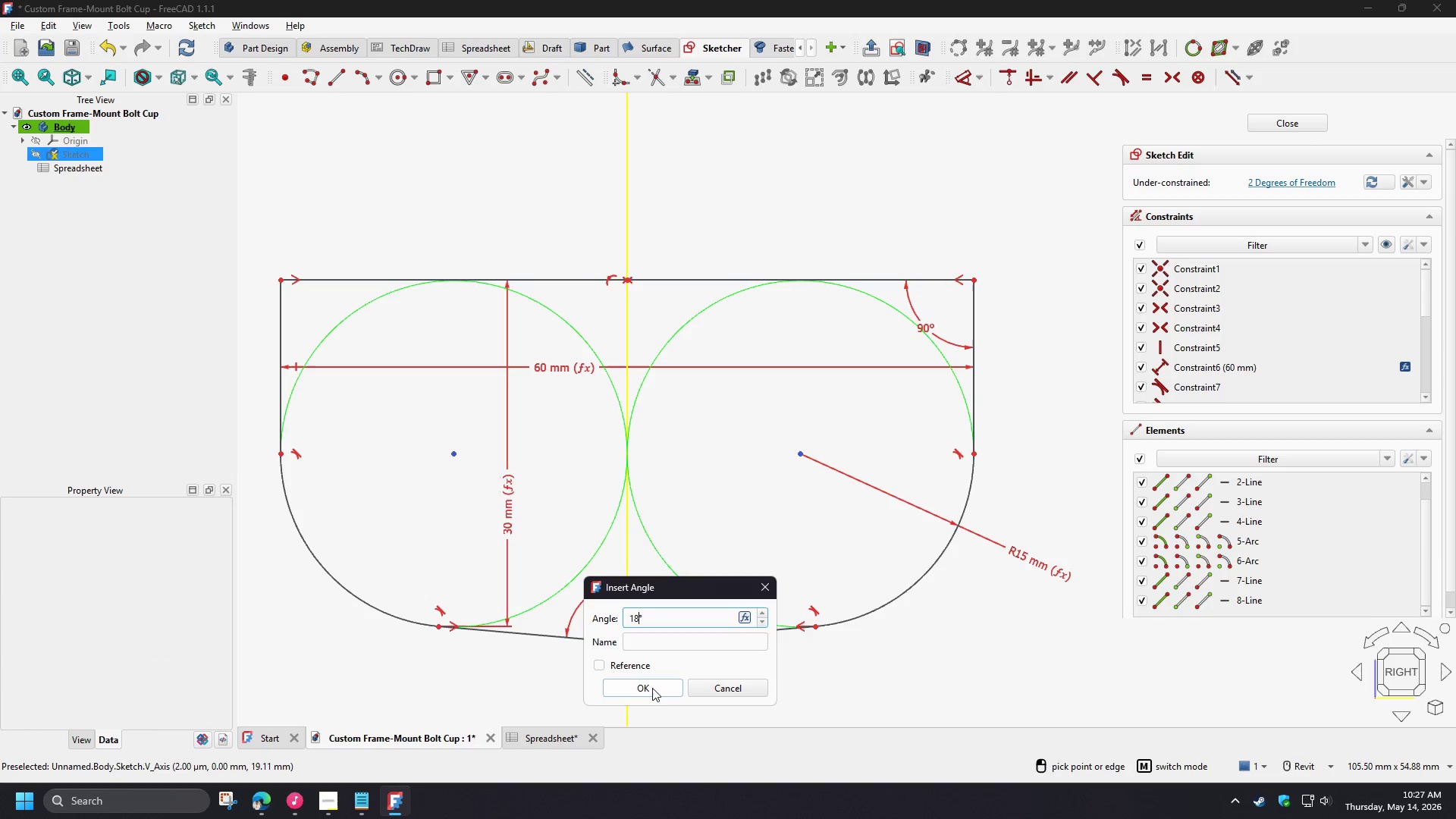 
key(Numpad8)
 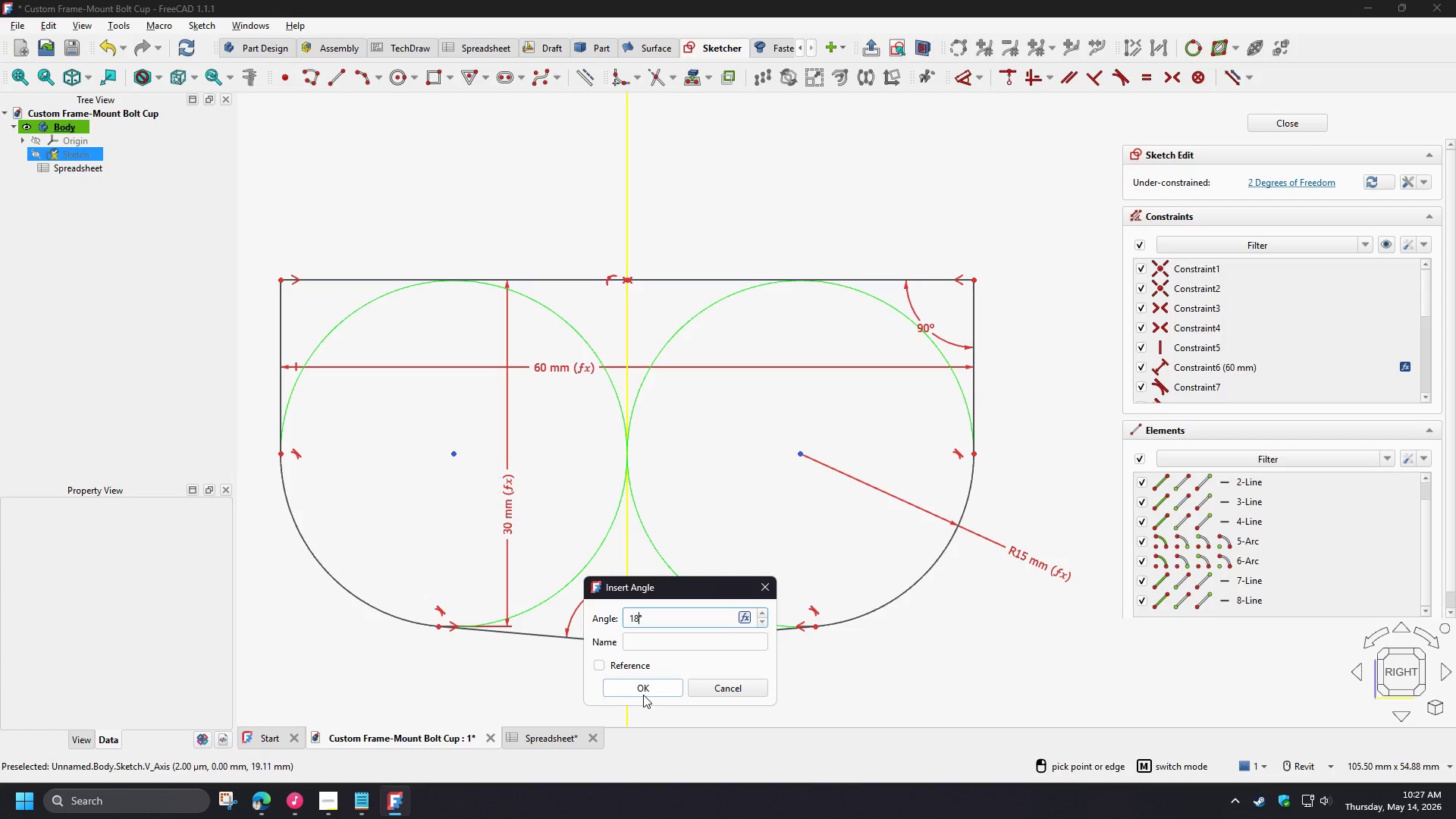 
left_click([642, 695])
 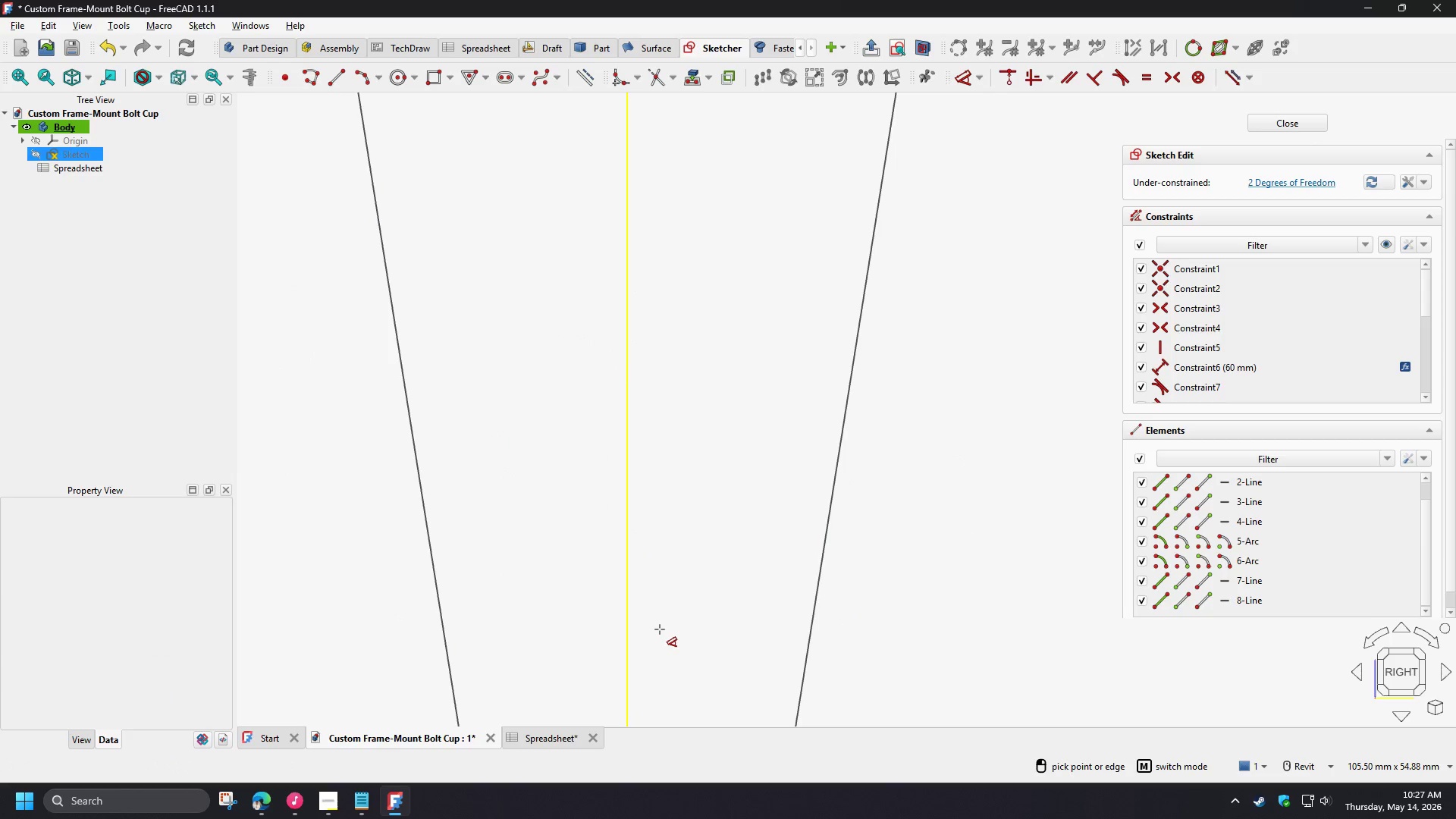 
right_click([660, 629])
 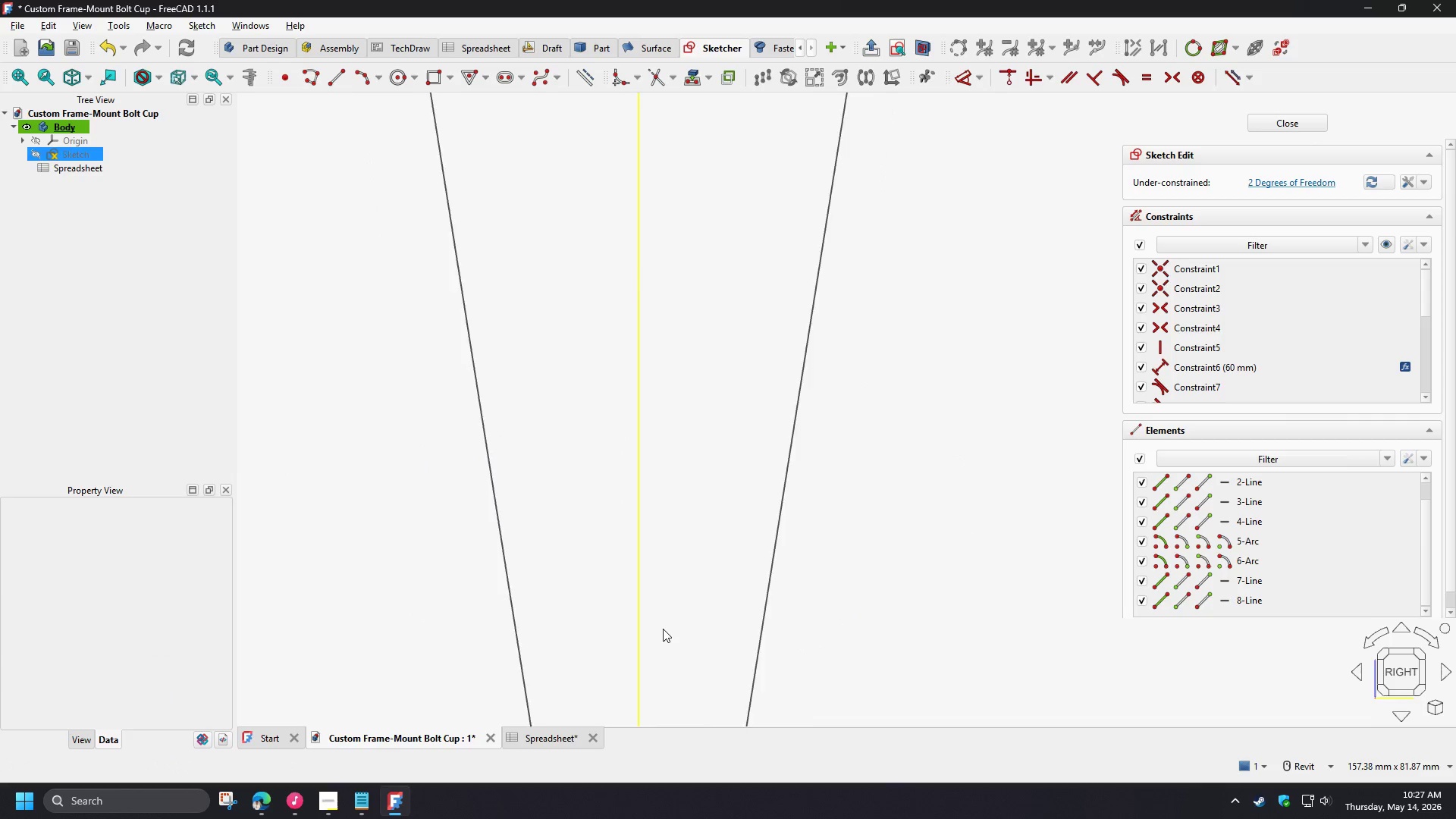 
scroll: coordinate [663, 632], scroll_direction: down, amount: 8.0
 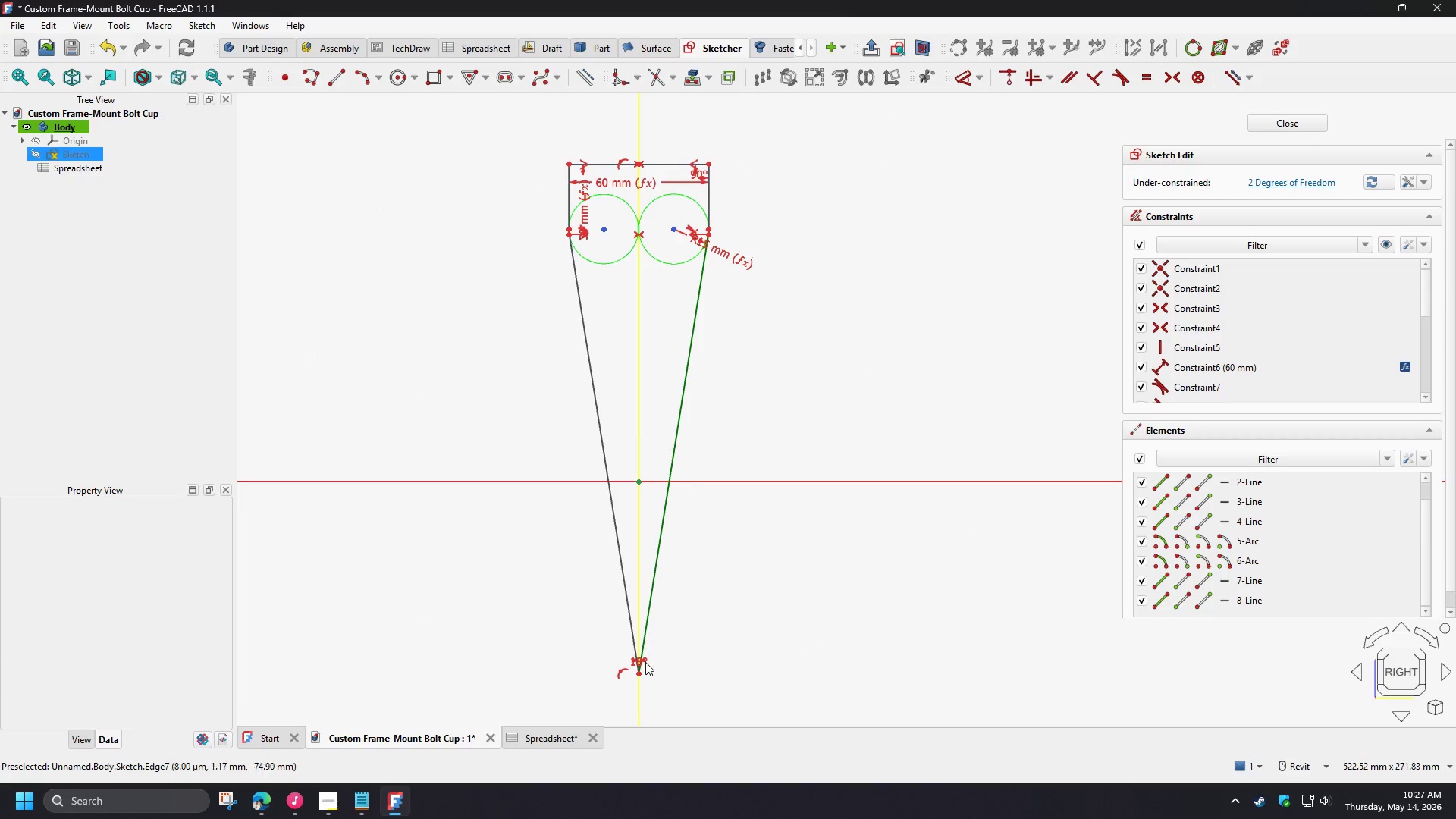 
scroll: coordinate [642, 663], scroll_direction: up, amount: 5.0
 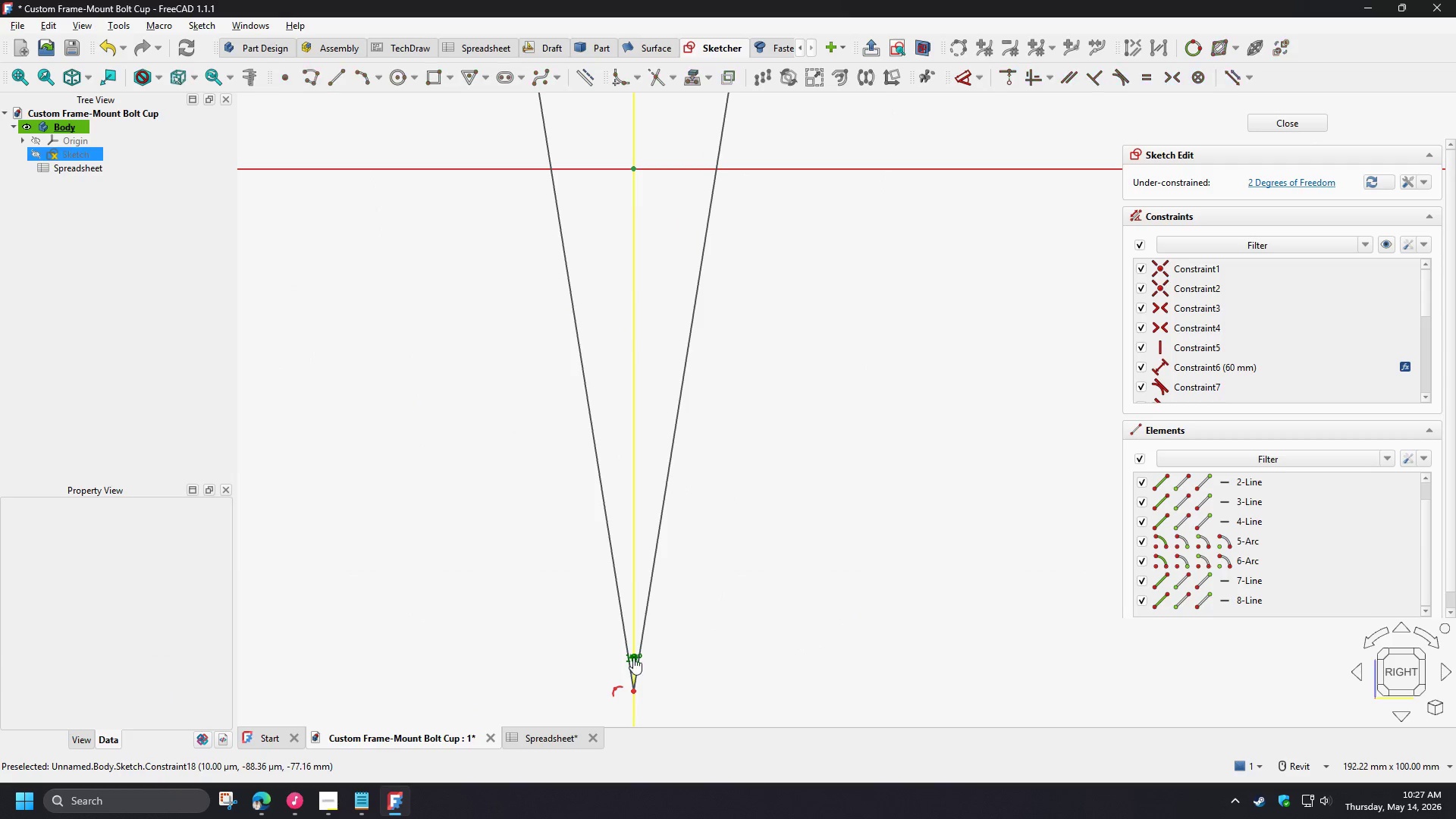 
double_click([633, 657])
 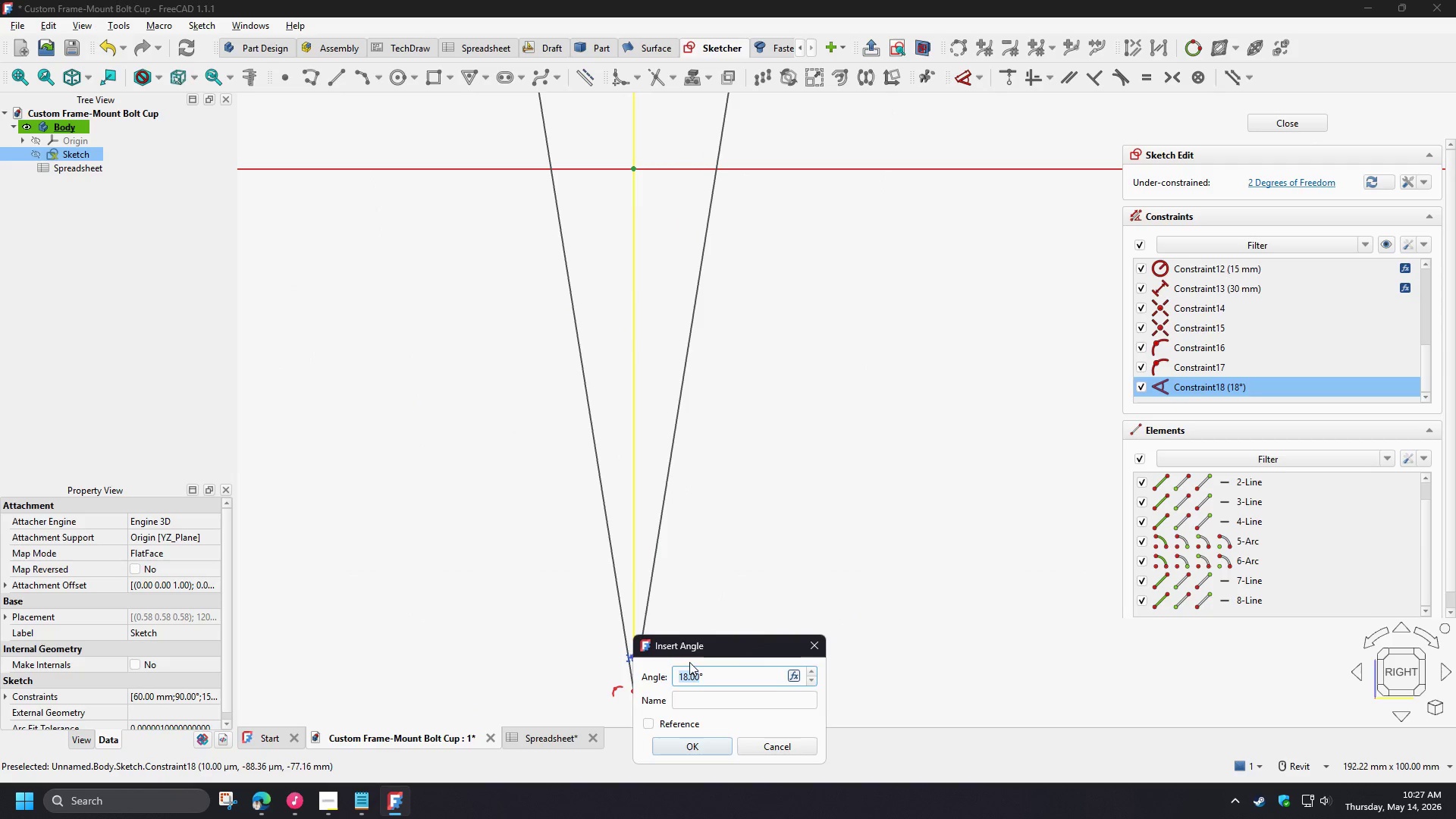 
key(Numpad1)
 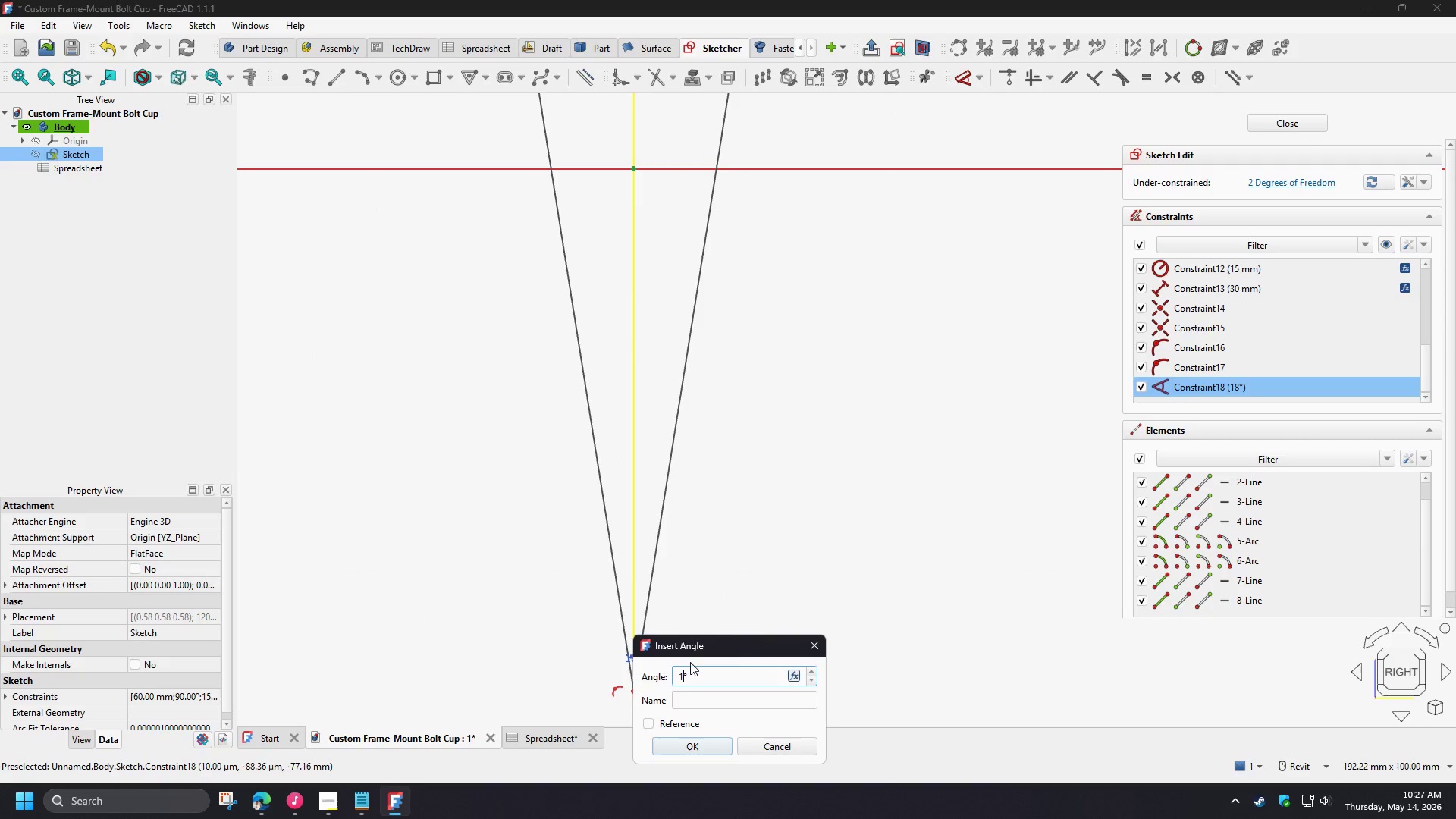 
key(Numpad8)
 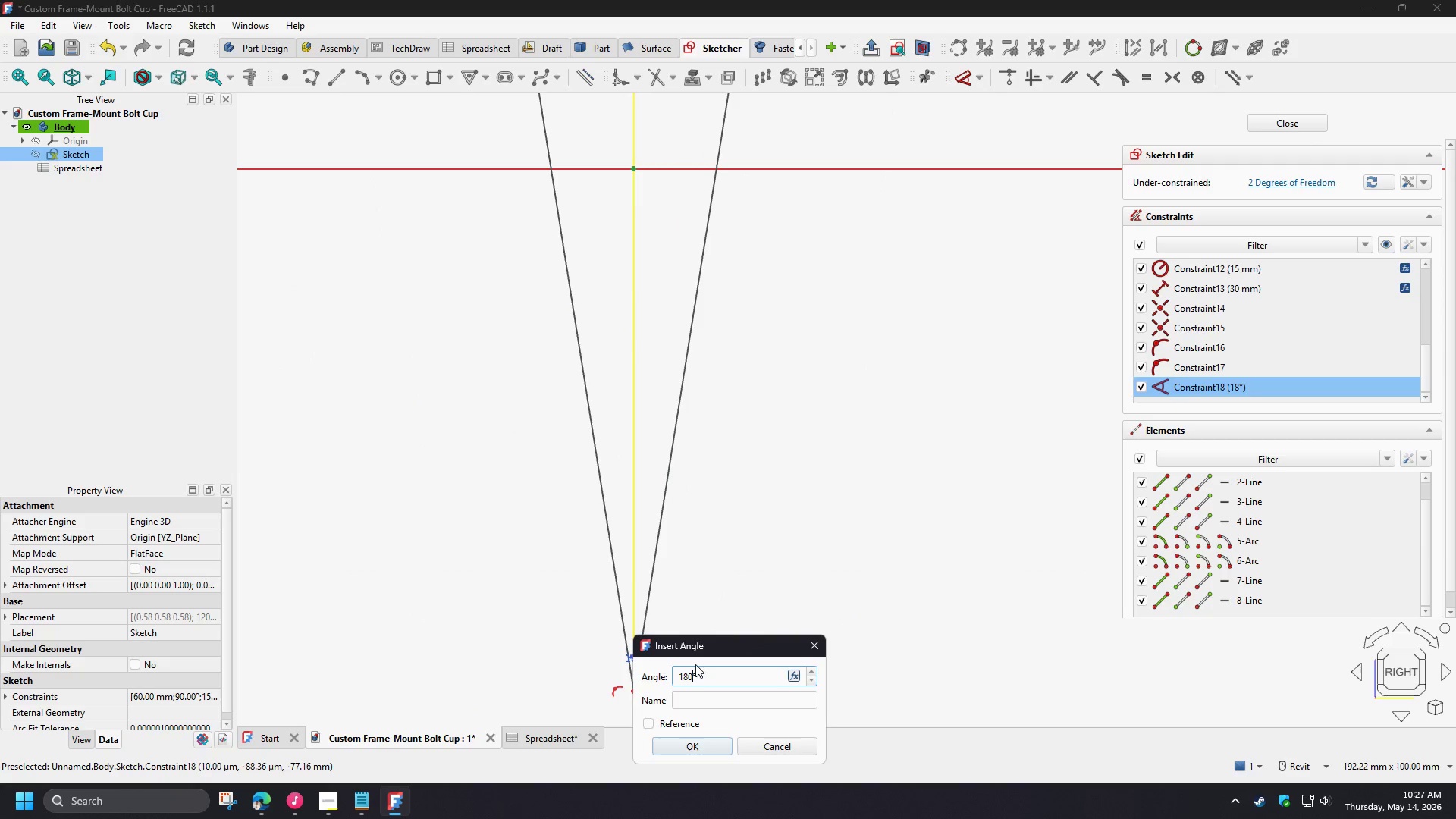 
key(Numpad0)
 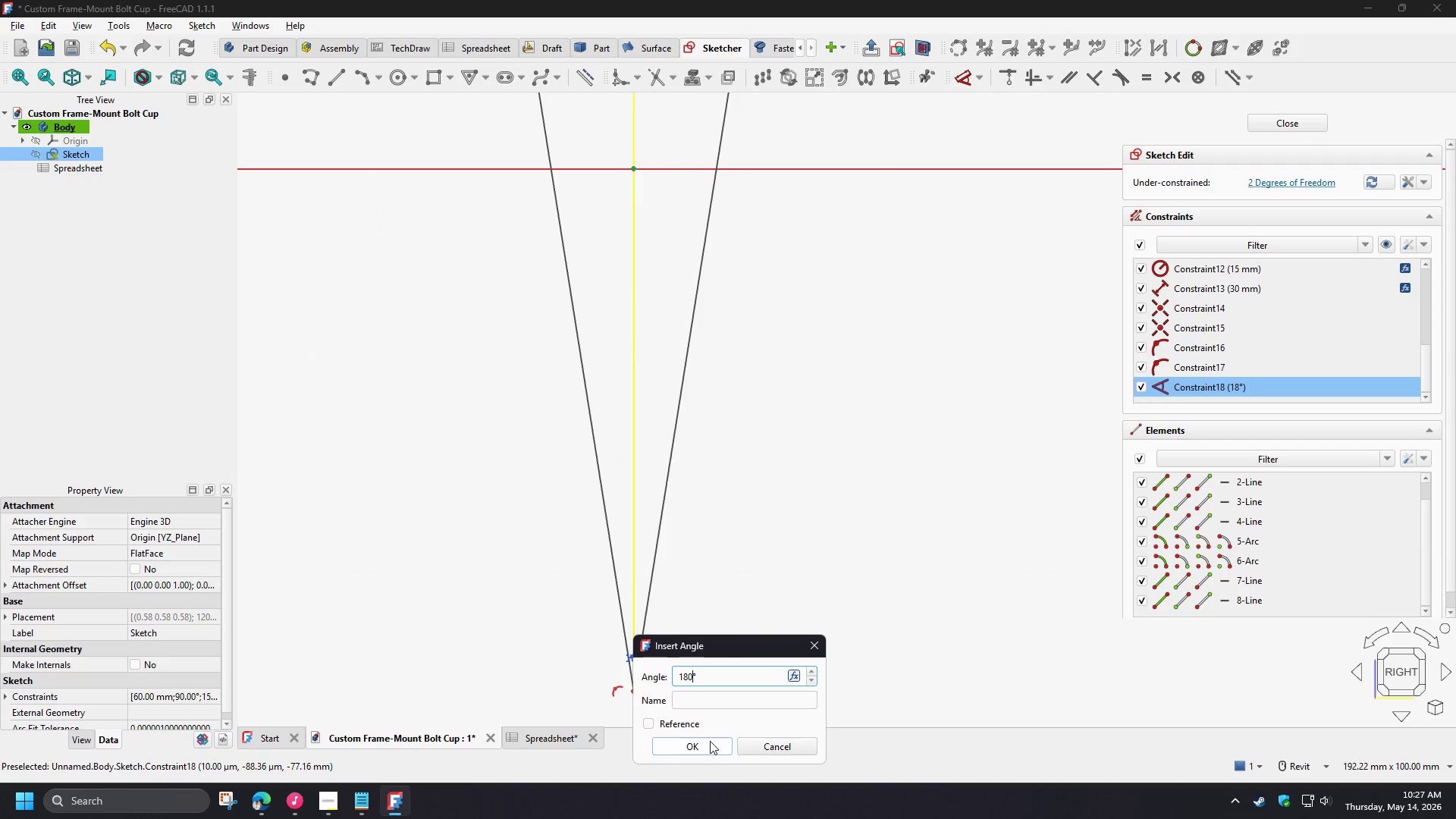 
left_click([709, 748])
 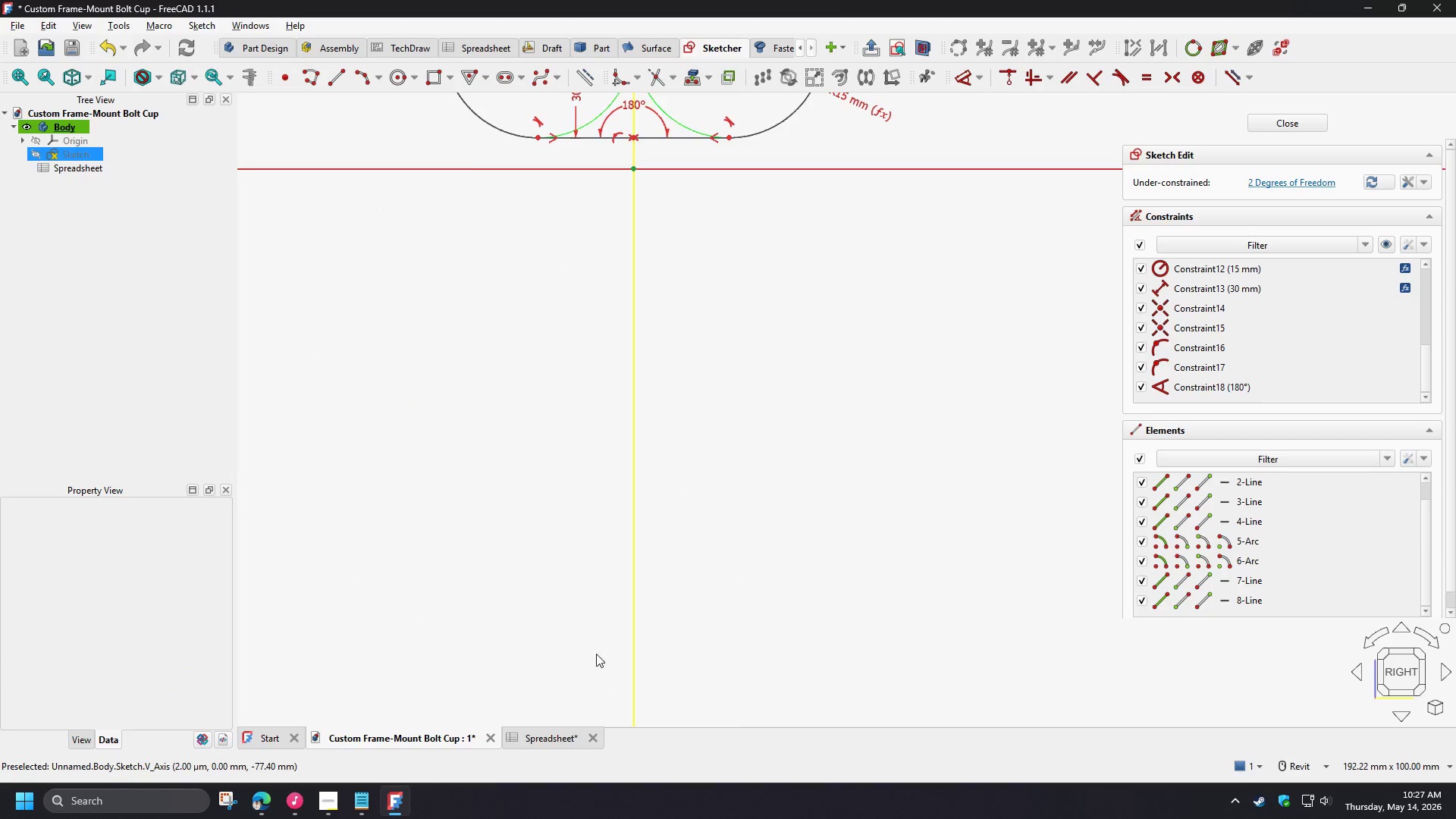 
scroll: coordinate [570, 349], scroll_direction: up, amount: 4.0
 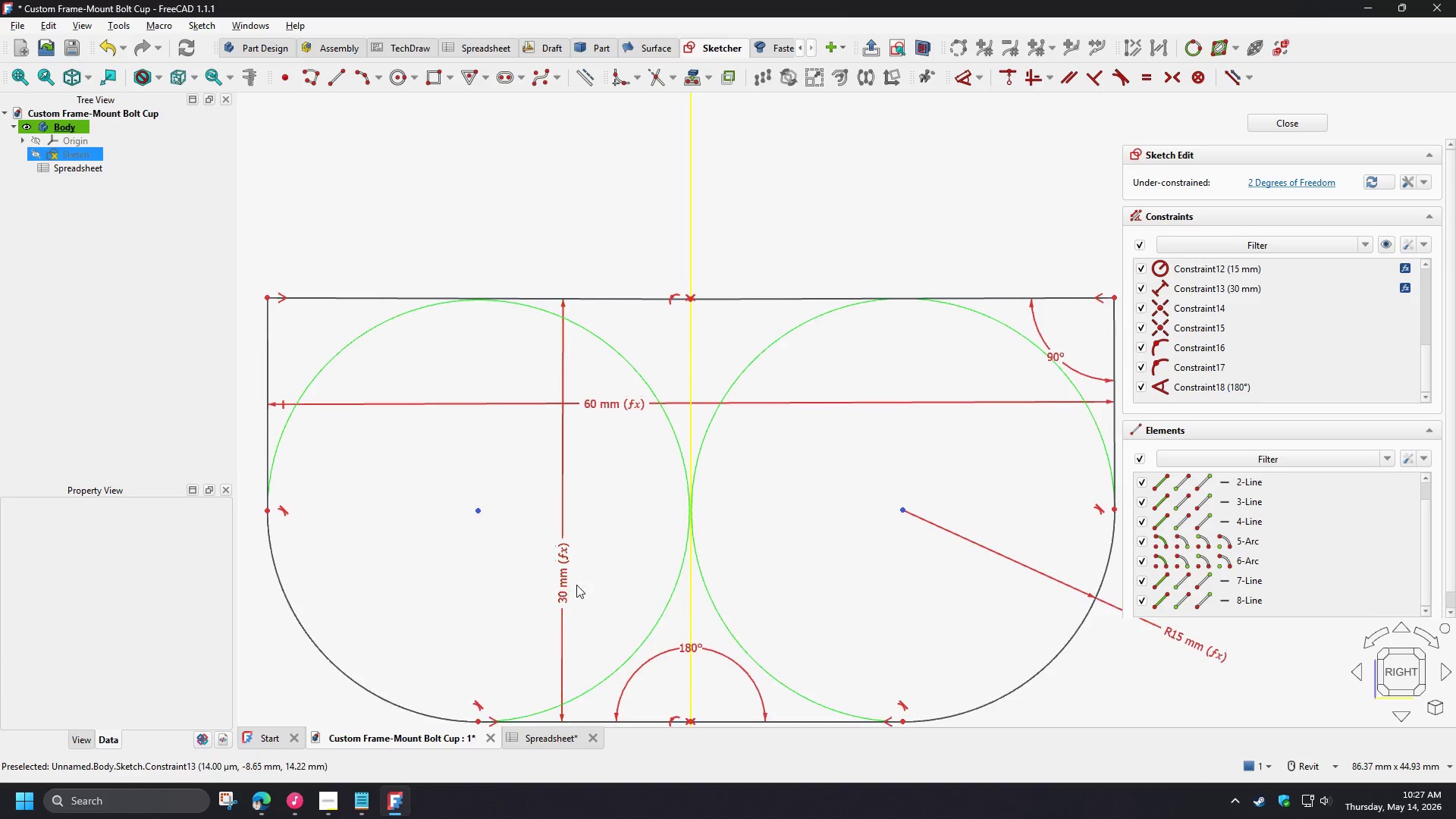 
scroll: coordinate [598, 549], scroll_direction: down, amount: 2.0
 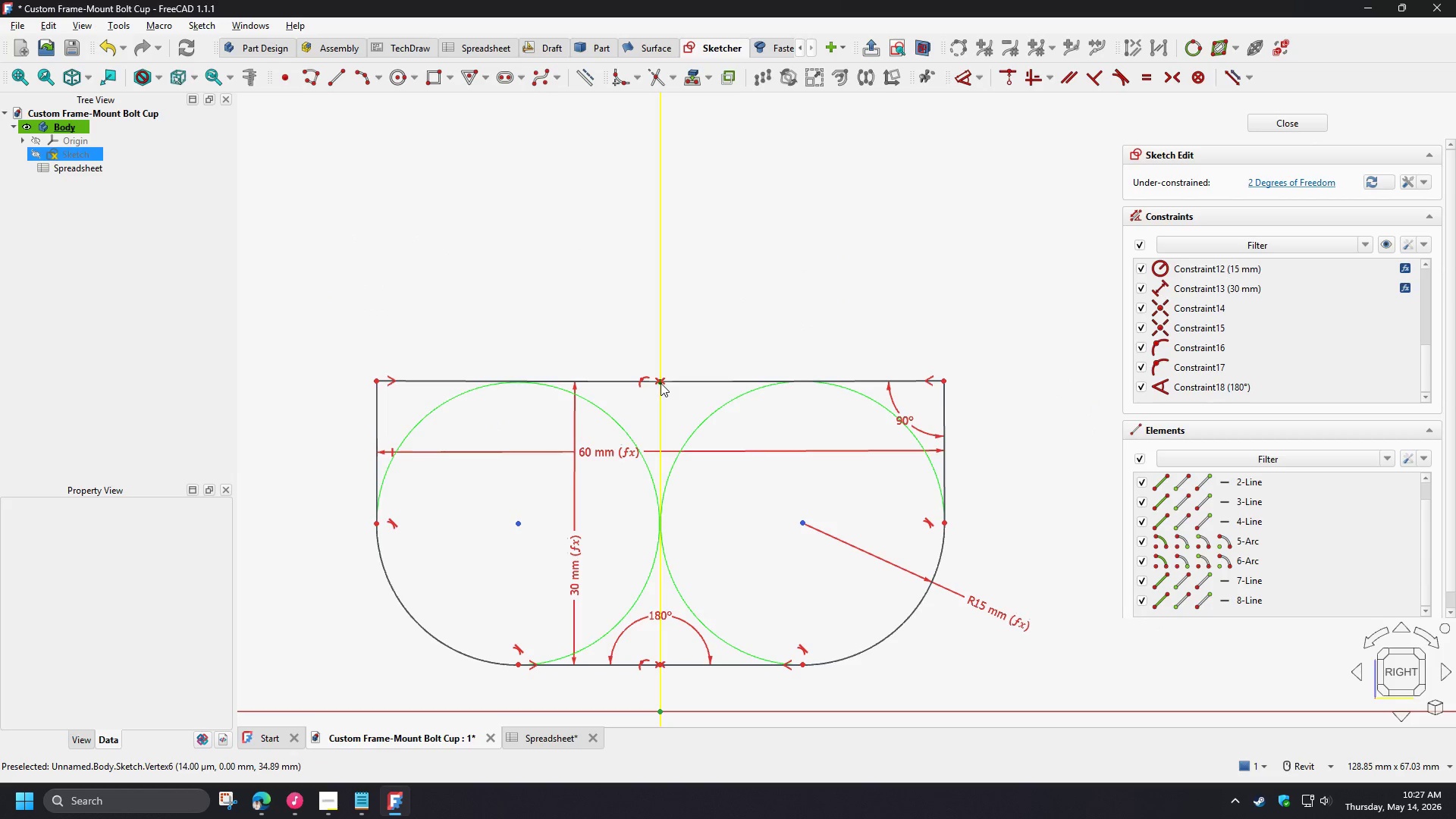 
left_click_drag(start_coordinate=[661, 383], to_coordinate=[655, 328])
 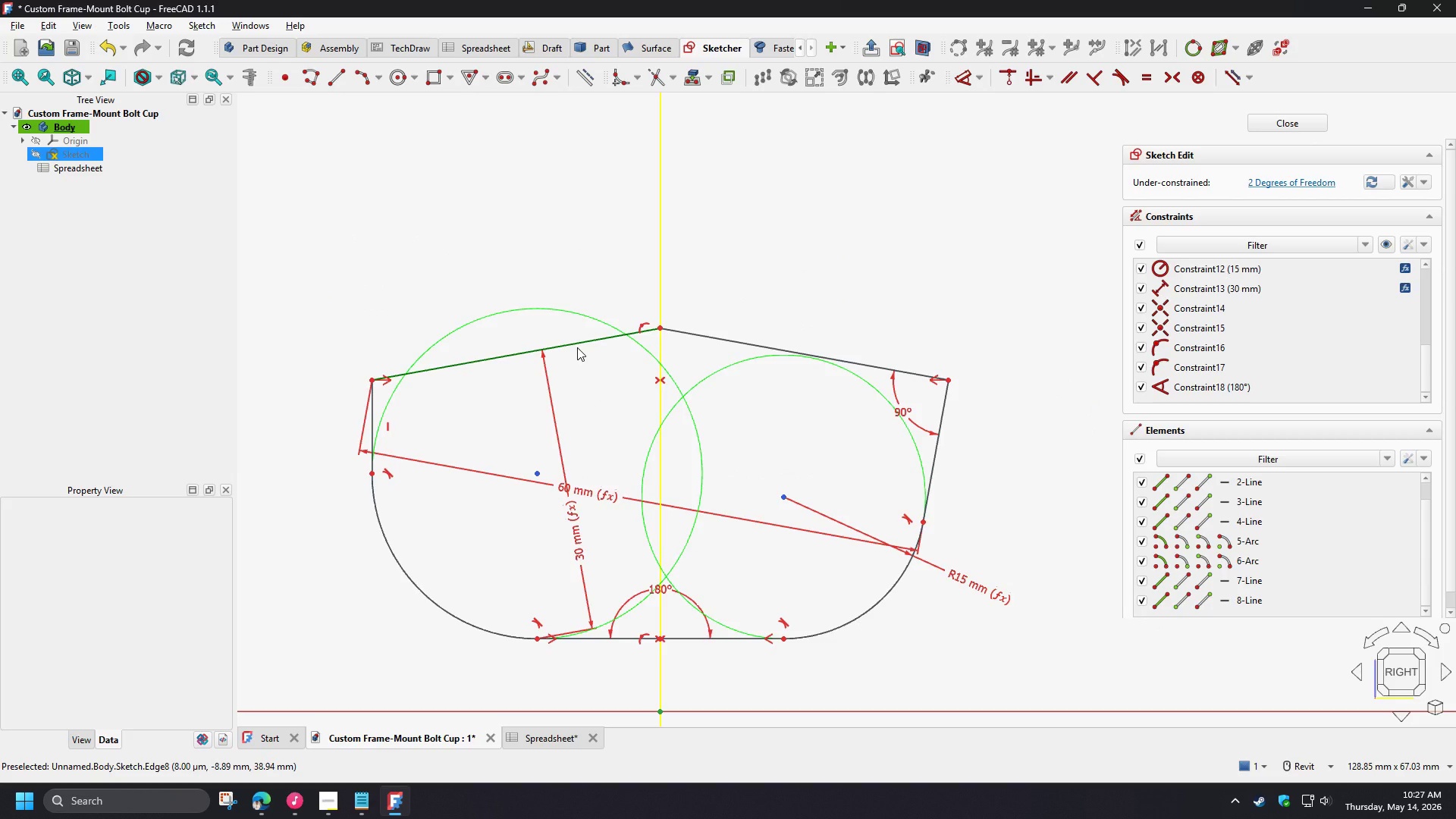 
left_click([577, 347])
 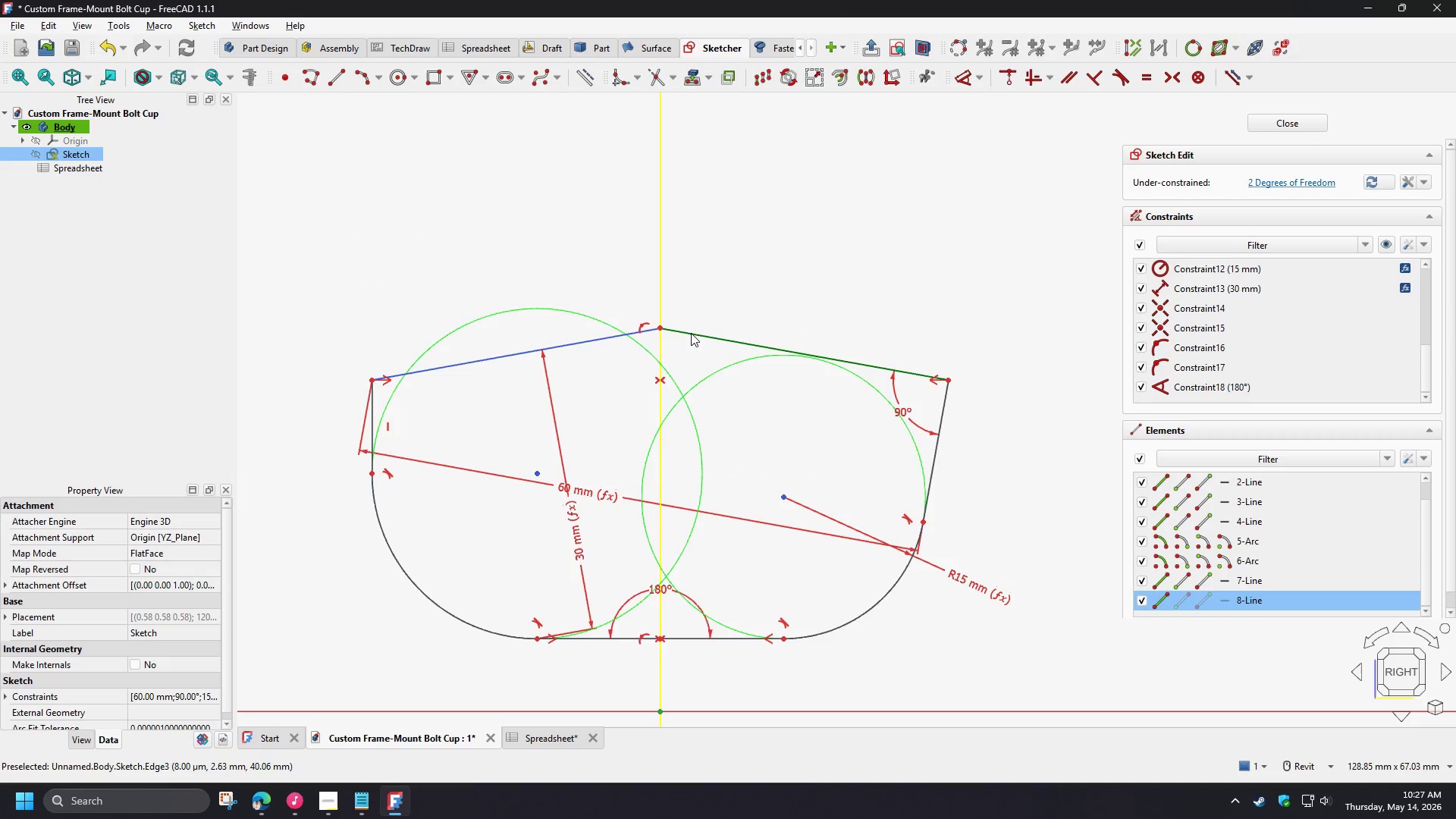 
left_click([692, 333])
 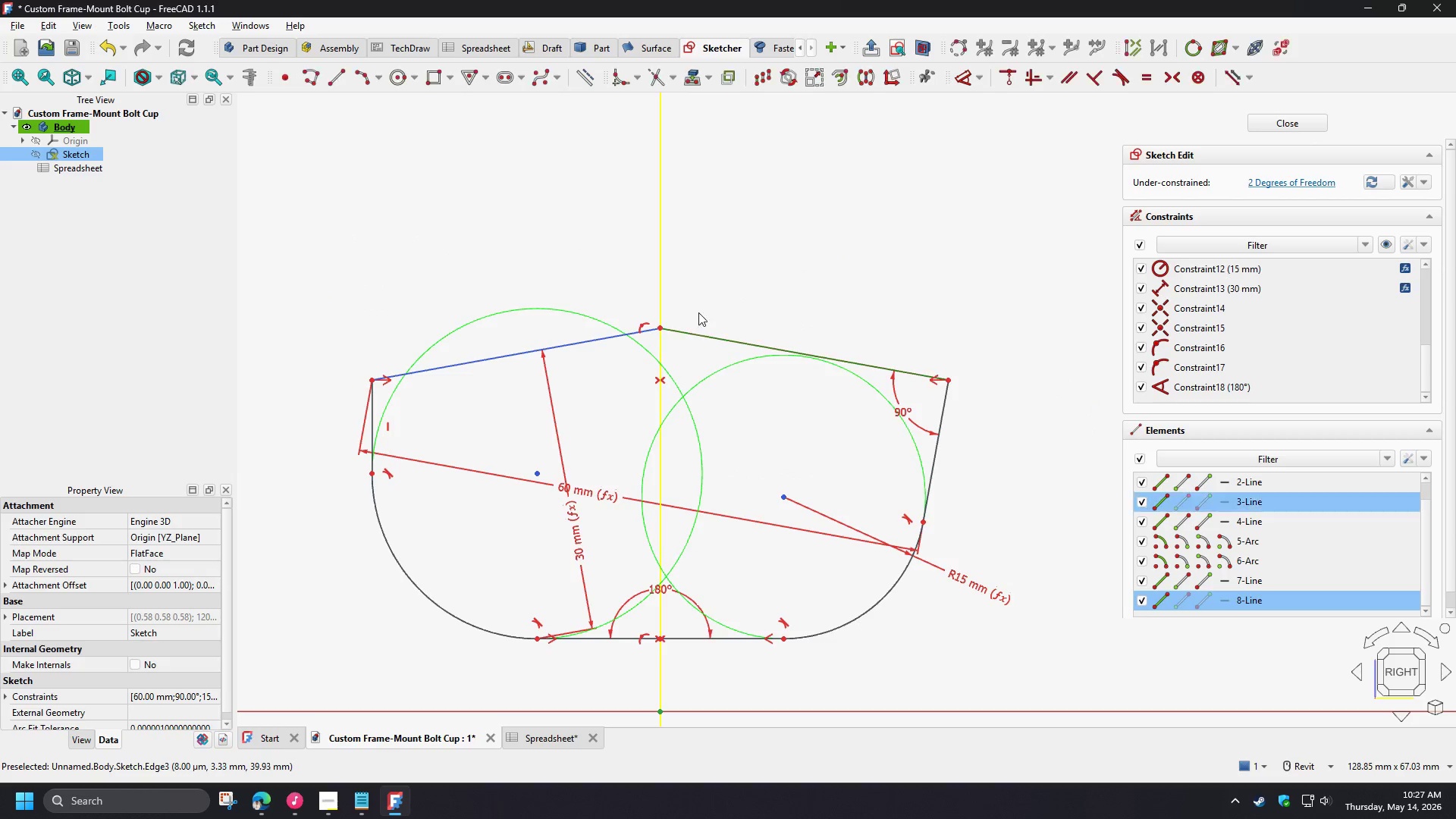 
key(D)
 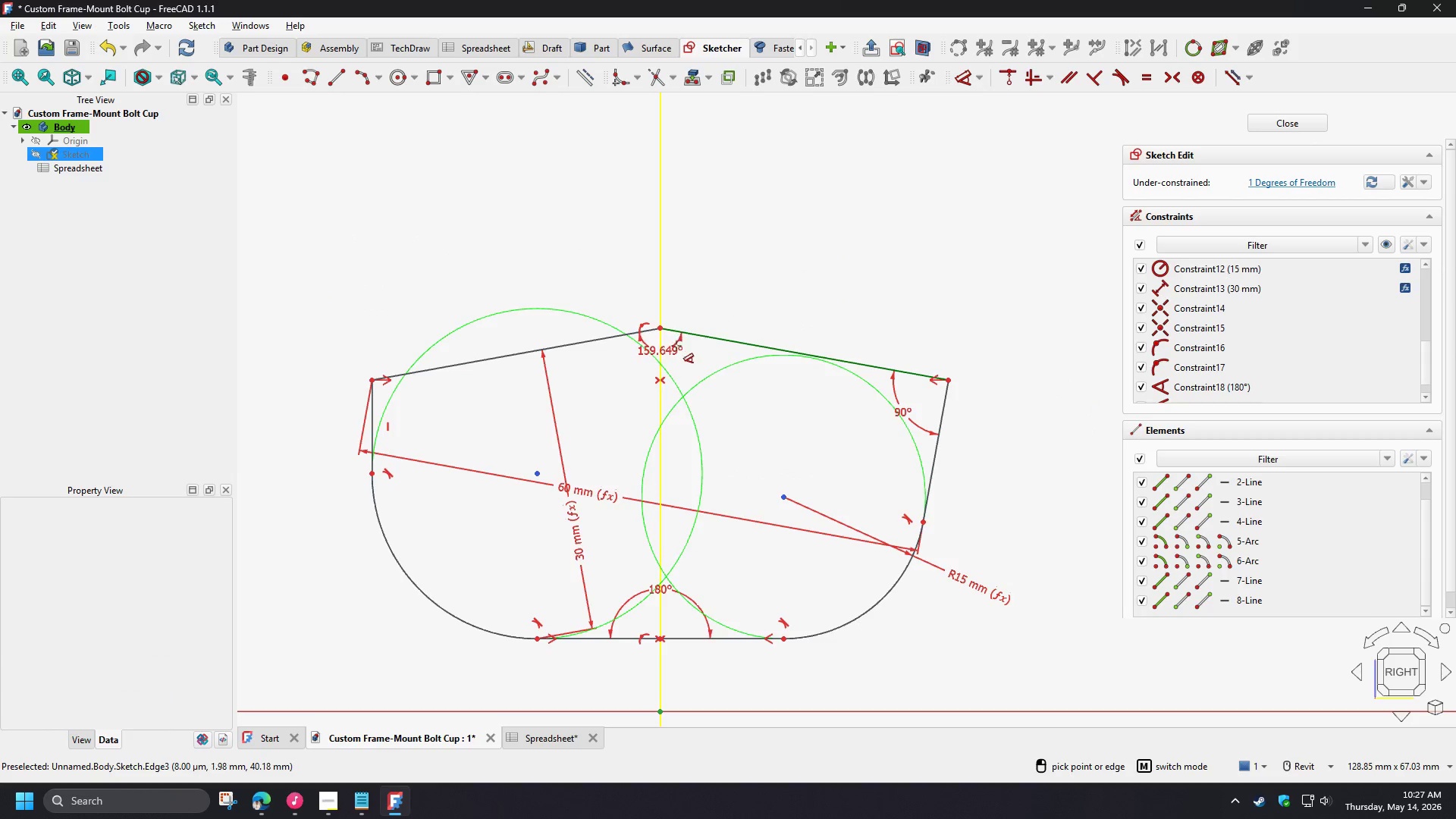 
left_click([673, 352])
 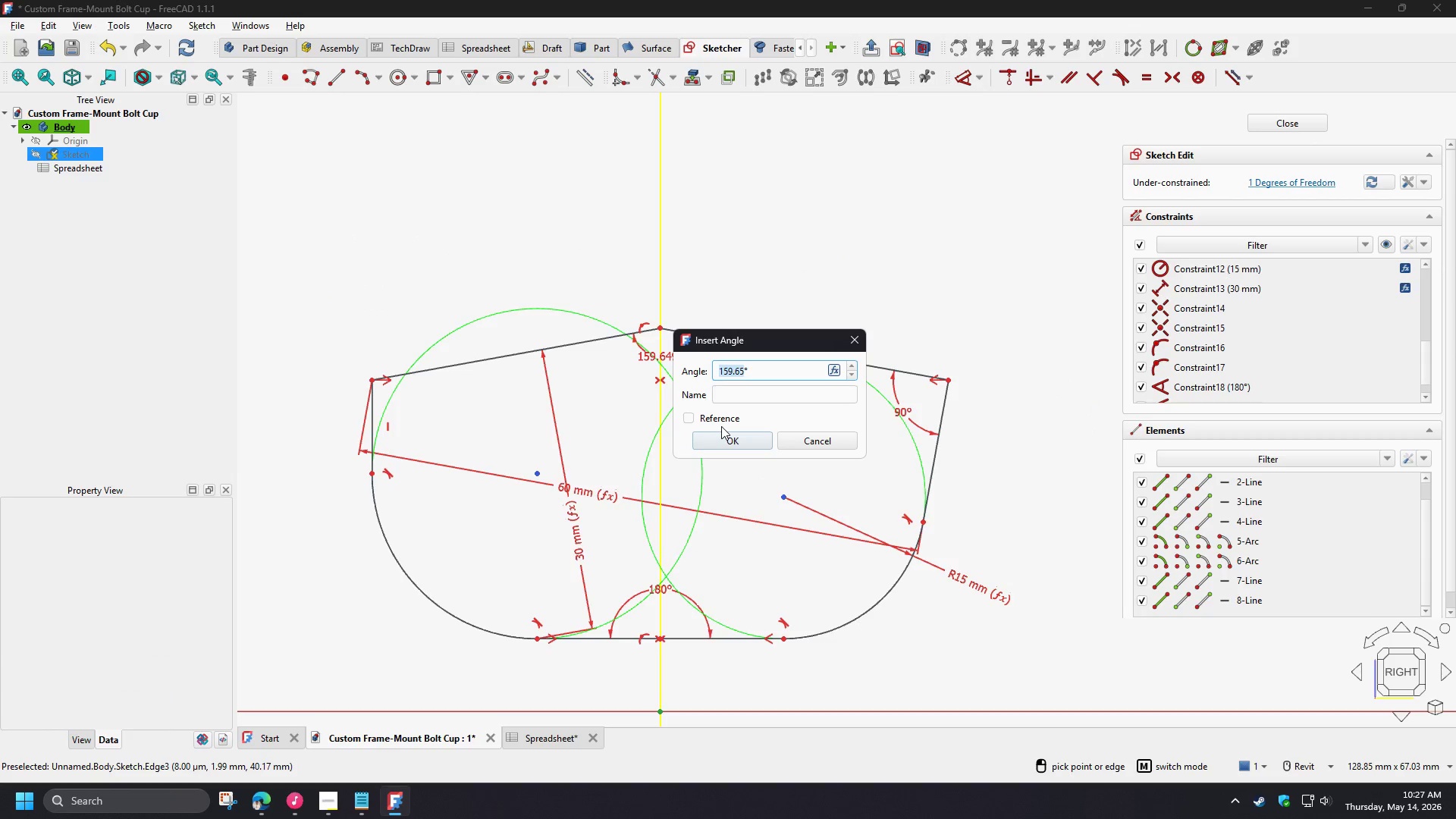 
key(Numpad1)
 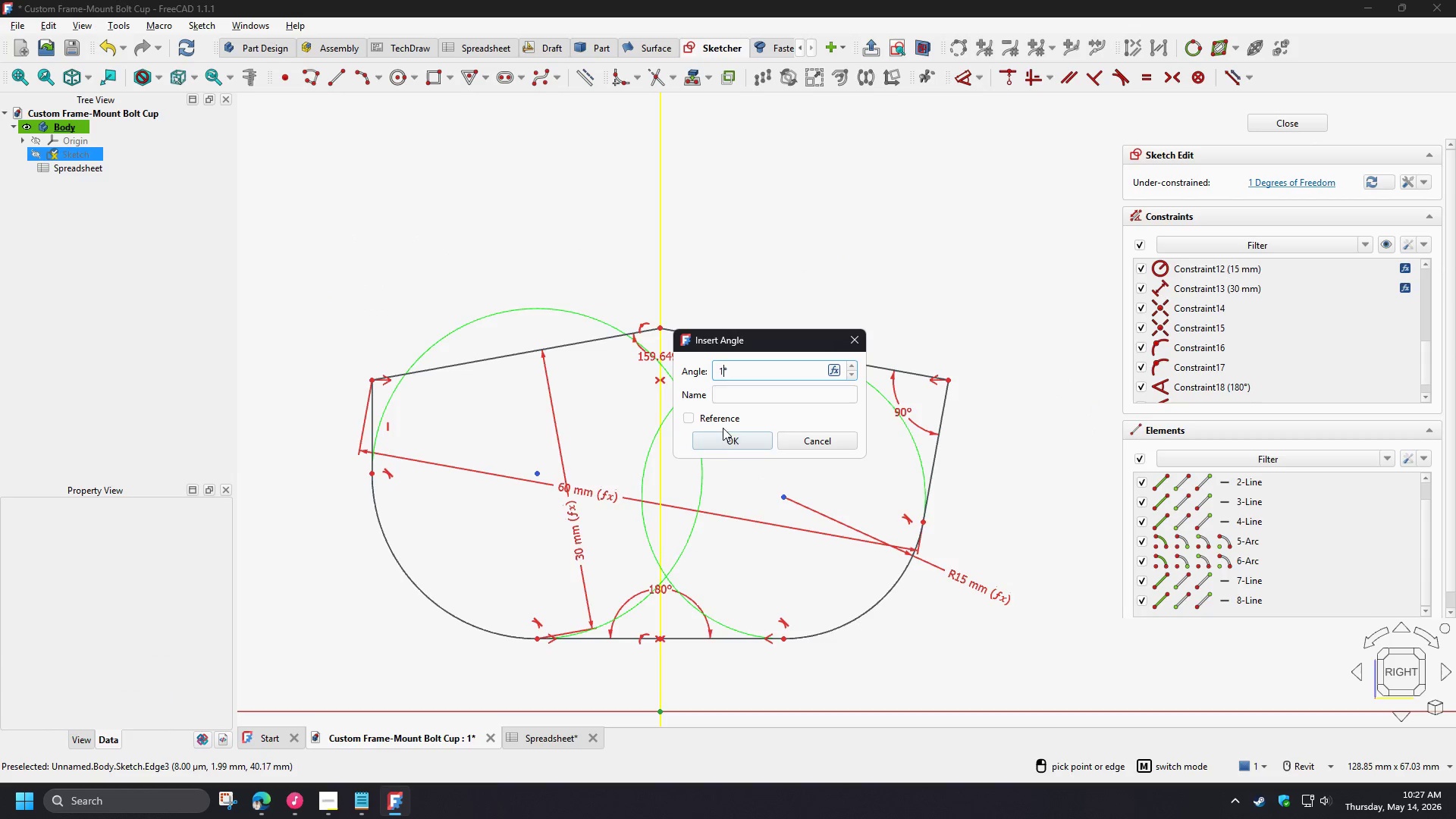 
key(Numpad8)
 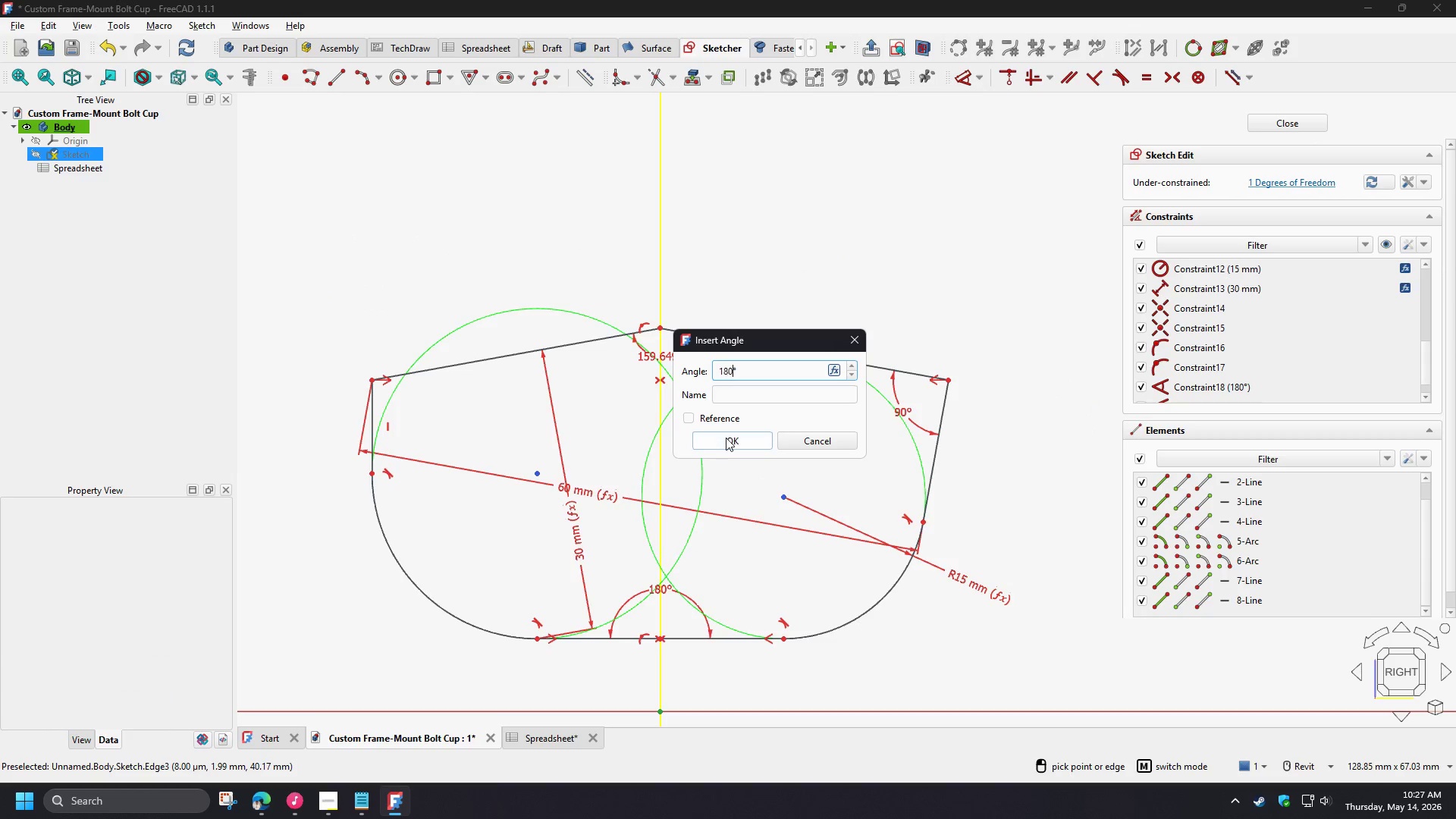 
key(Numpad0)
 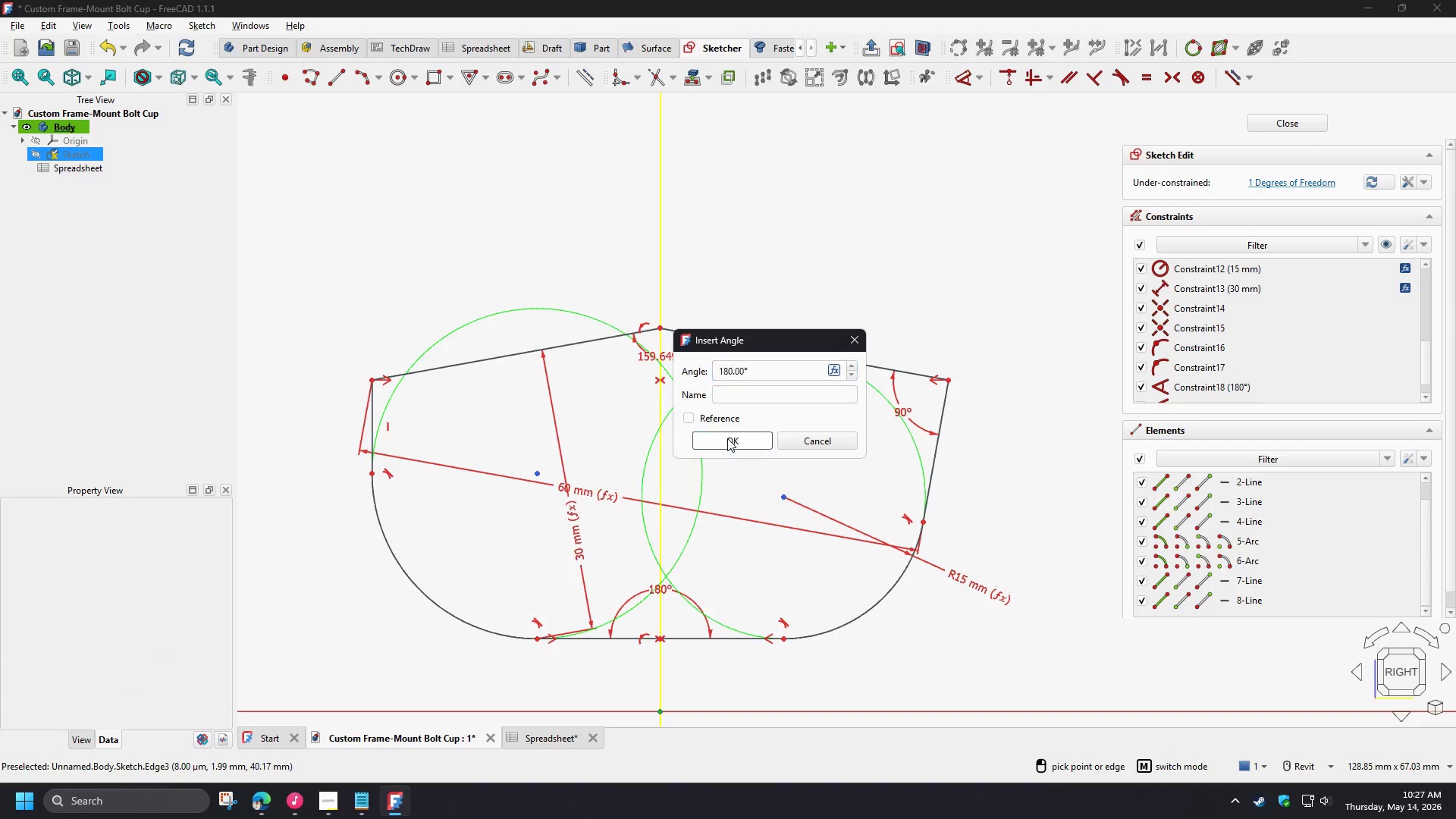 
left_click([727, 438])
 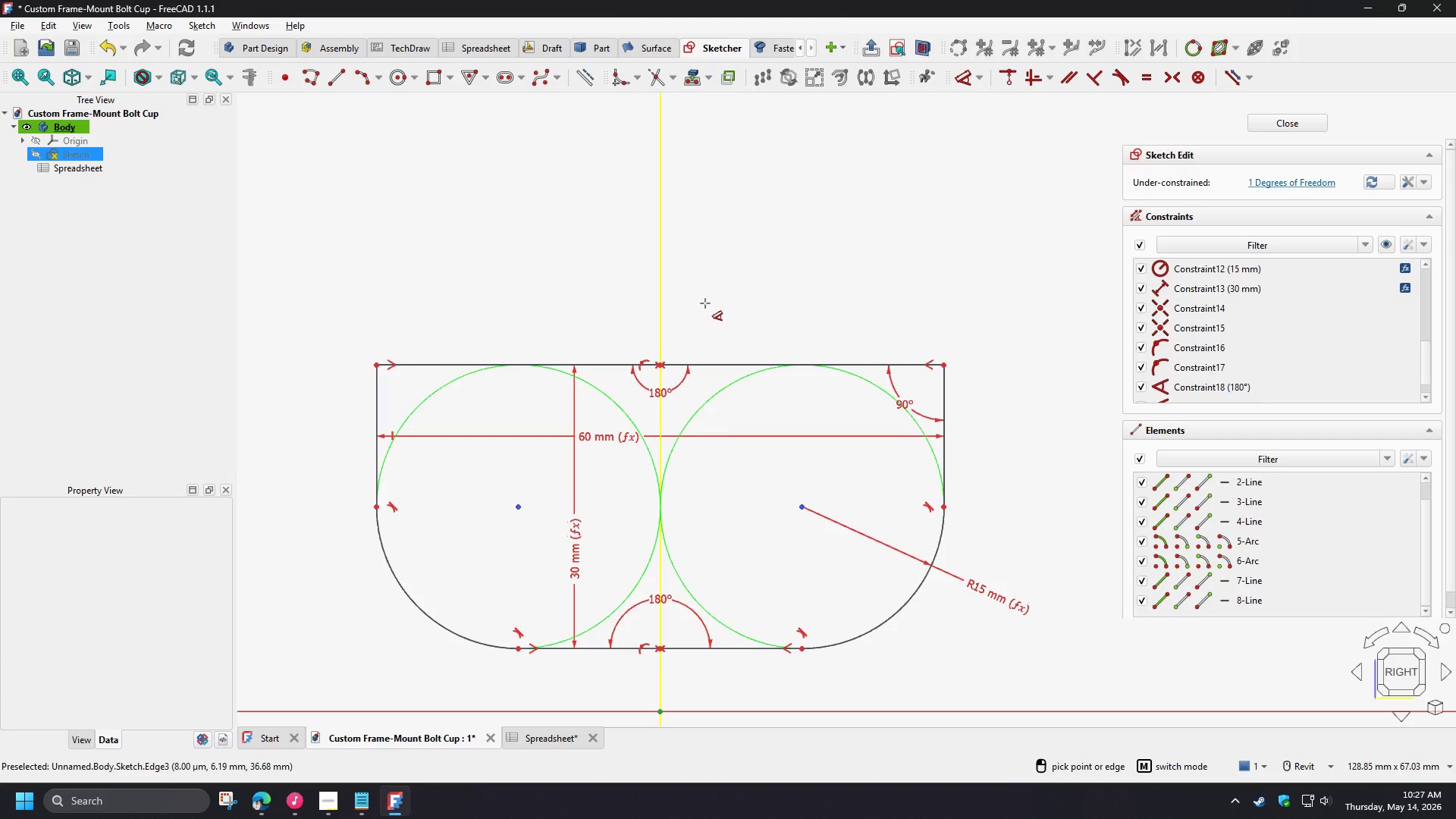 
right_click([698, 325])
 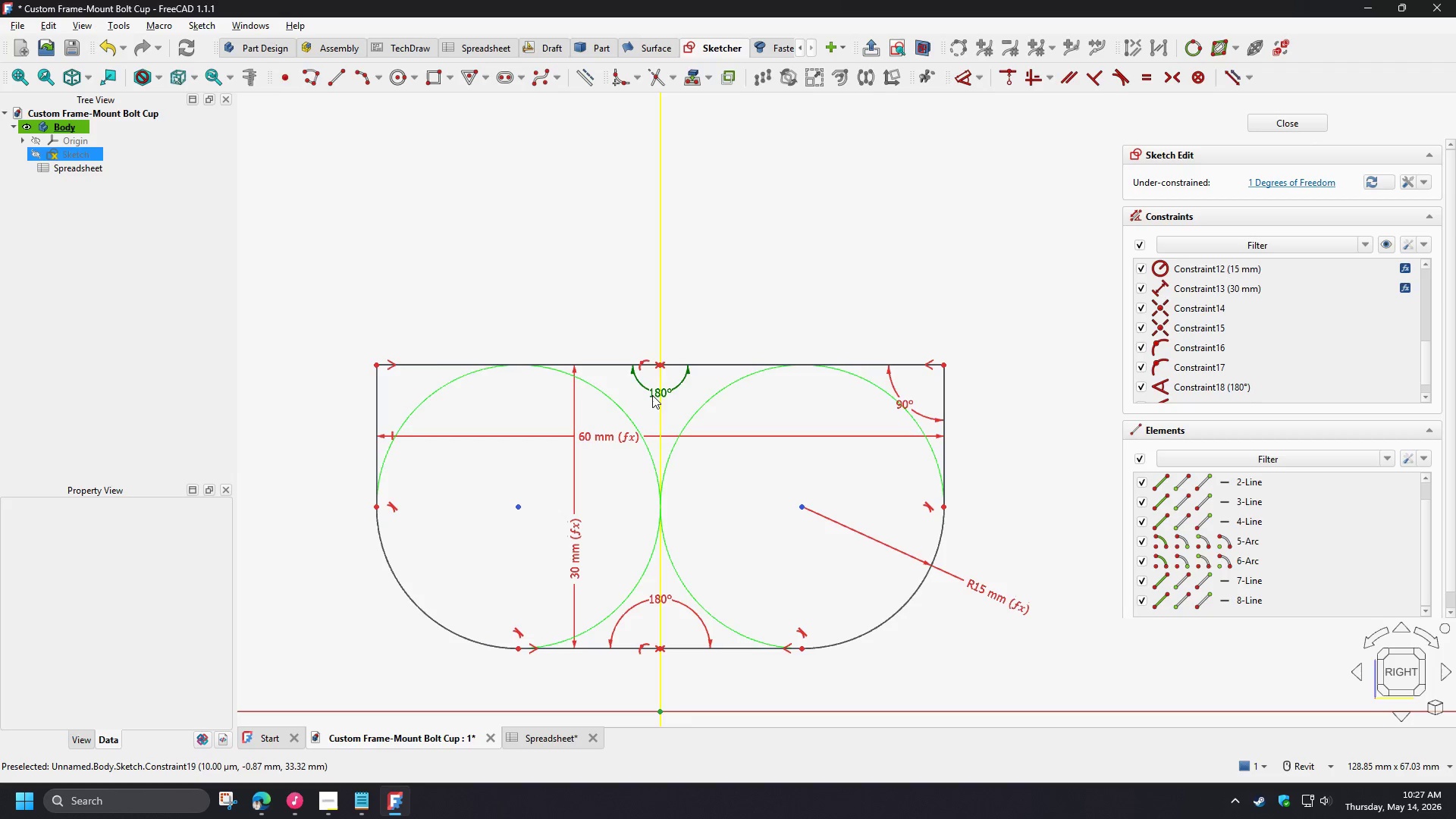 
left_click_drag(start_coordinate=[654, 395], to_coordinate=[673, 400])
 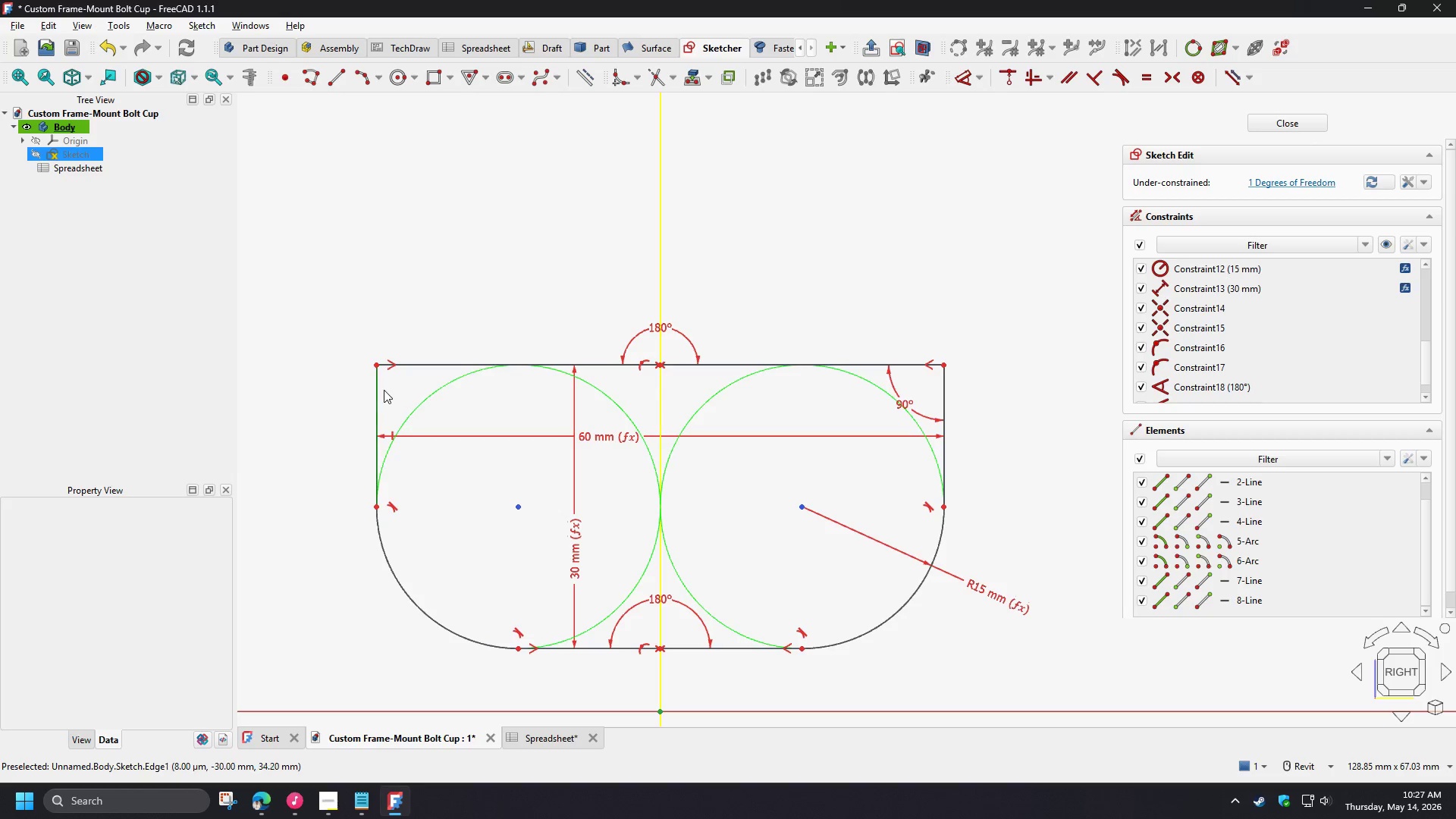 
left_click([377, 392])
 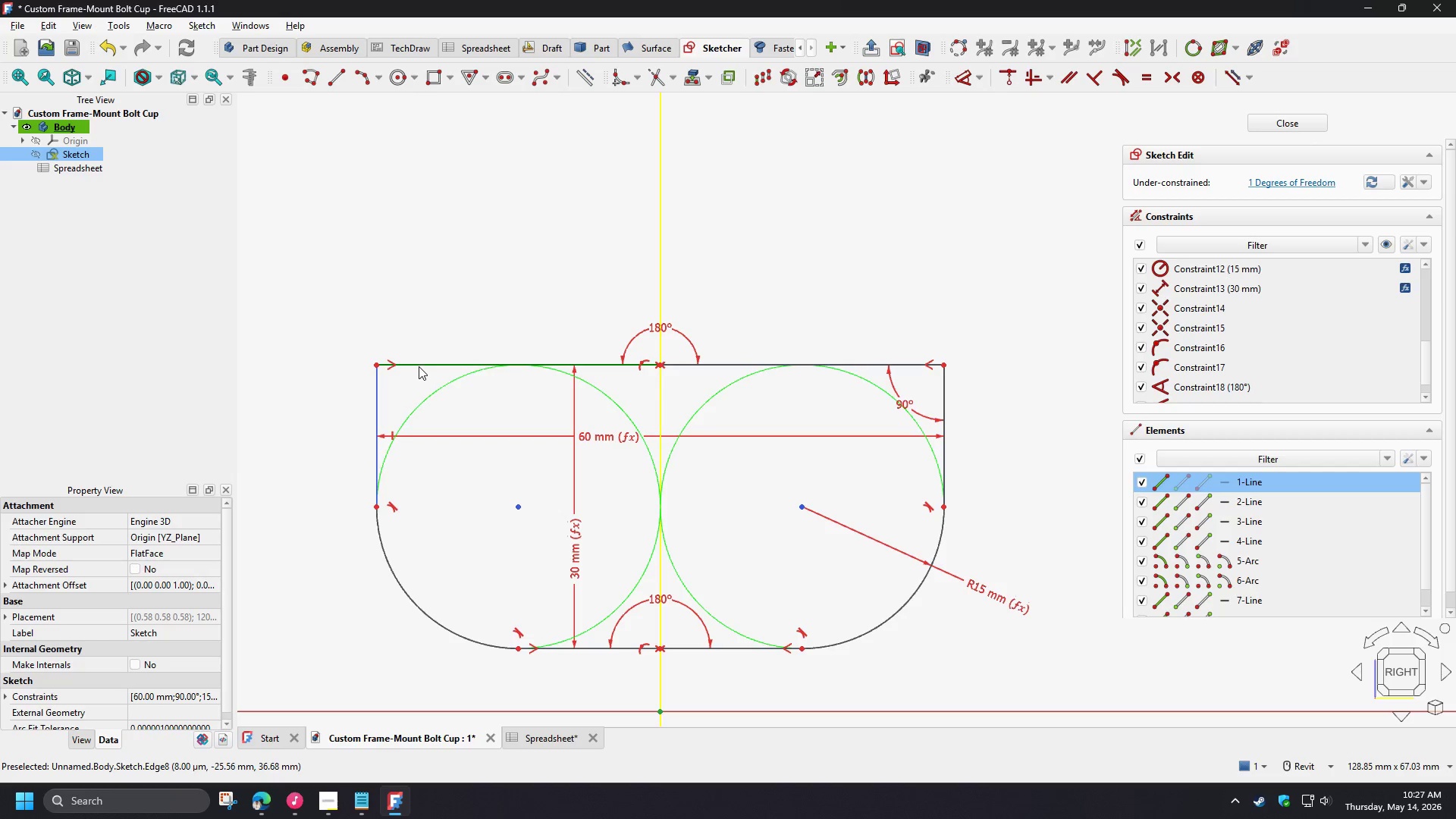 
left_click([419, 366])
 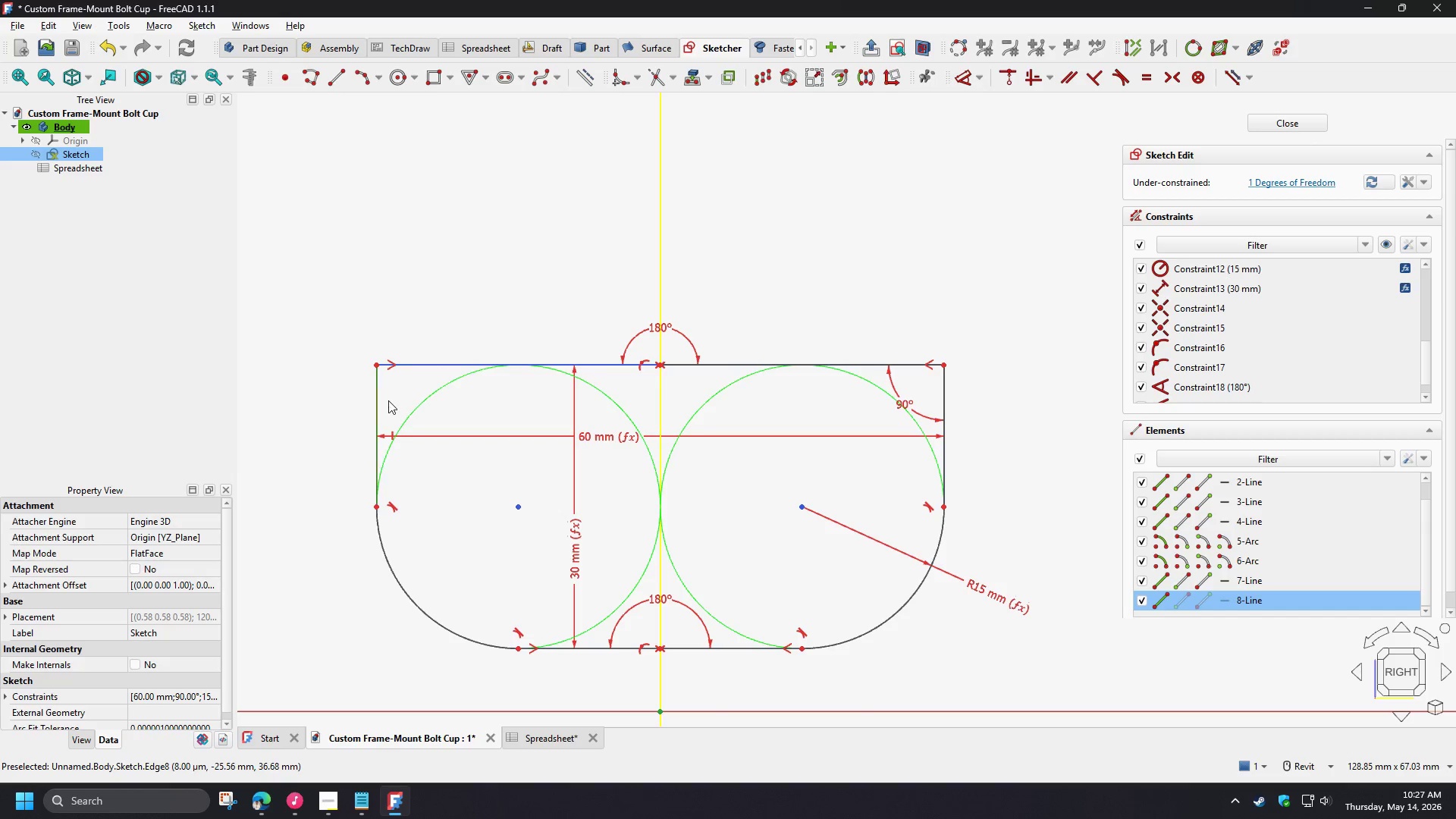 
key(D)
 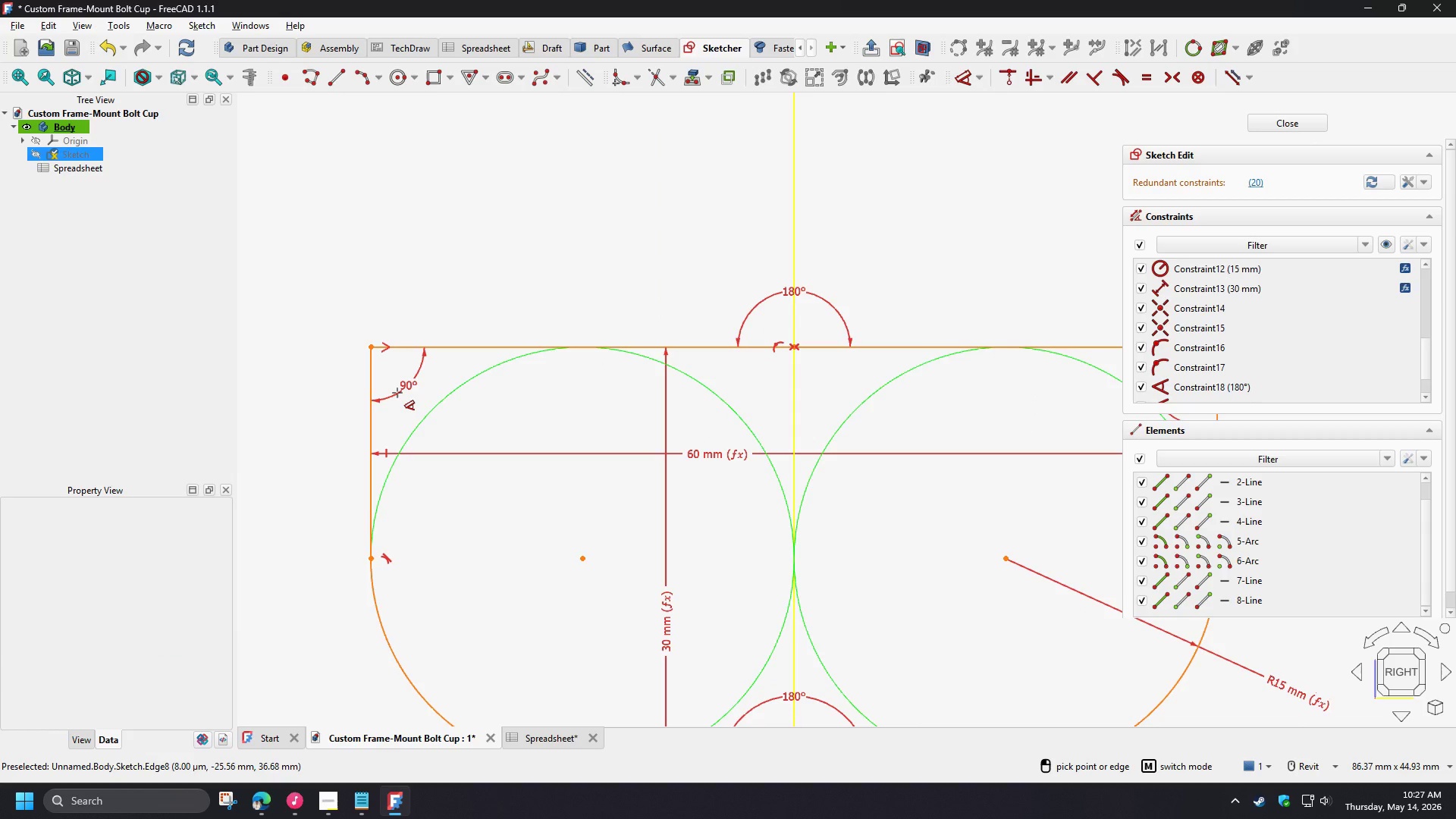 
scroll: coordinate [388, 400], scroll_direction: up, amount: 2.0
 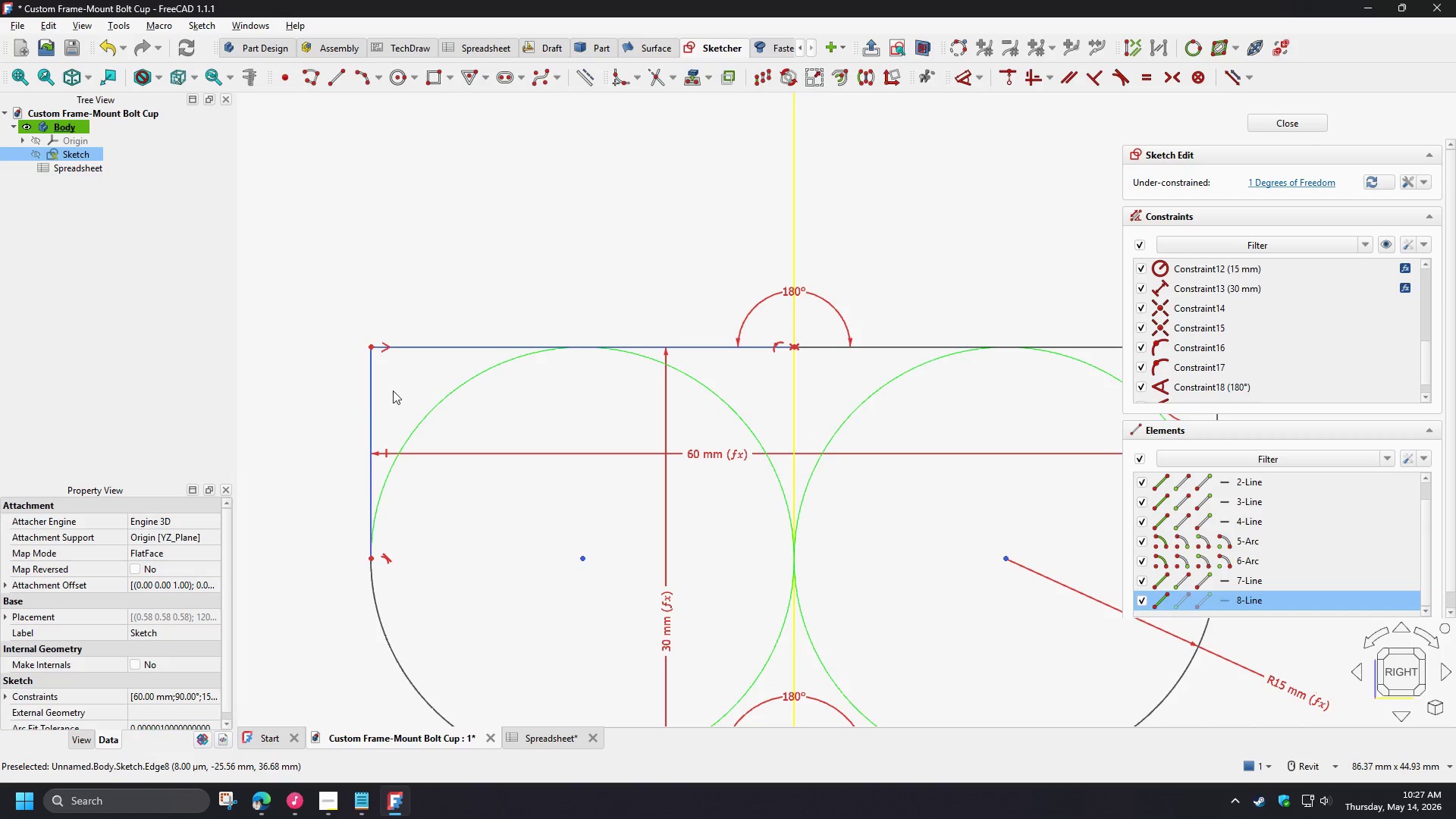 
right_click([397, 393])
 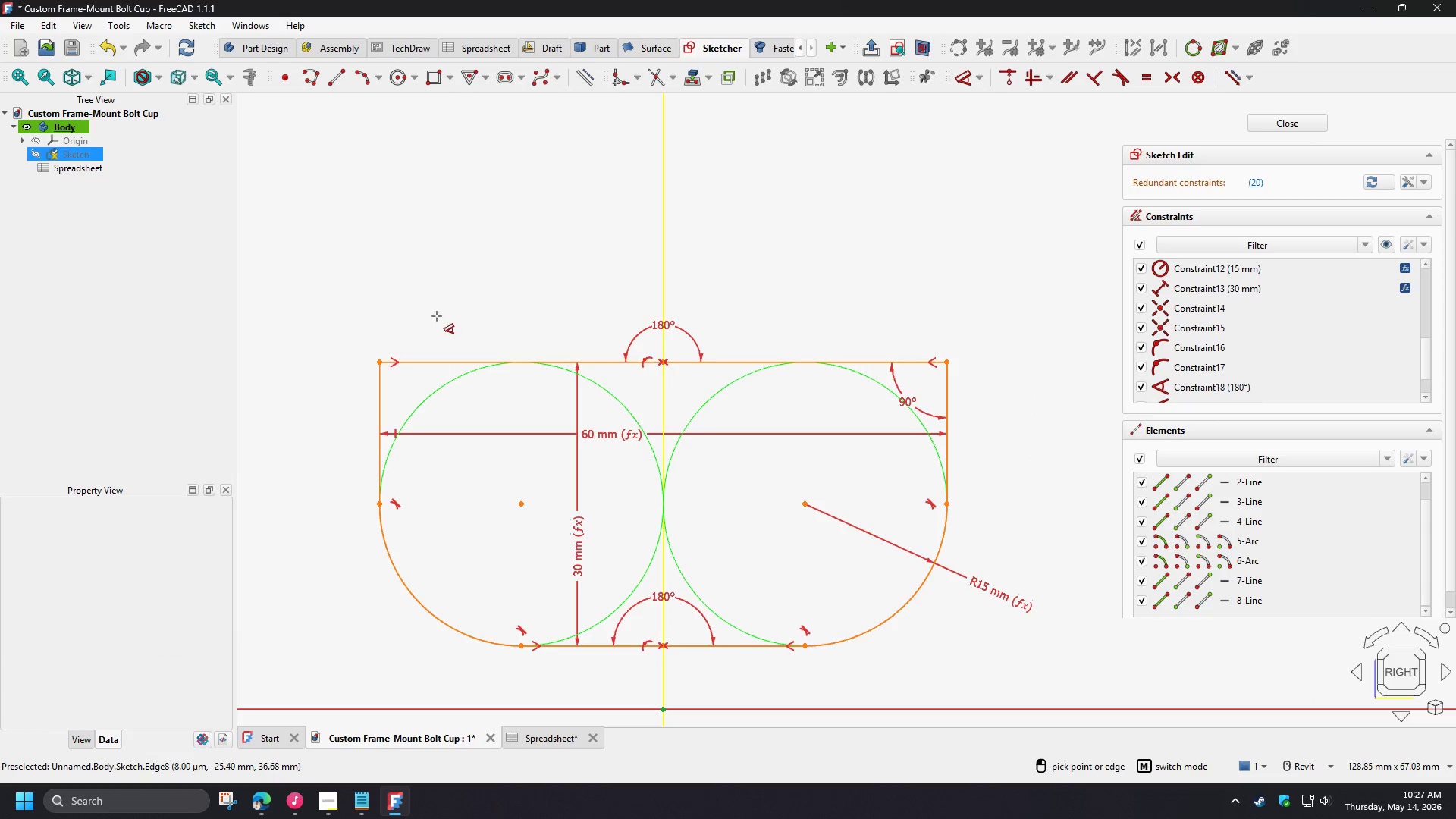 
scroll: coordinate [397, 393], scroll_direction: down, amount: 2.0
 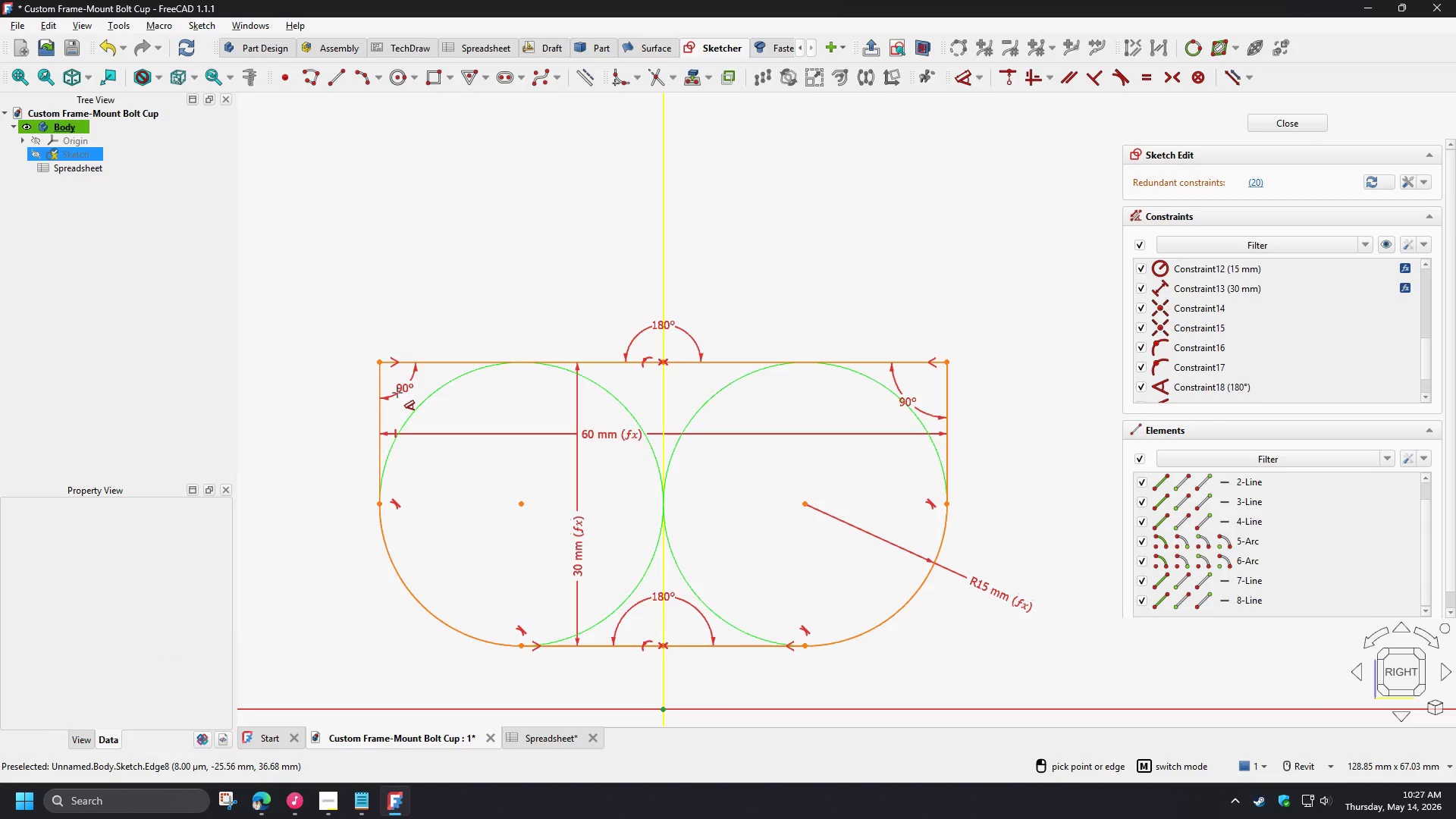 
double_click([437, 316])
 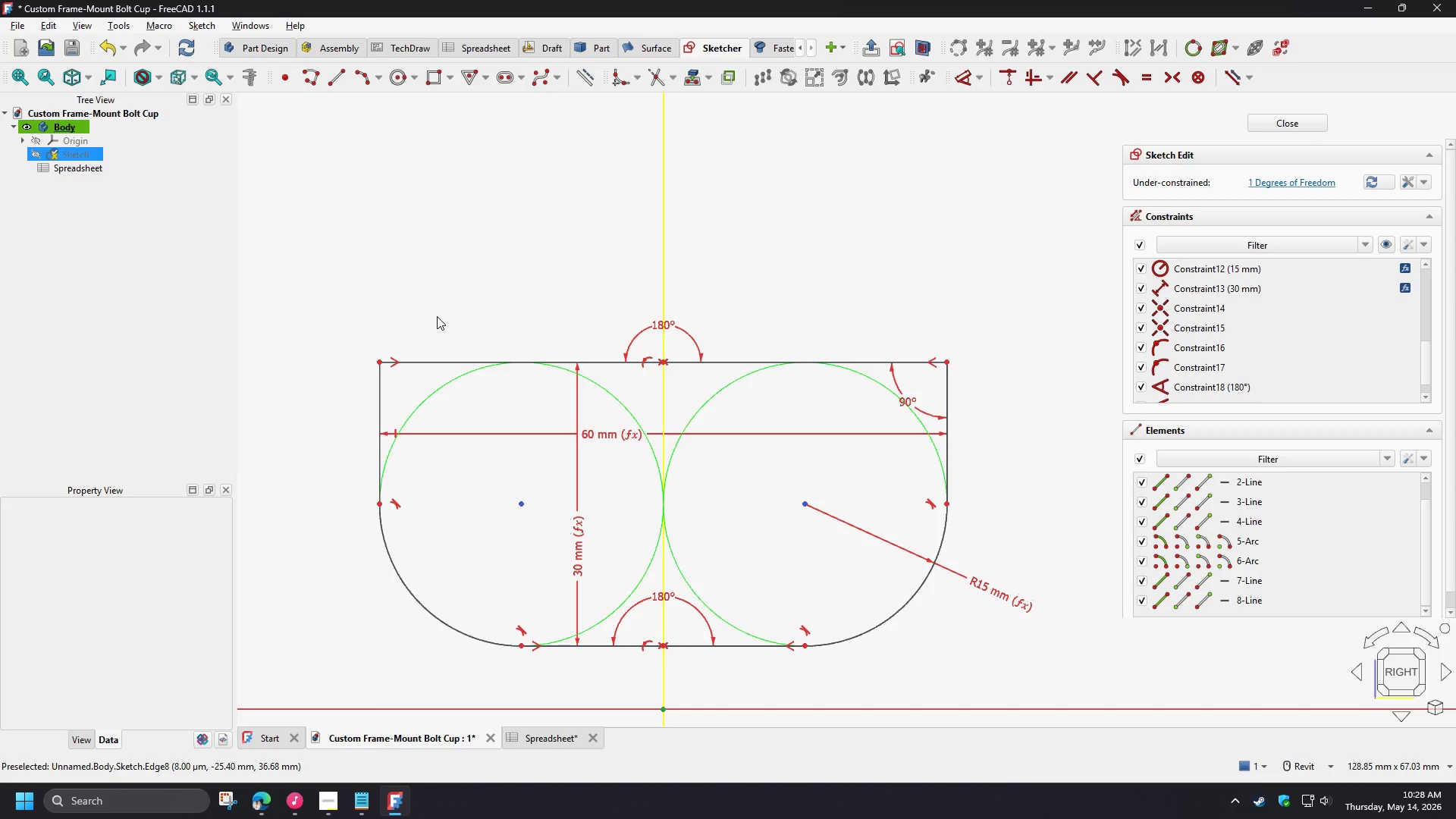 
wait(9.39)
 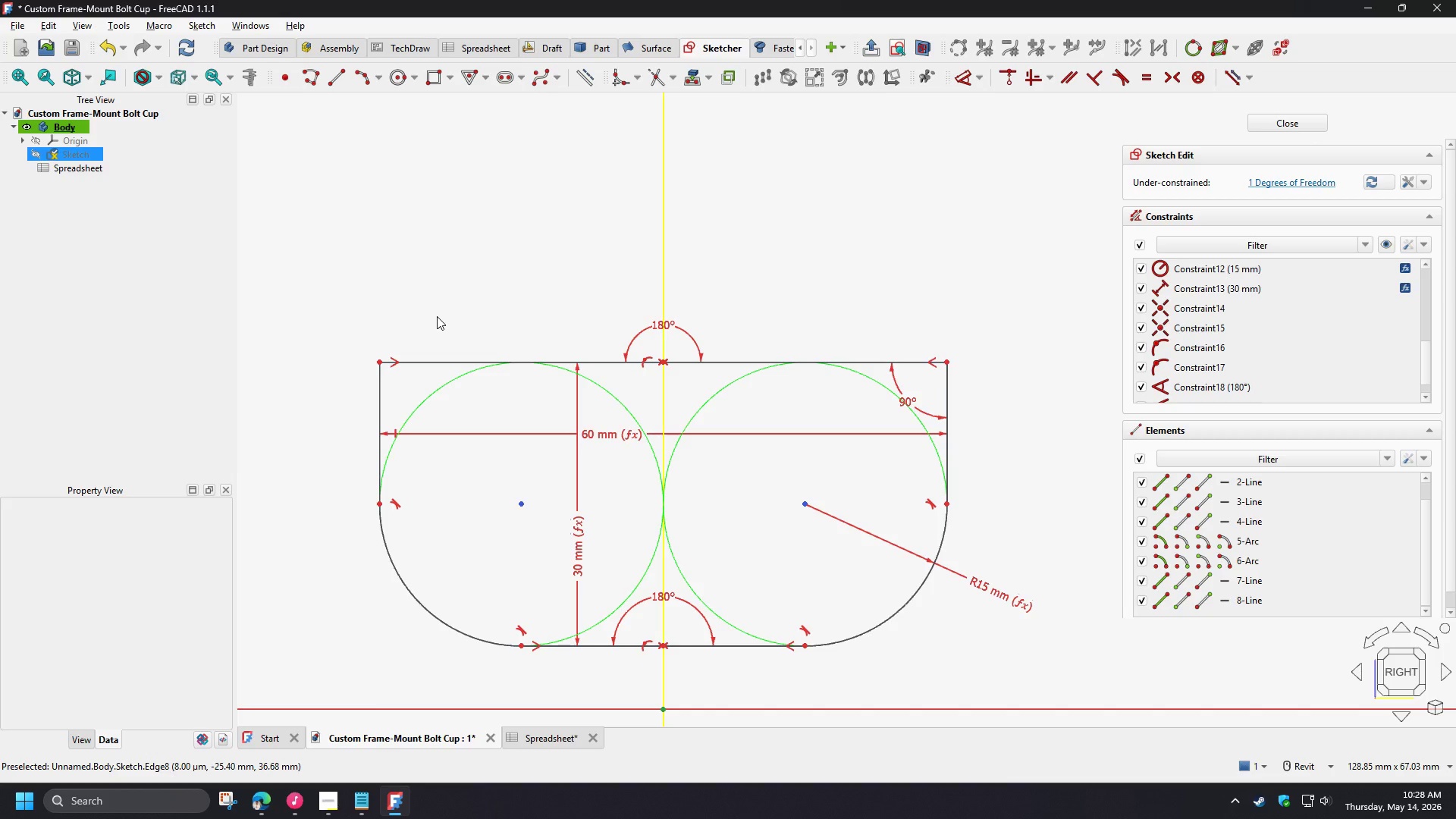 
left_click([338, 79])
 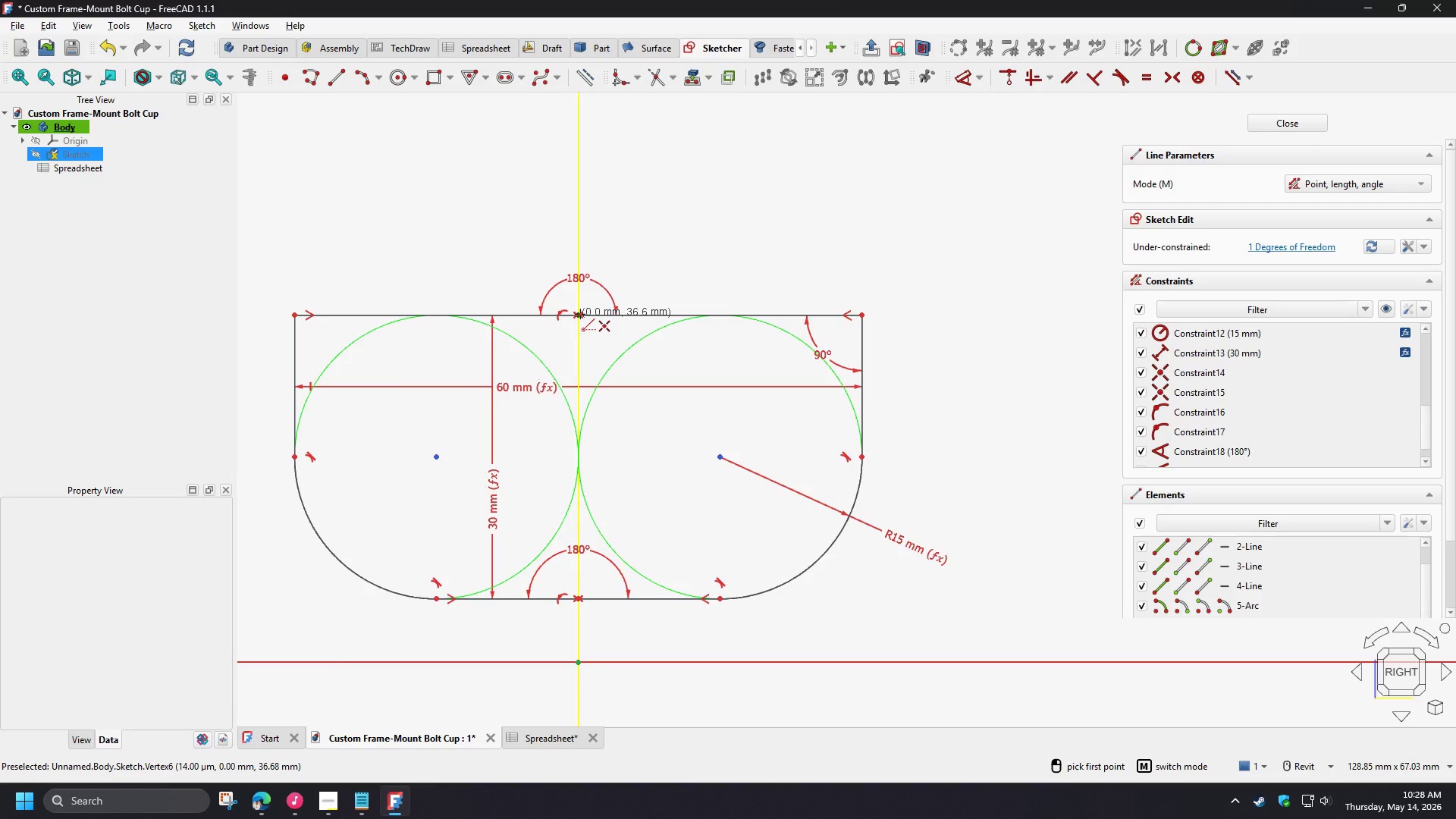 
left_click([580, 314])
 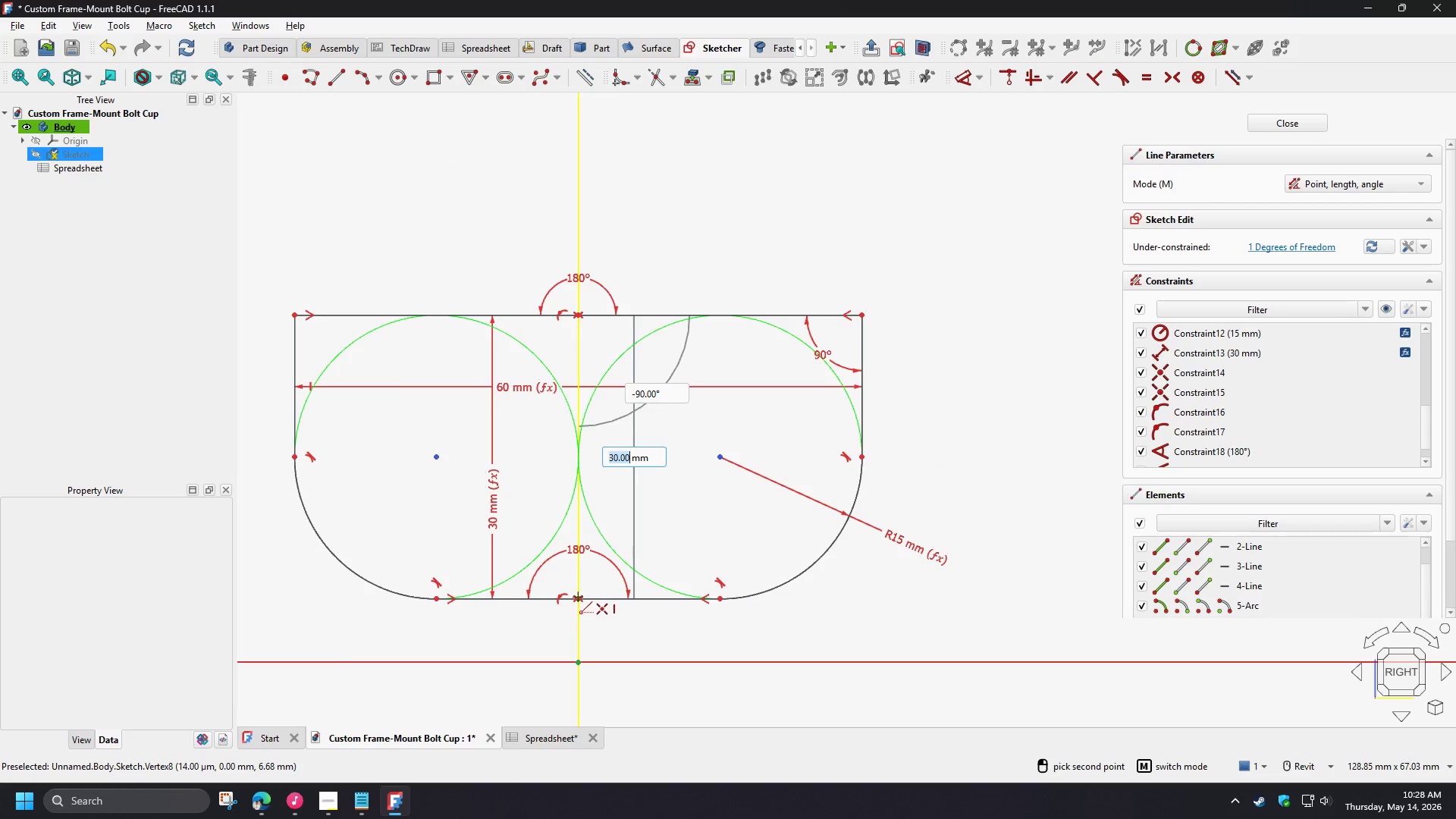 
left_click([578, 597])
 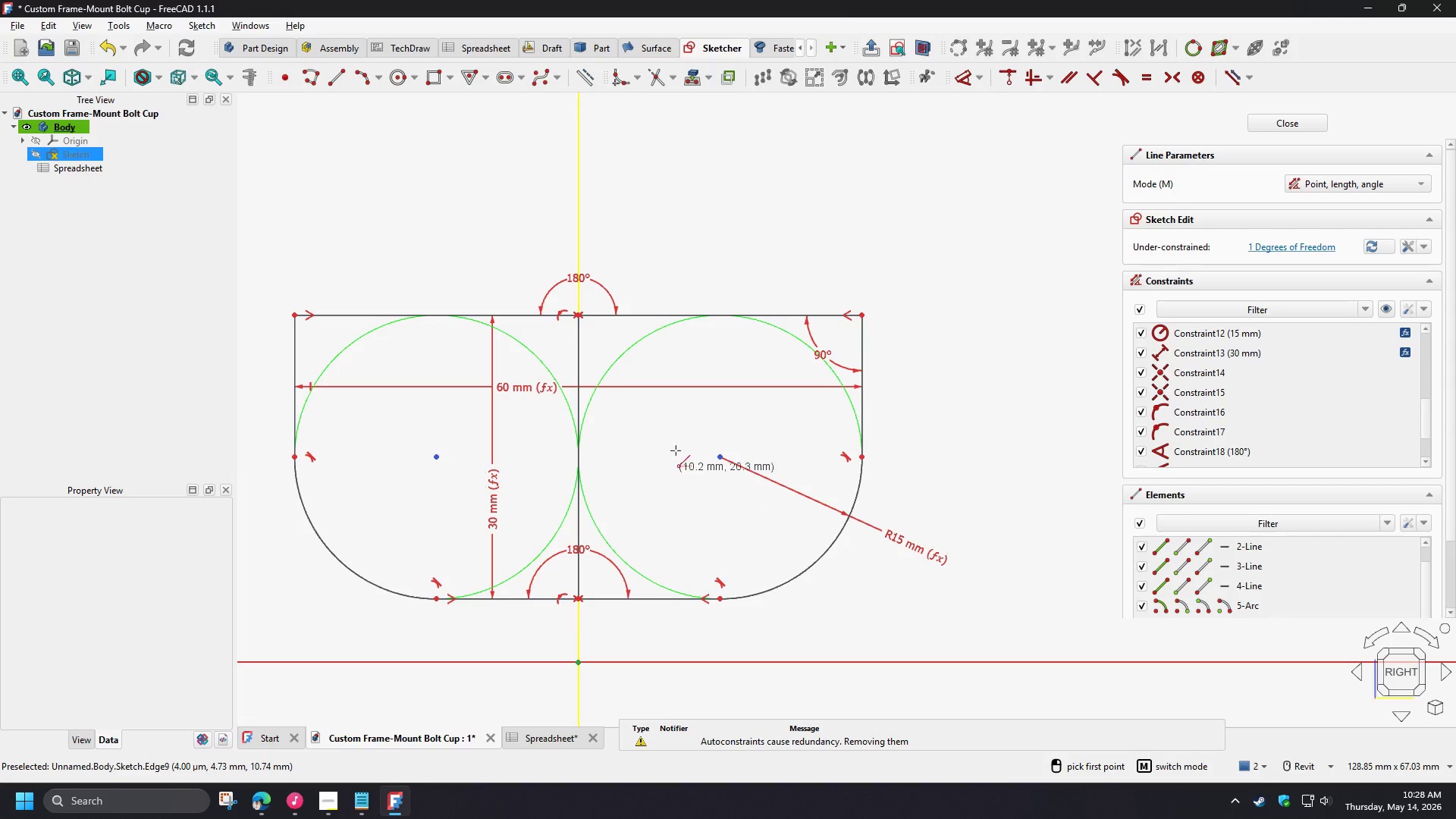 
right_click([667, 427])
 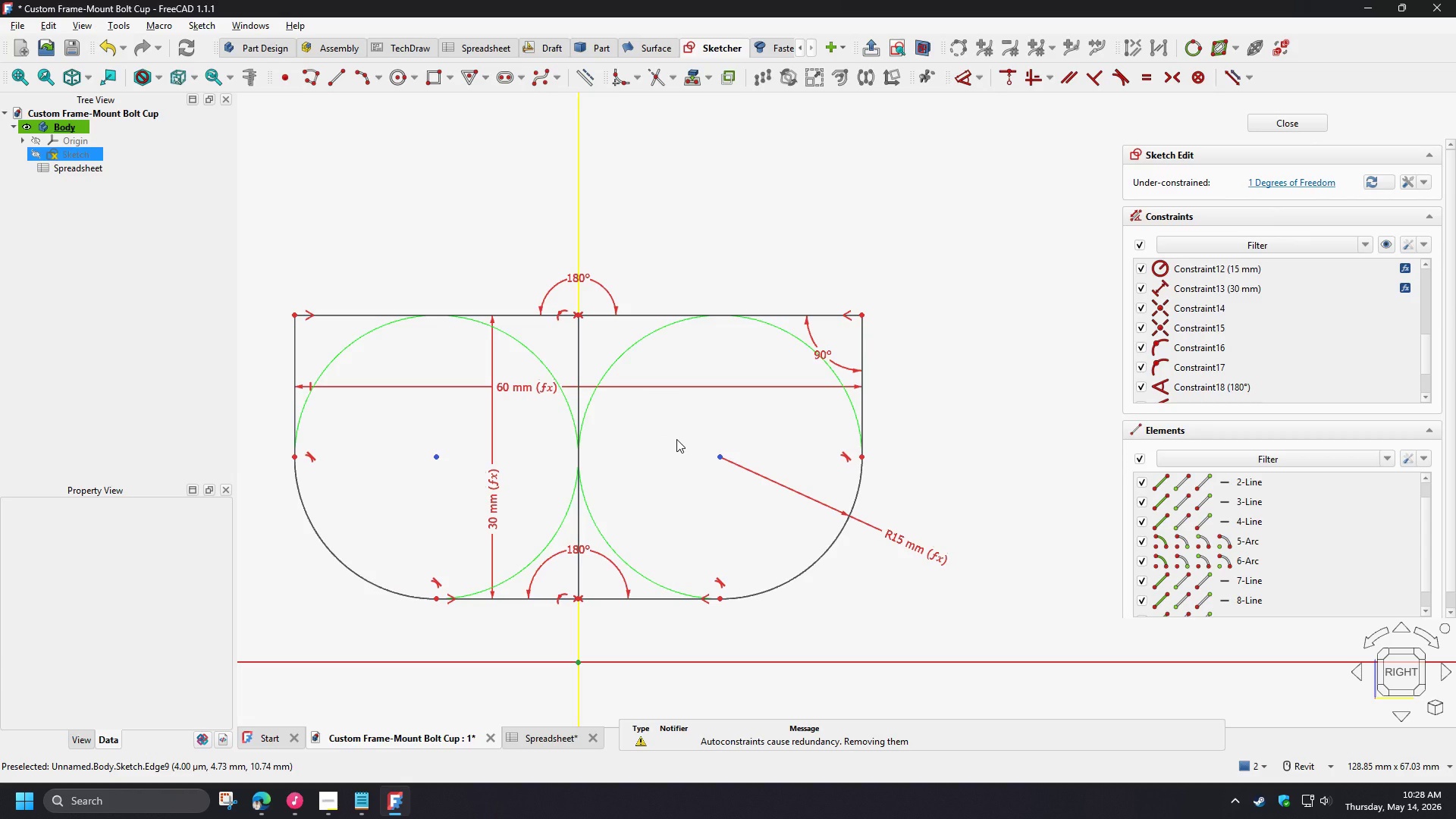 
wait(5.14)
 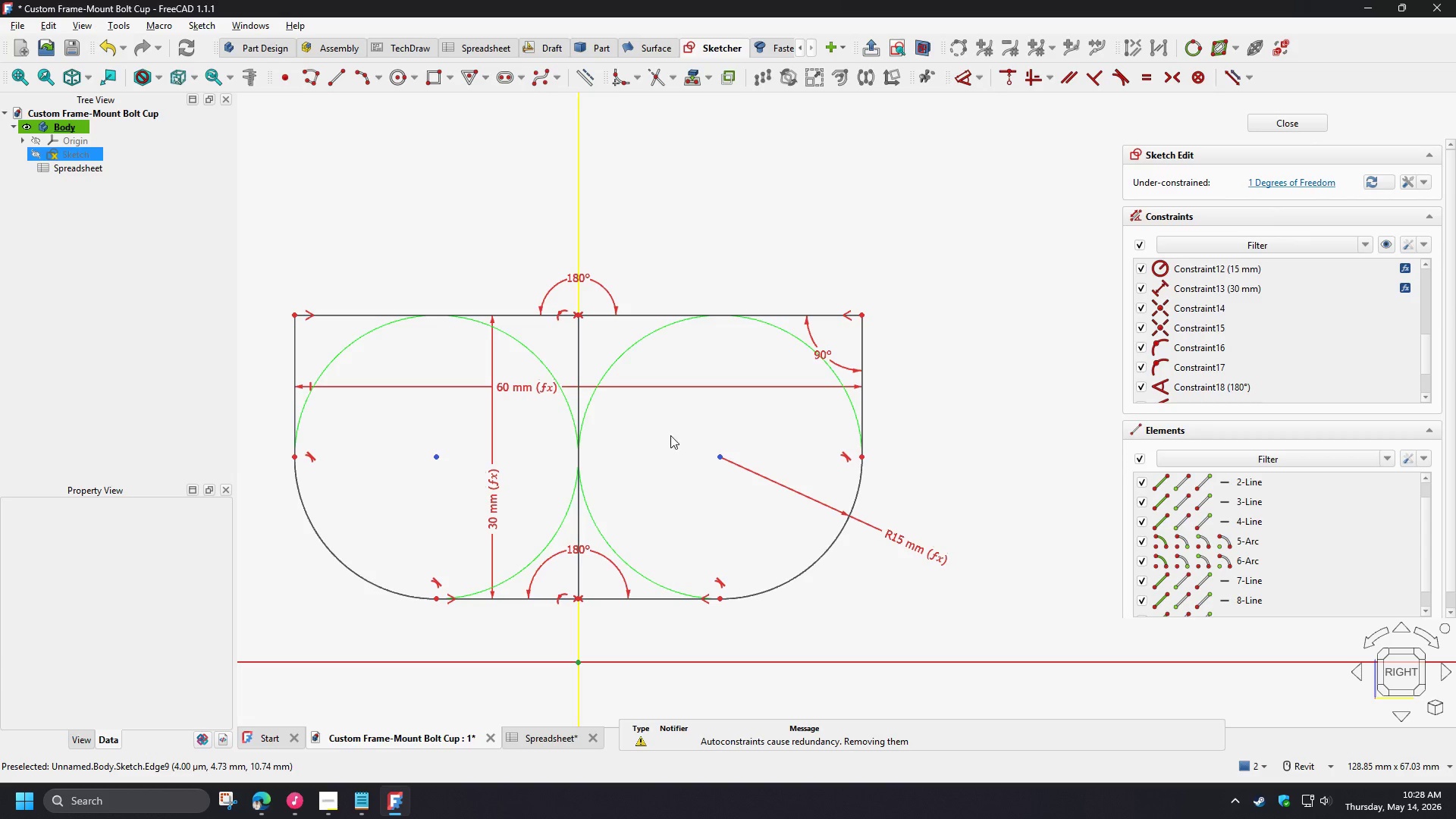 
scroll: coordinate [676, 439], scroll_direction: down, amount: 2.0
 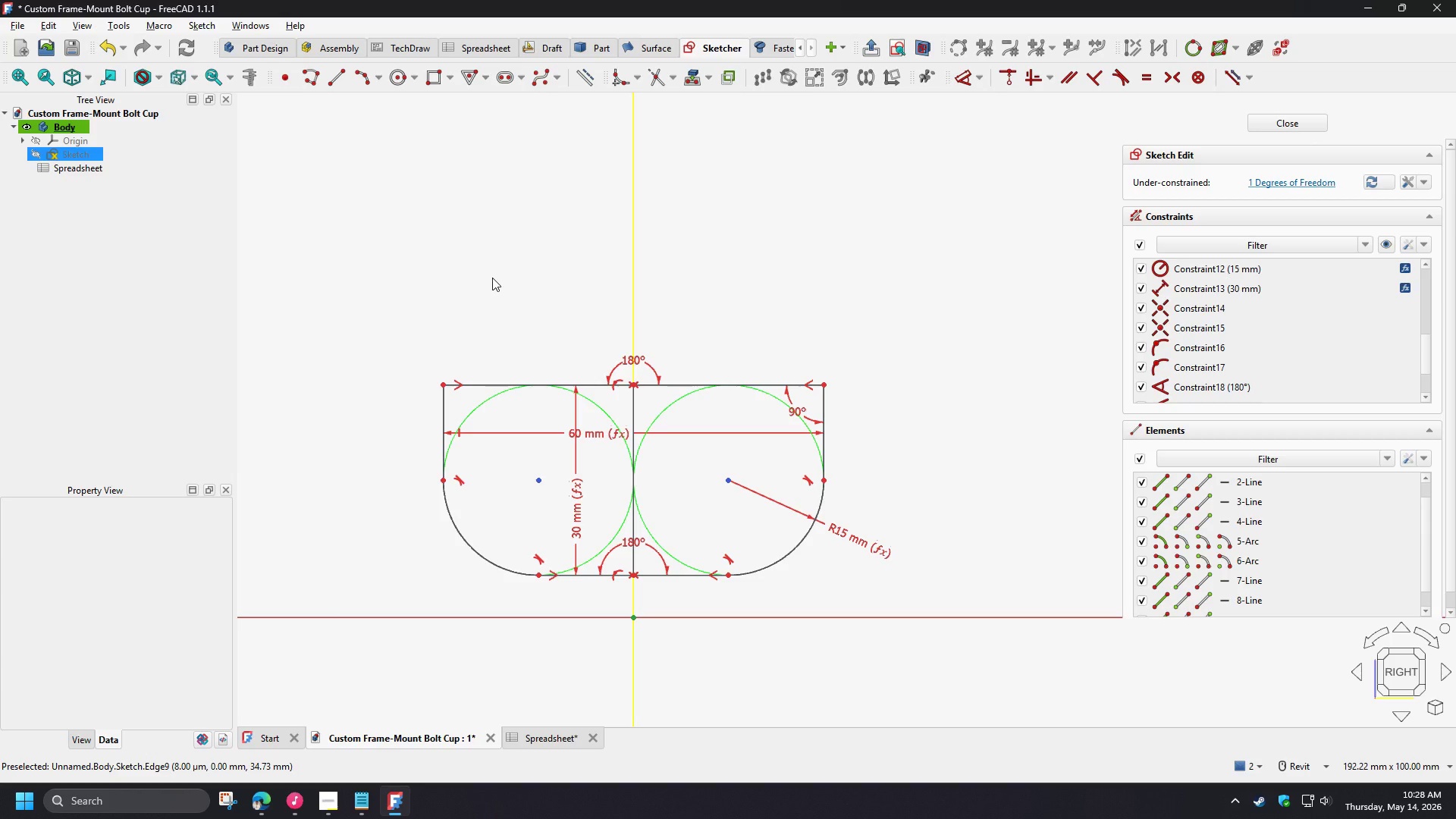 
wait(17.51)
 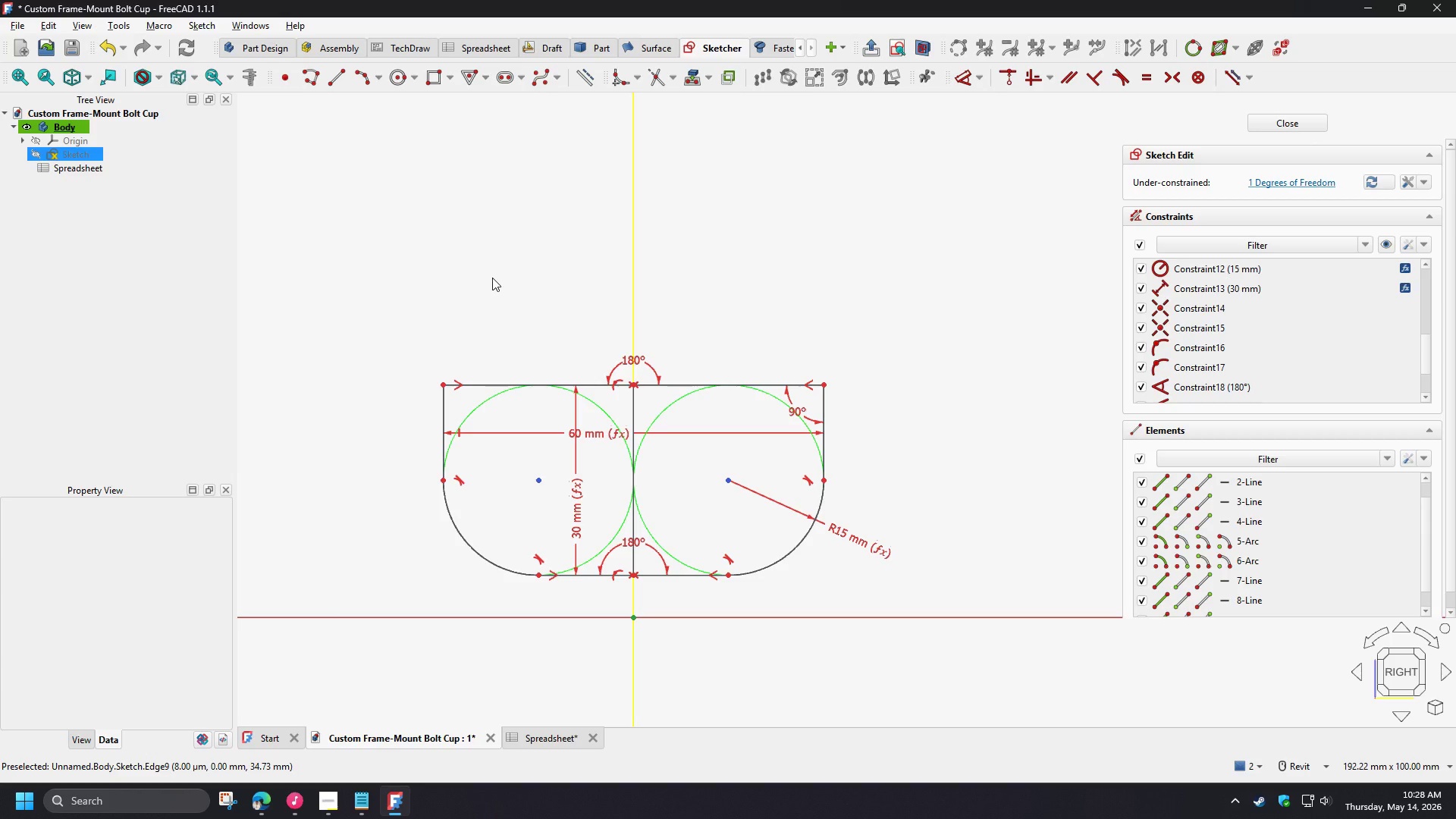 
left_click([484, 81])
 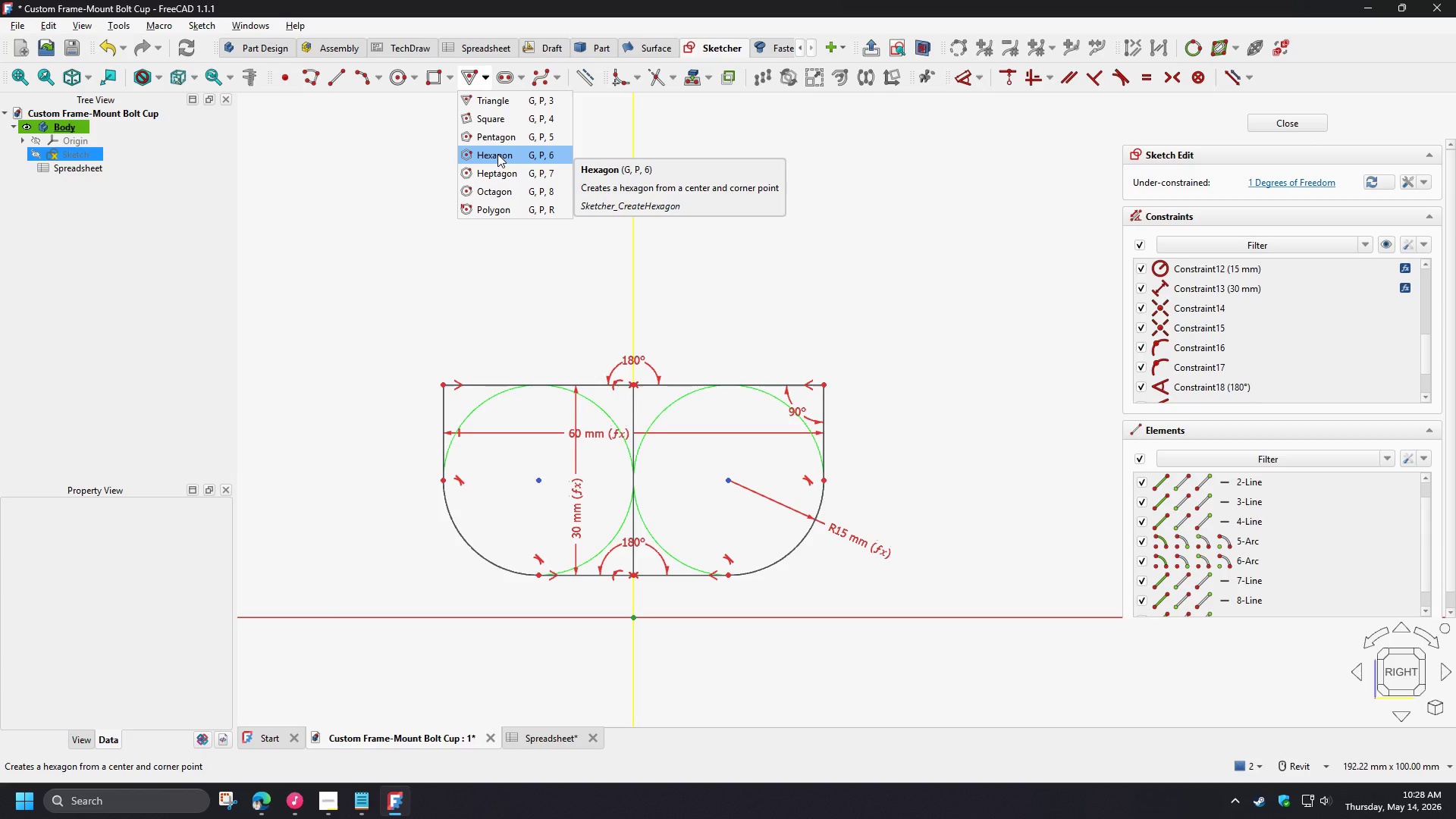 
left_click([497, 154])
 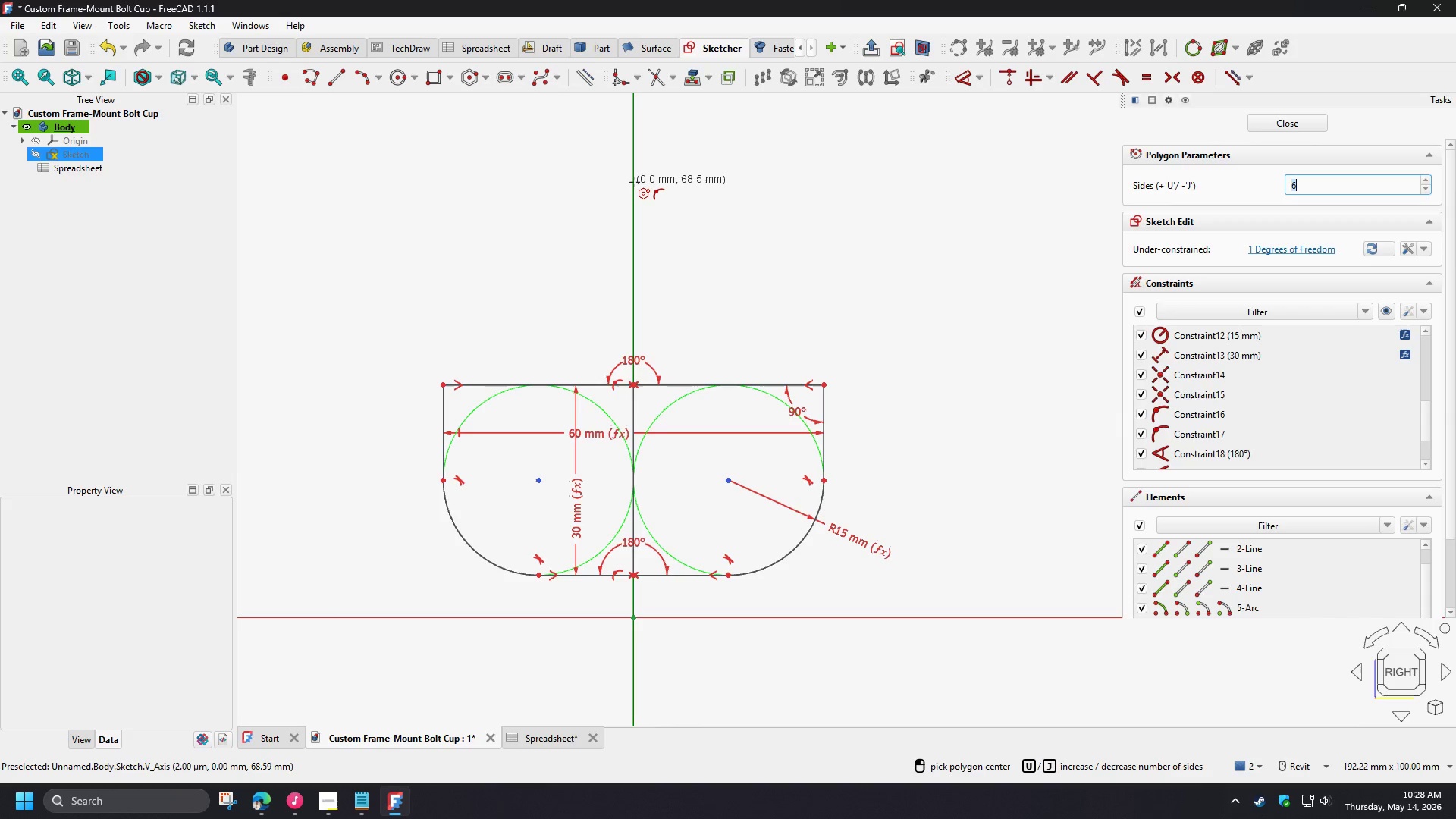 
left_click([635, 182])
 